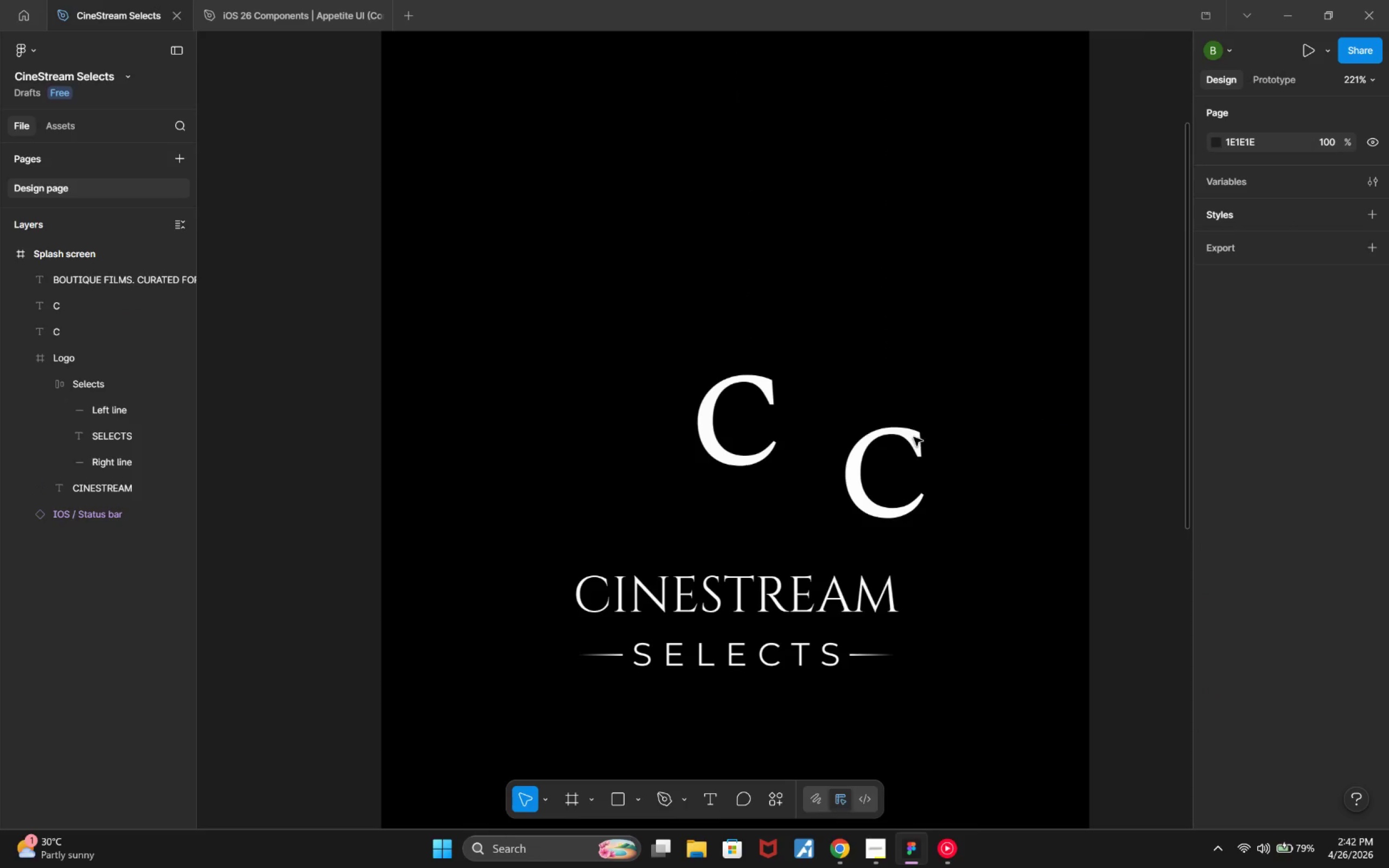 
left_click_drag(start_coordinate=[914, 437], to_coordinate=[917, 436])
 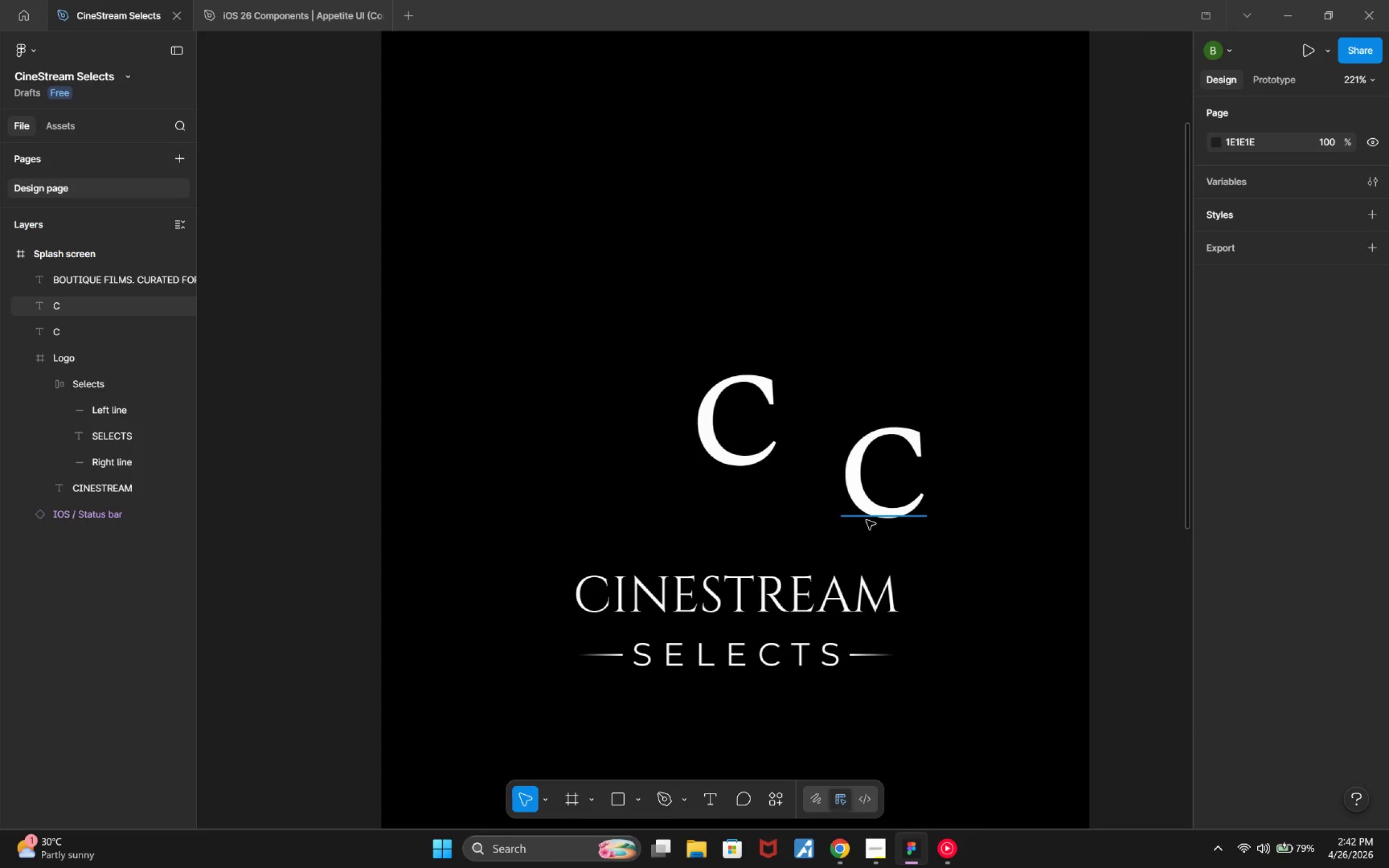 
left_click([867, 519])
 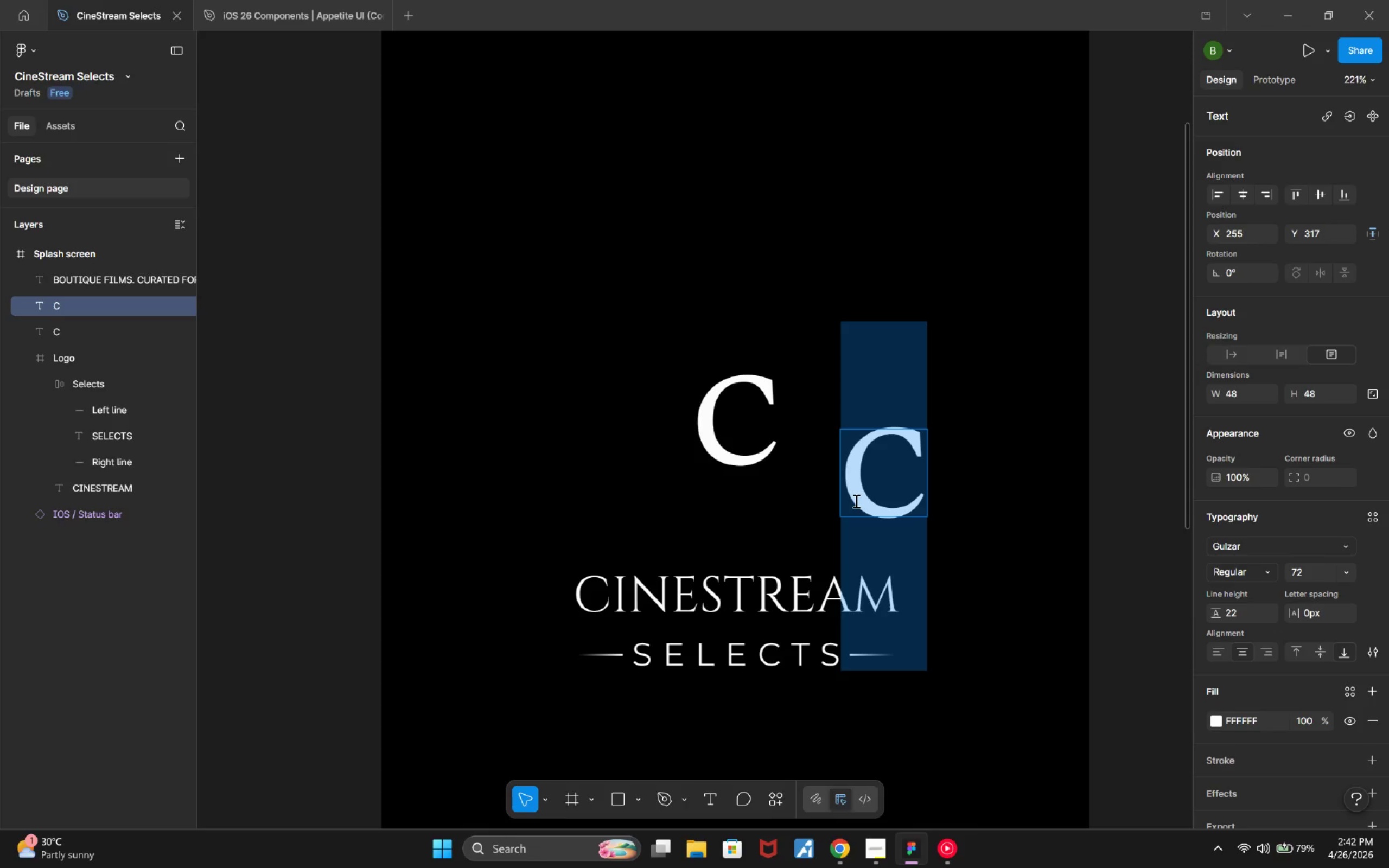 
key(S)
 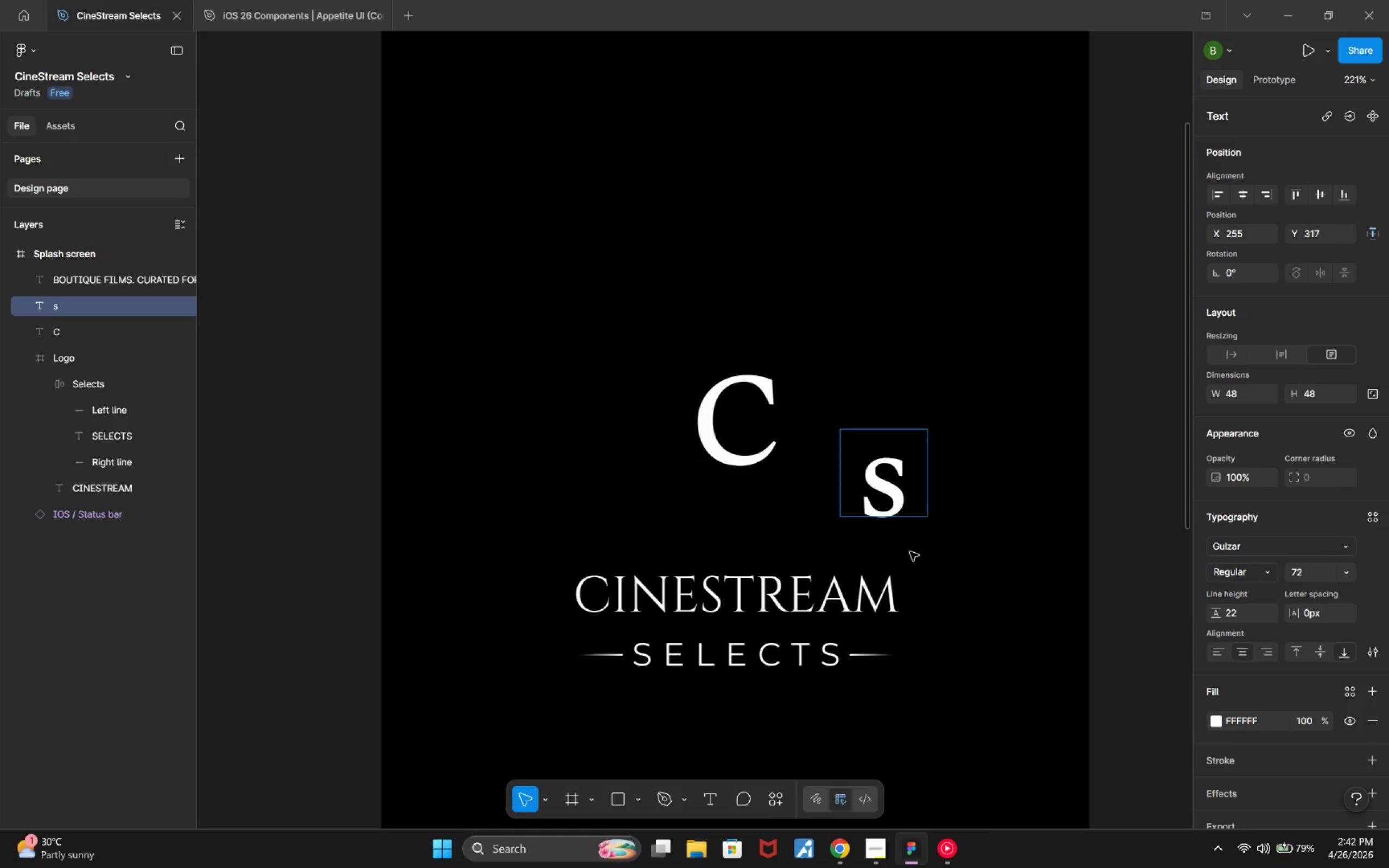 
key(Control+Z)
 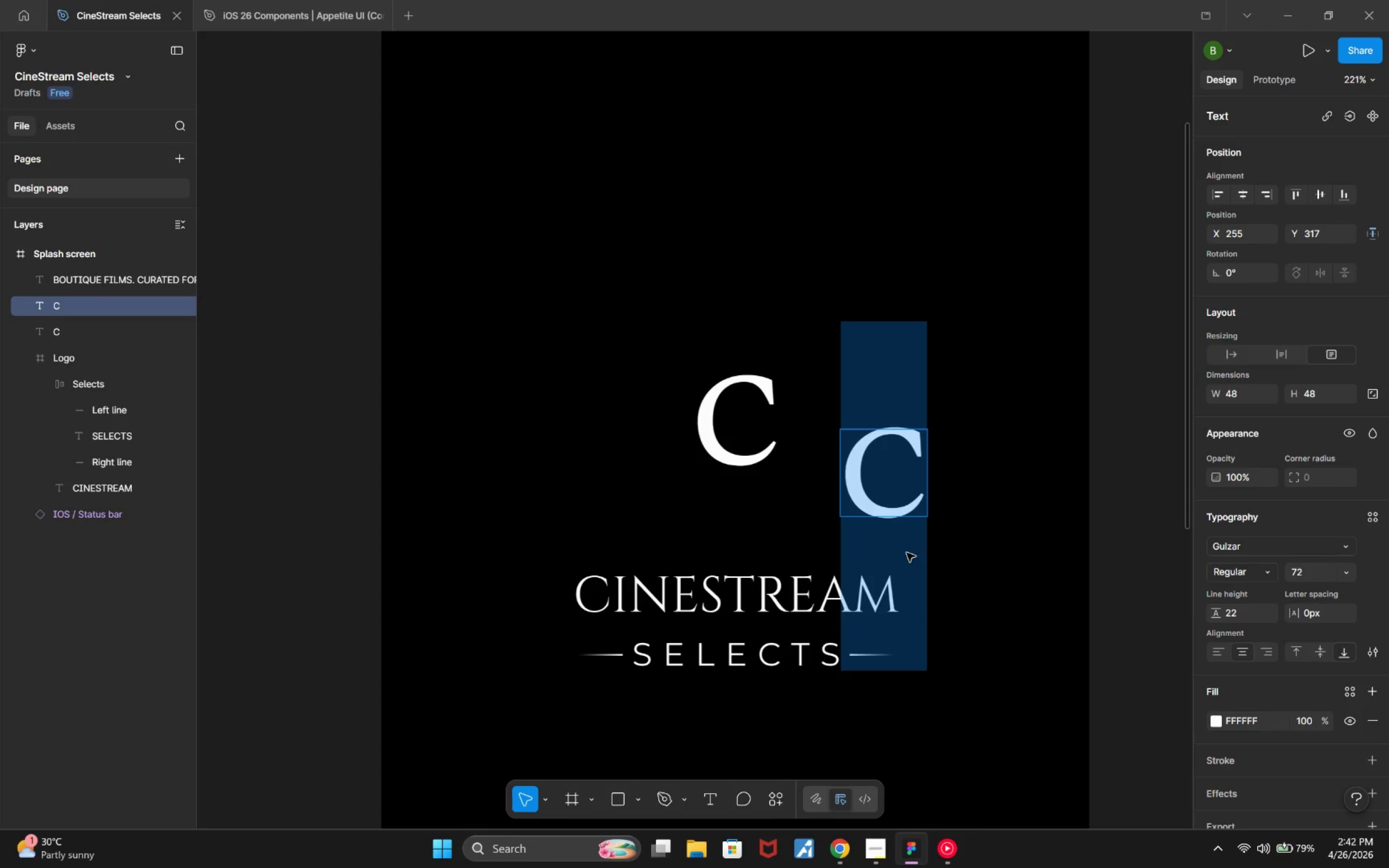 
key(S)
 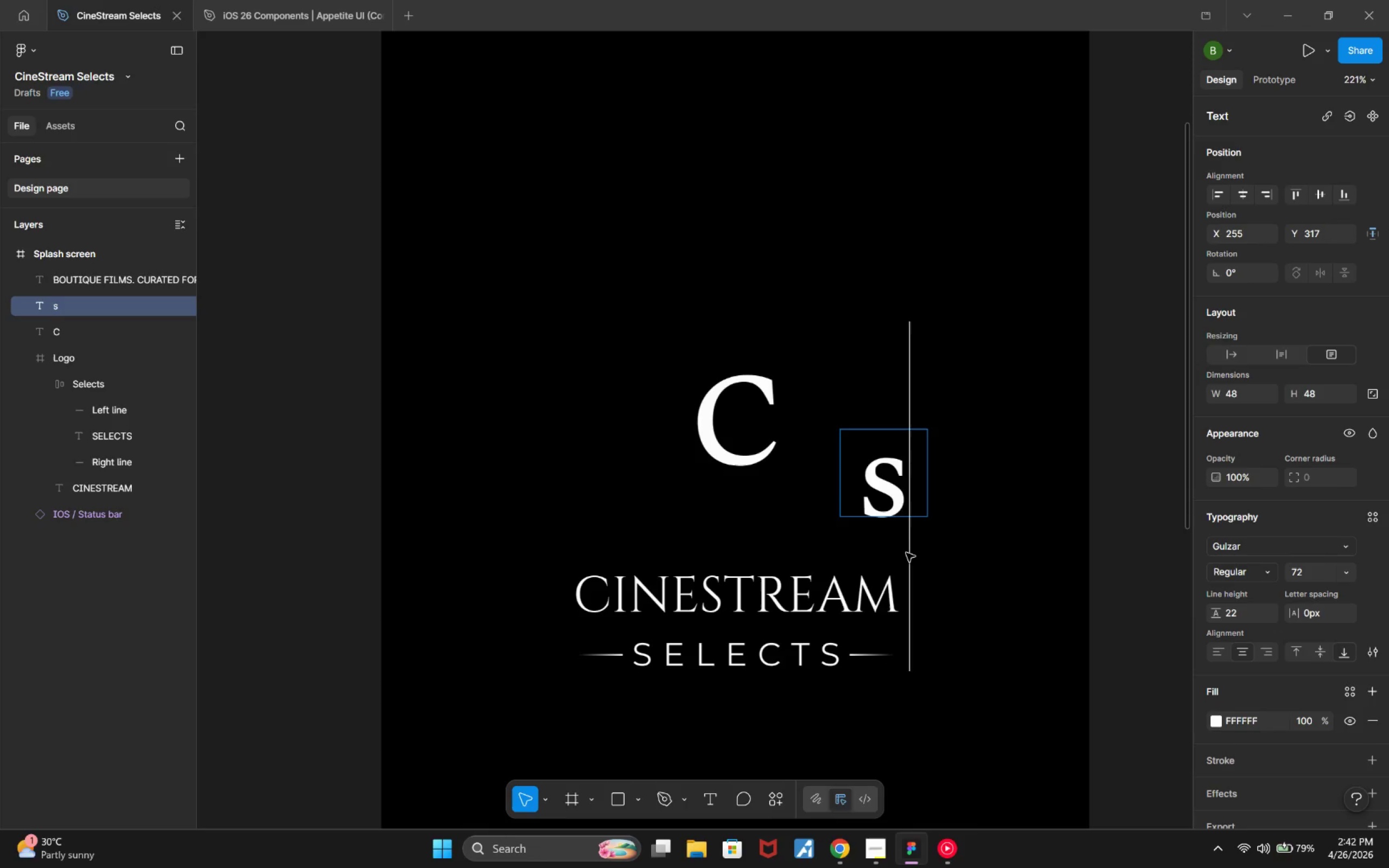 
key(Backspace)
 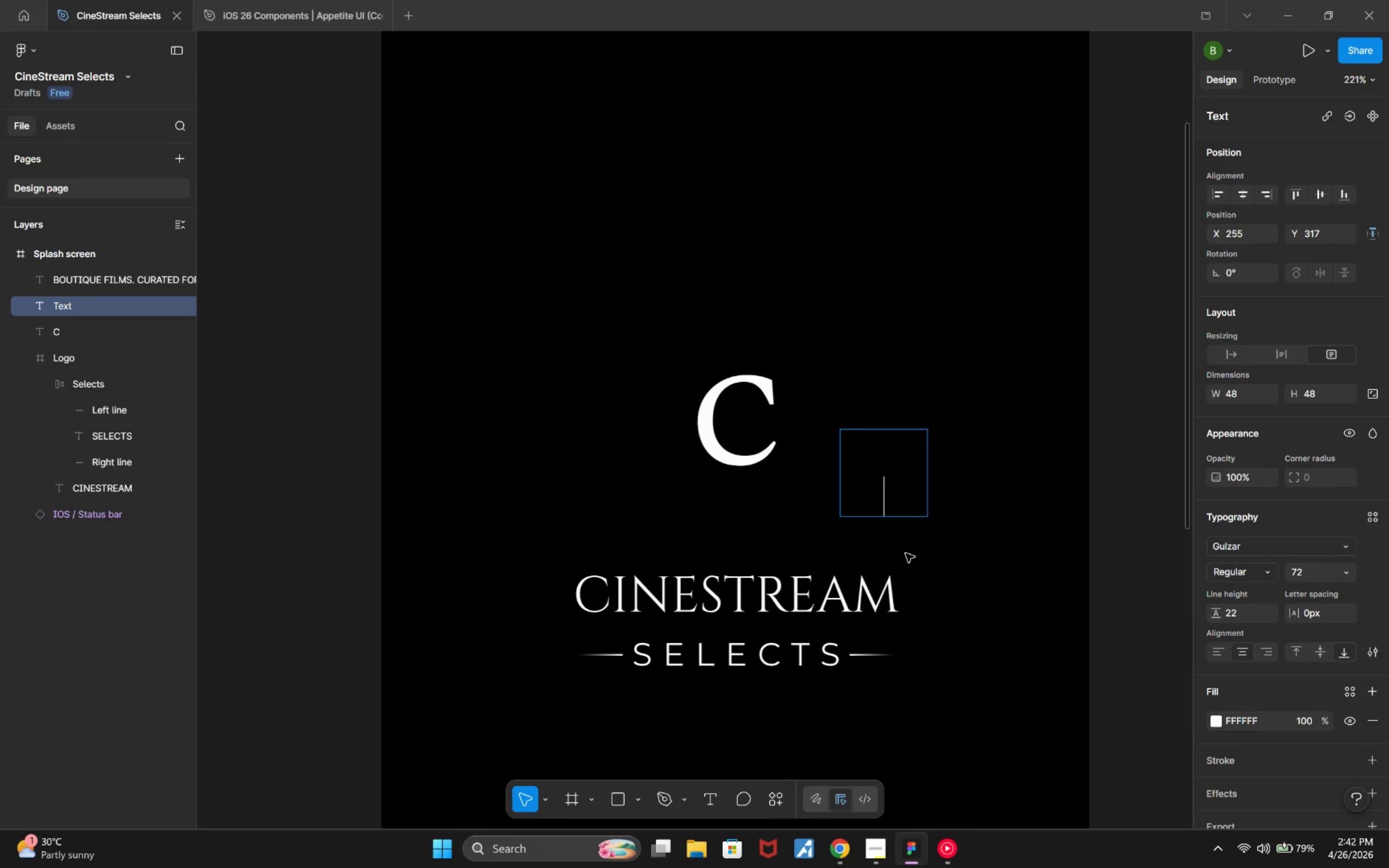 
key(Backspace)
 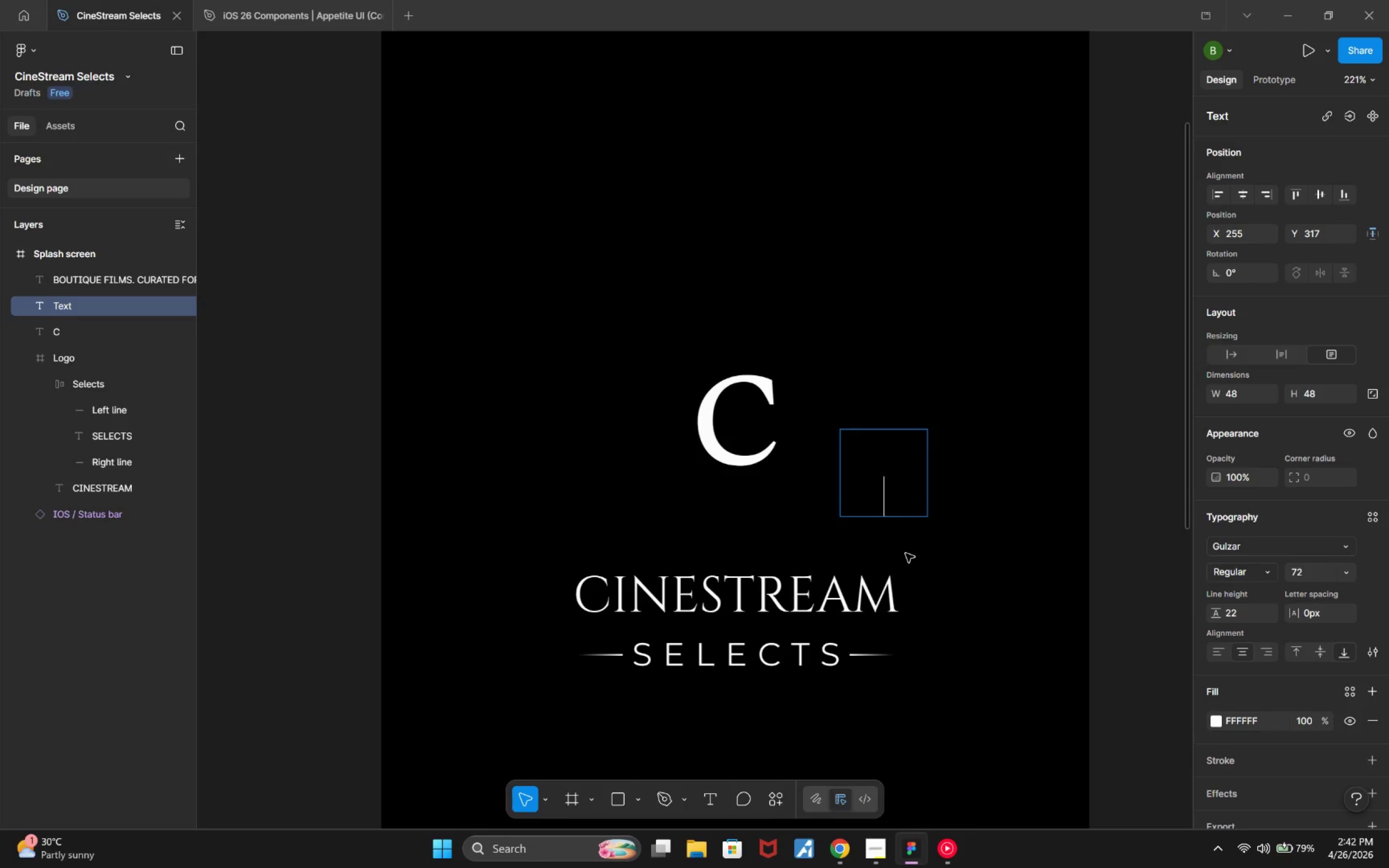 
key(Backspace)
 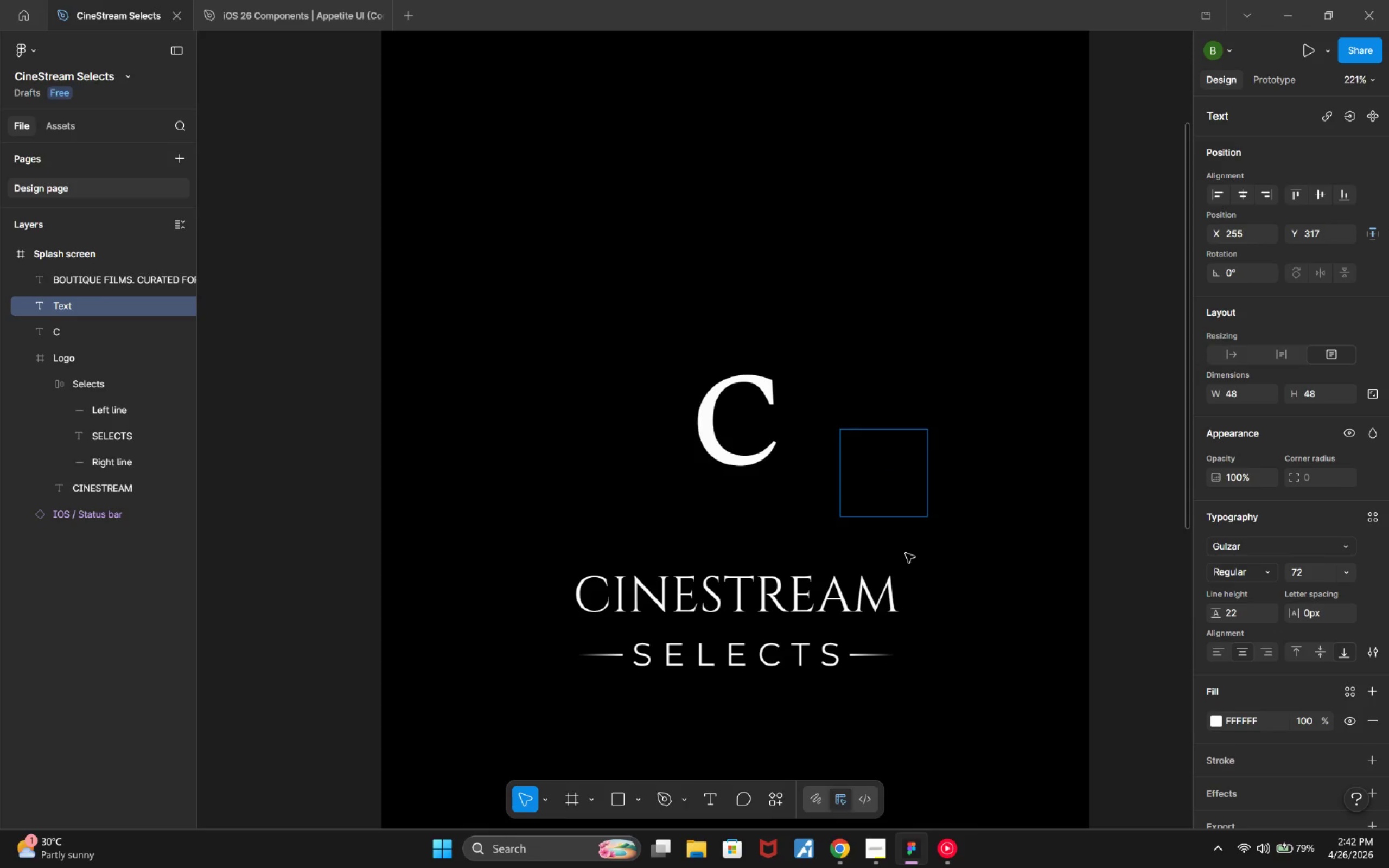 
key(Backspace)
 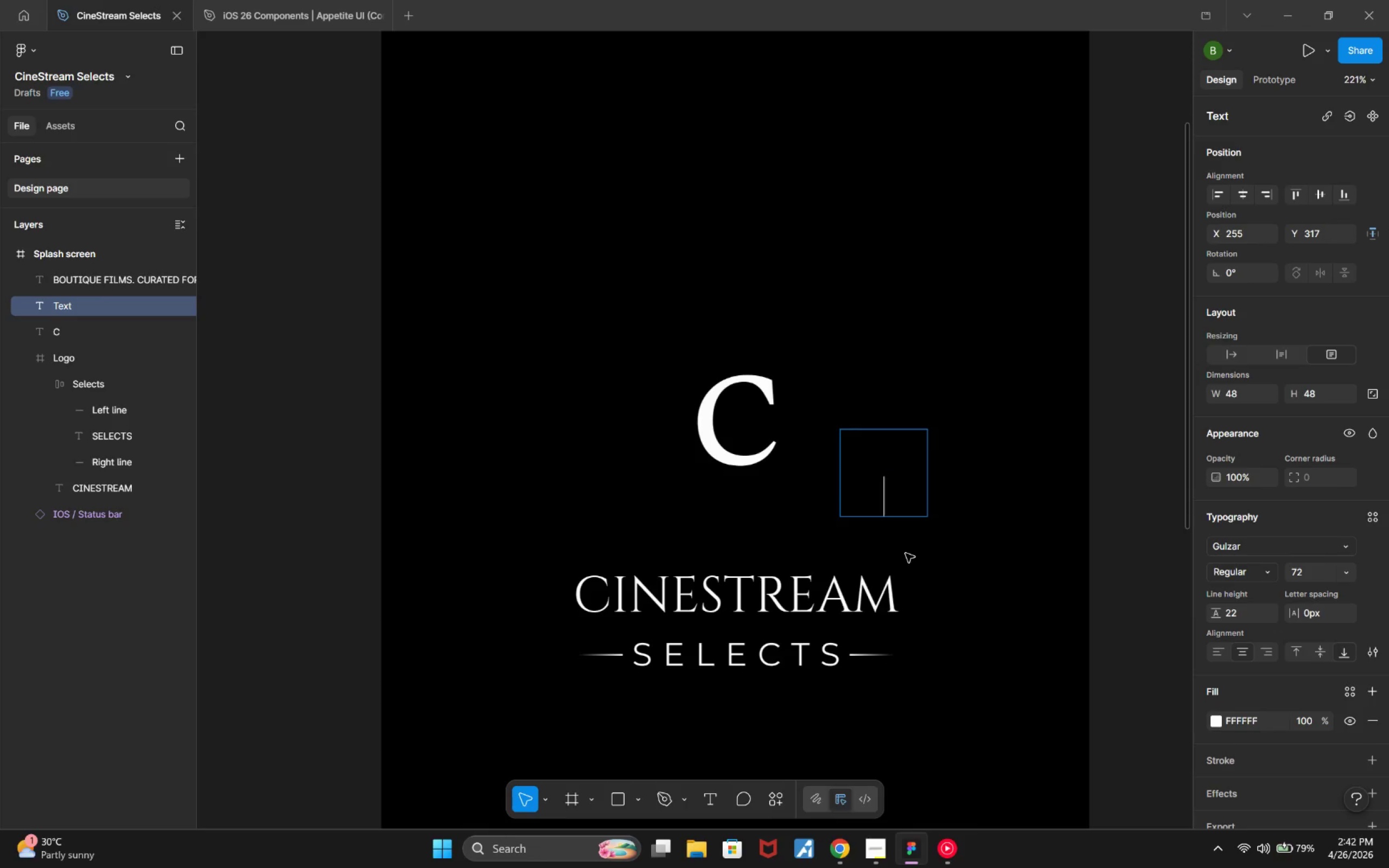 
key(S)
 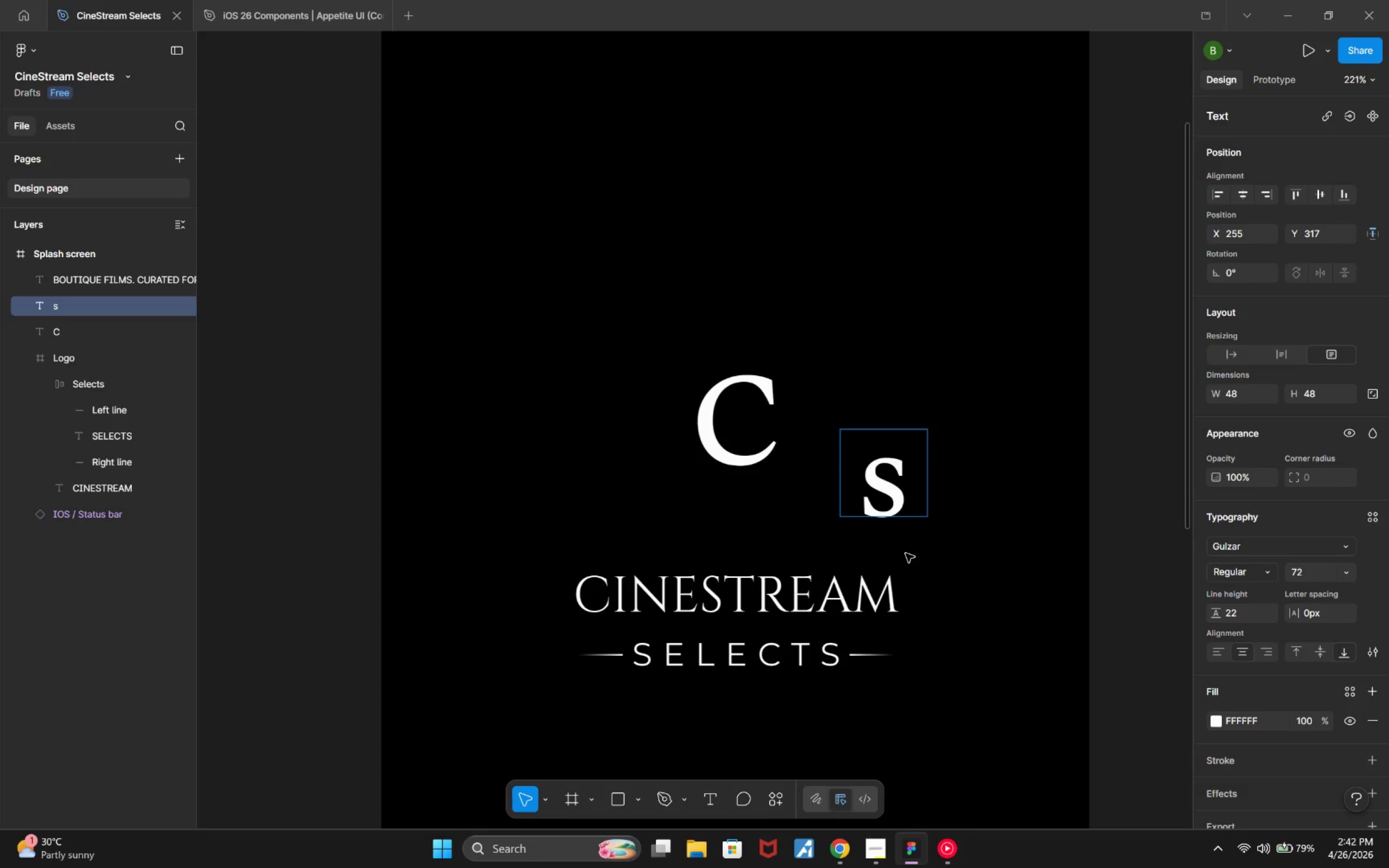 
hold_key(key=ControlLeft, duration=0.47)
 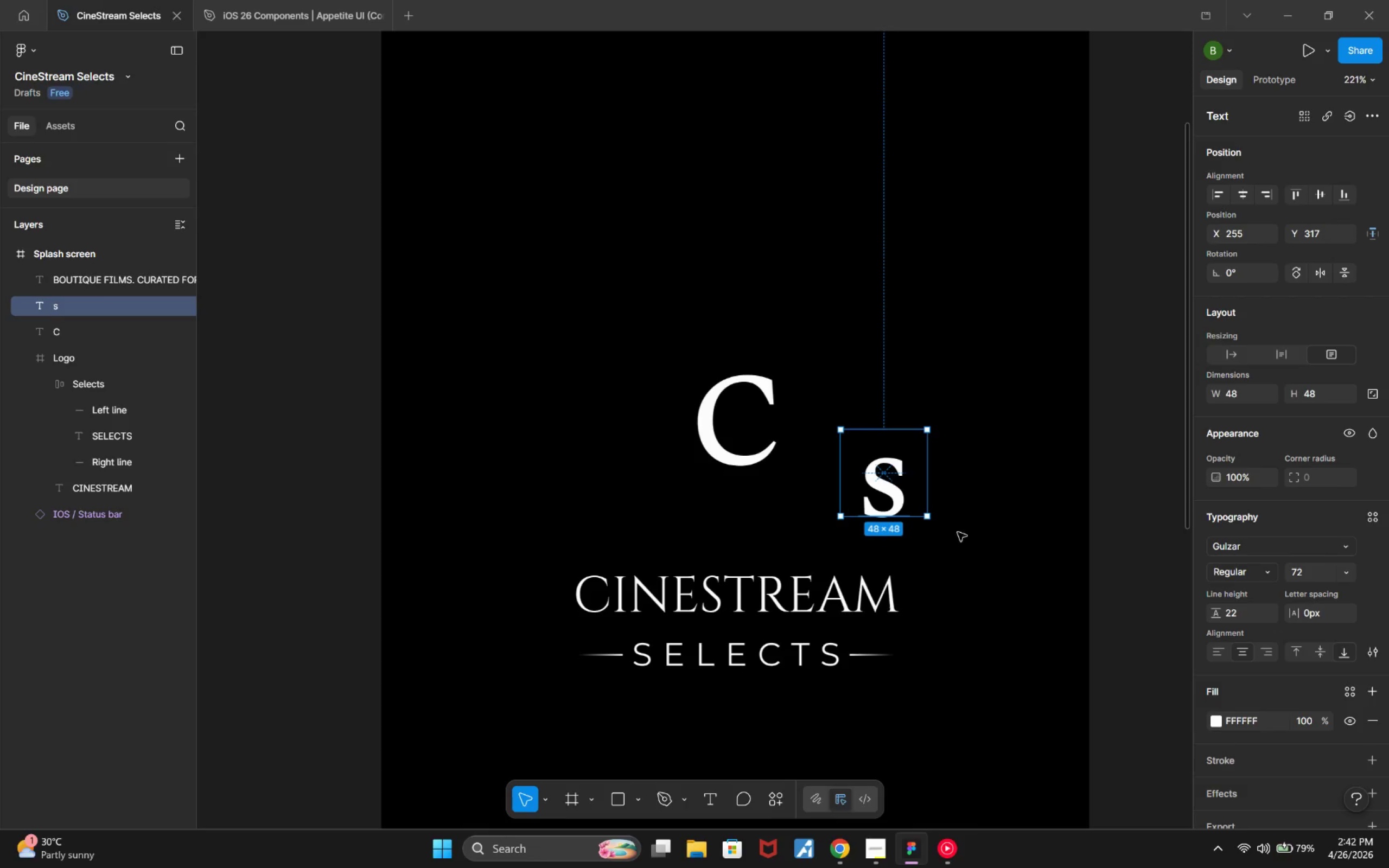 
left_click_drag(start_coordinate=[888, 493], to_coordinate=[821, 429])
 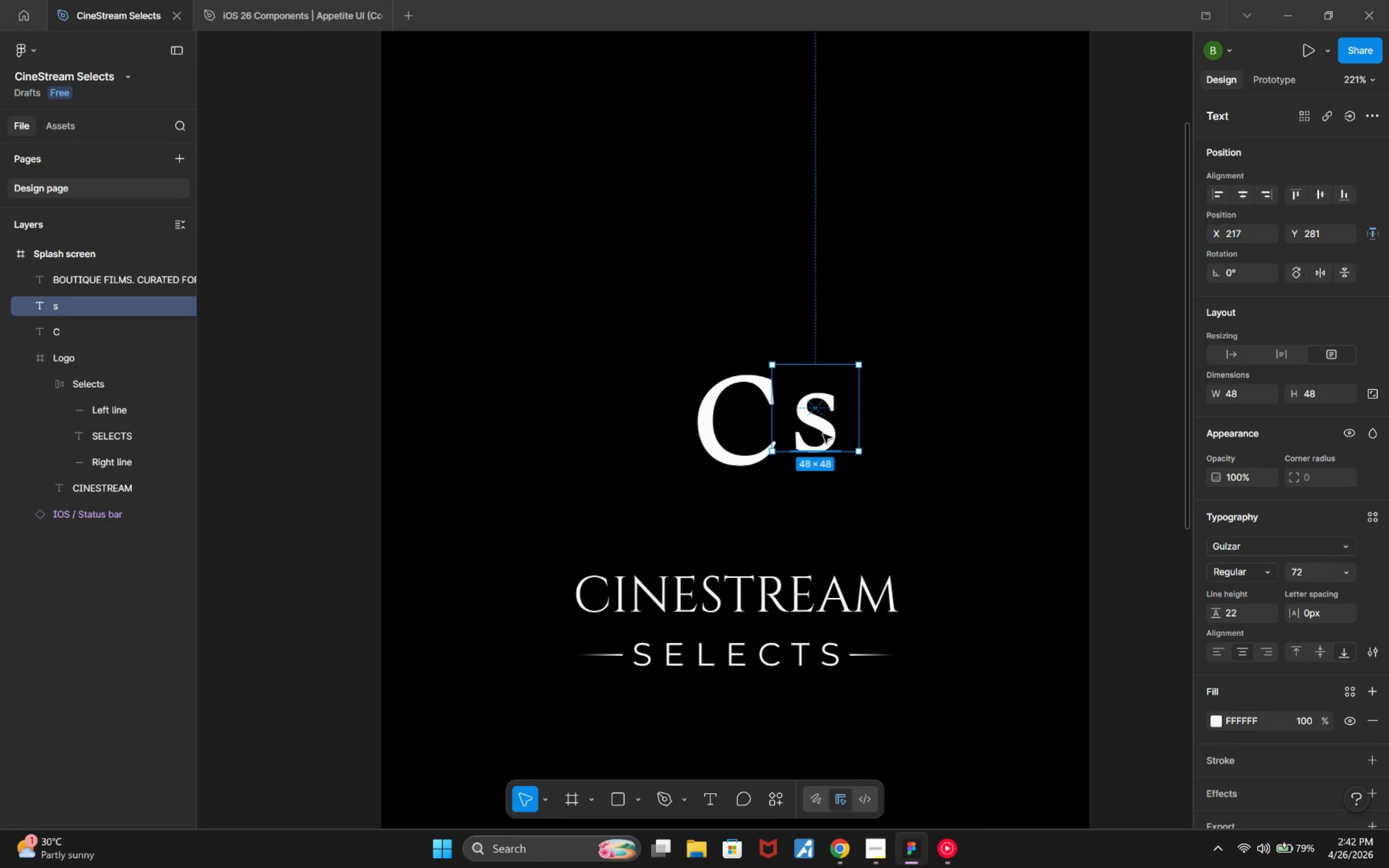 
left_click([823, 434])
 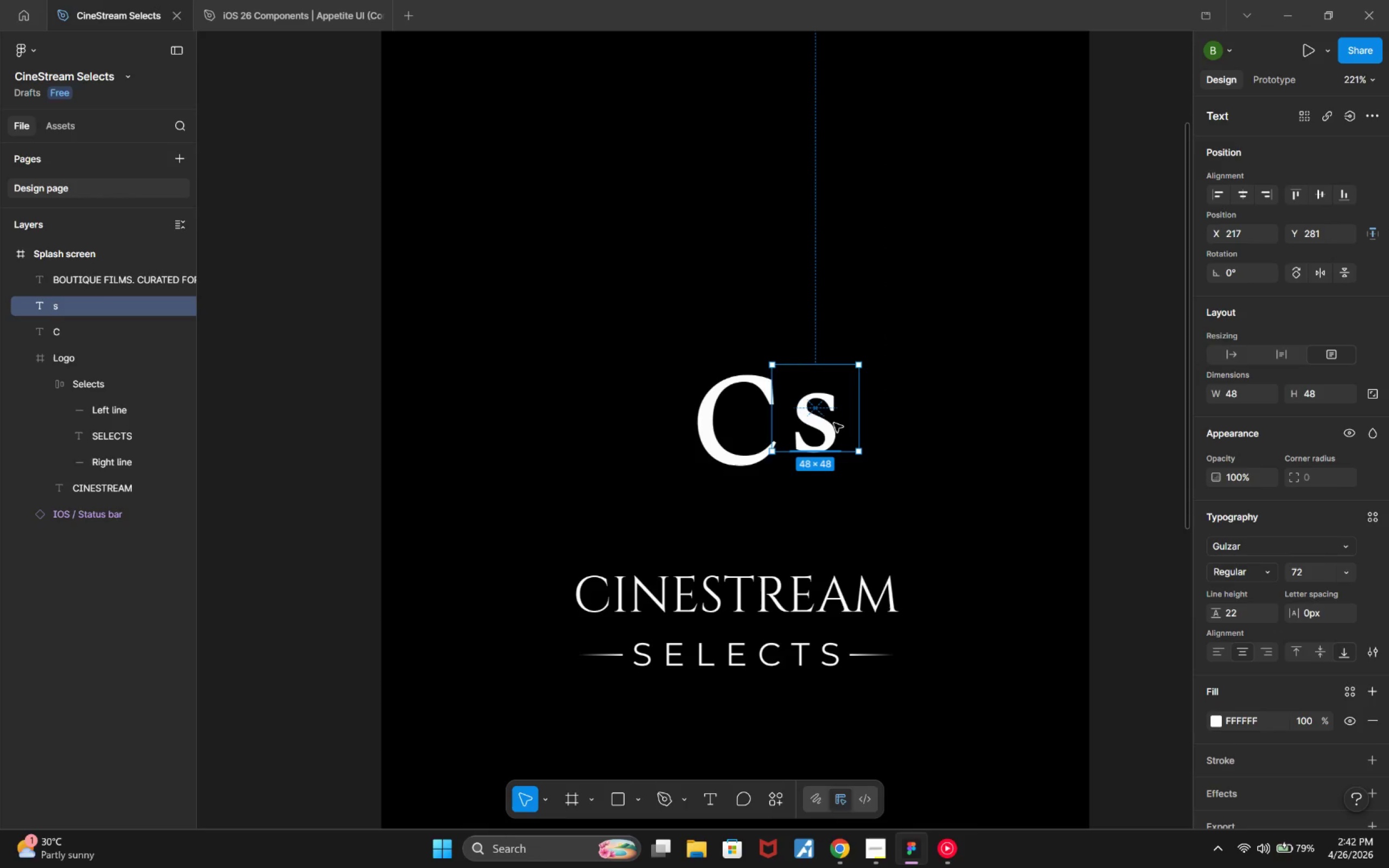 
left_click([814, 405])
 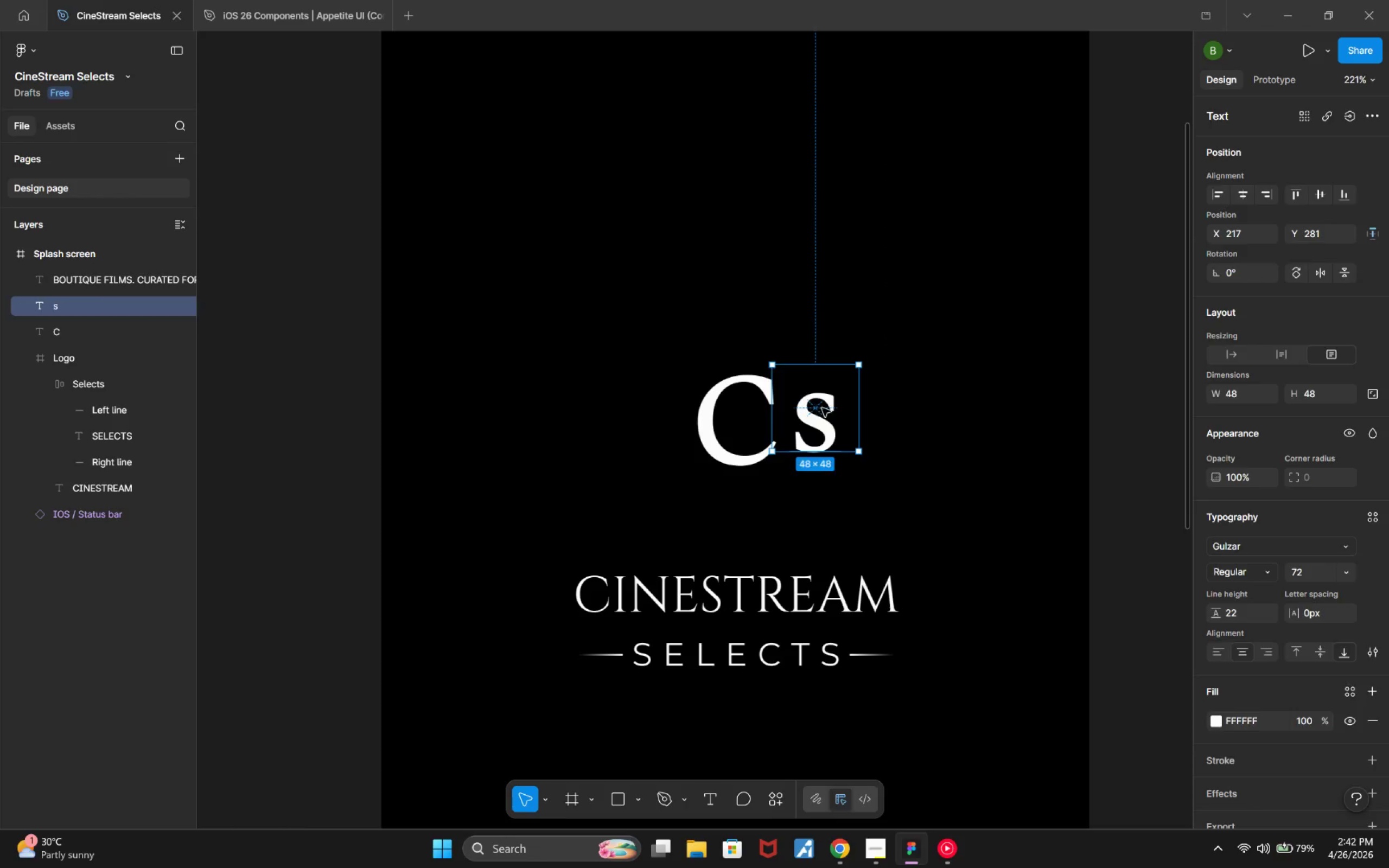 
left_click_drag(start_coordinate=[825, 410], to_coordinate=[837, 422])
 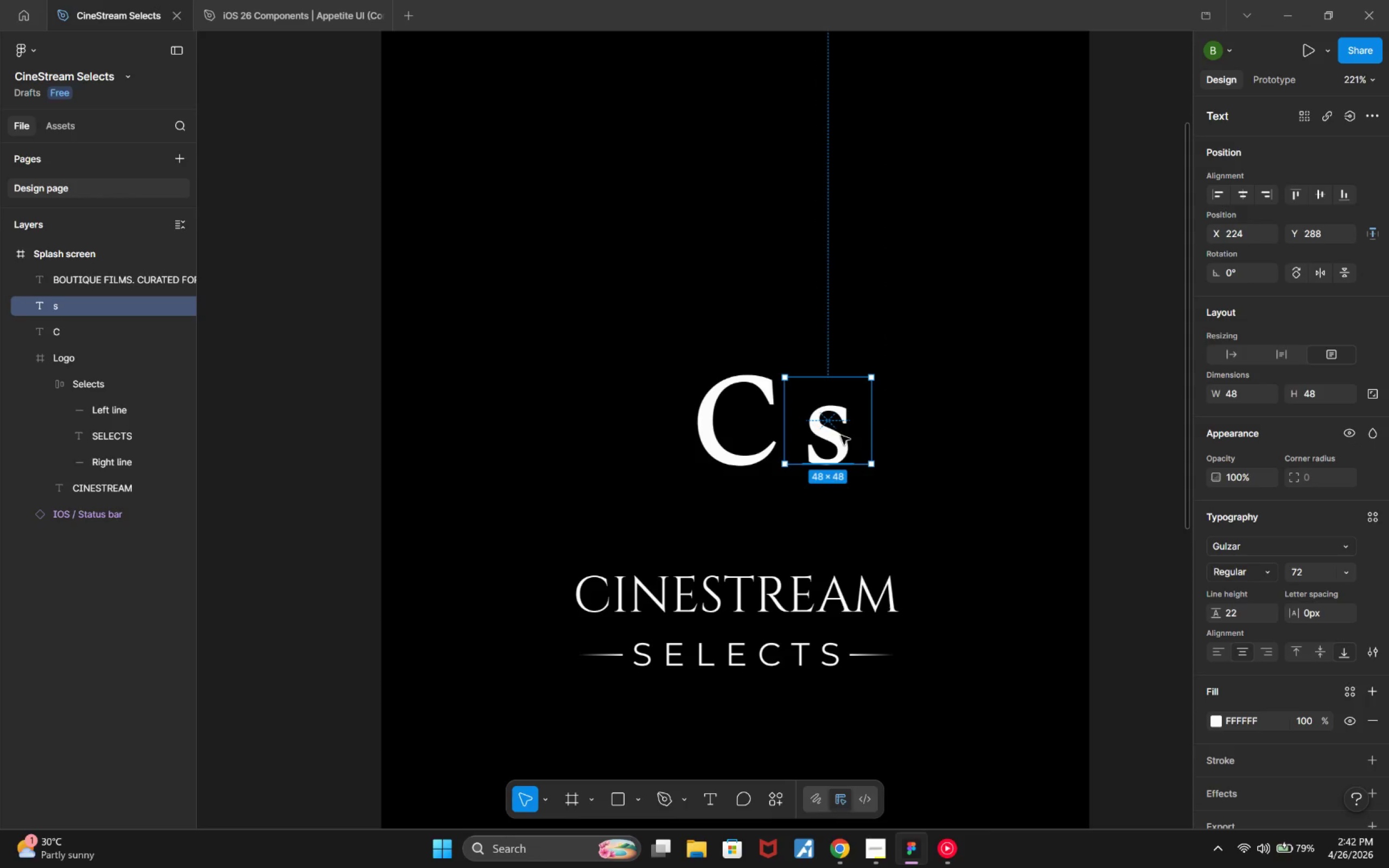 
left_click([840, 438])
 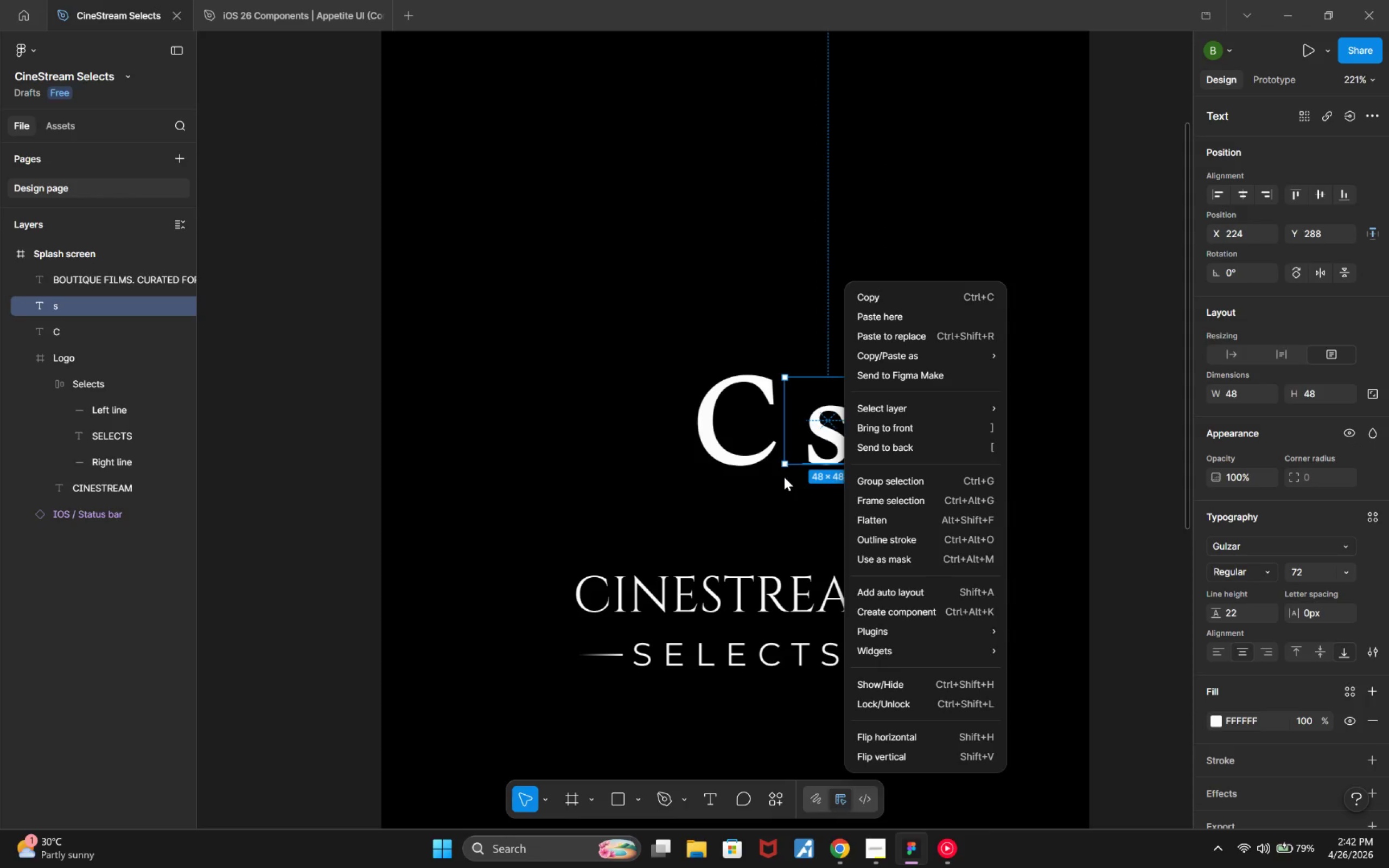 
left_click([815, 433])
 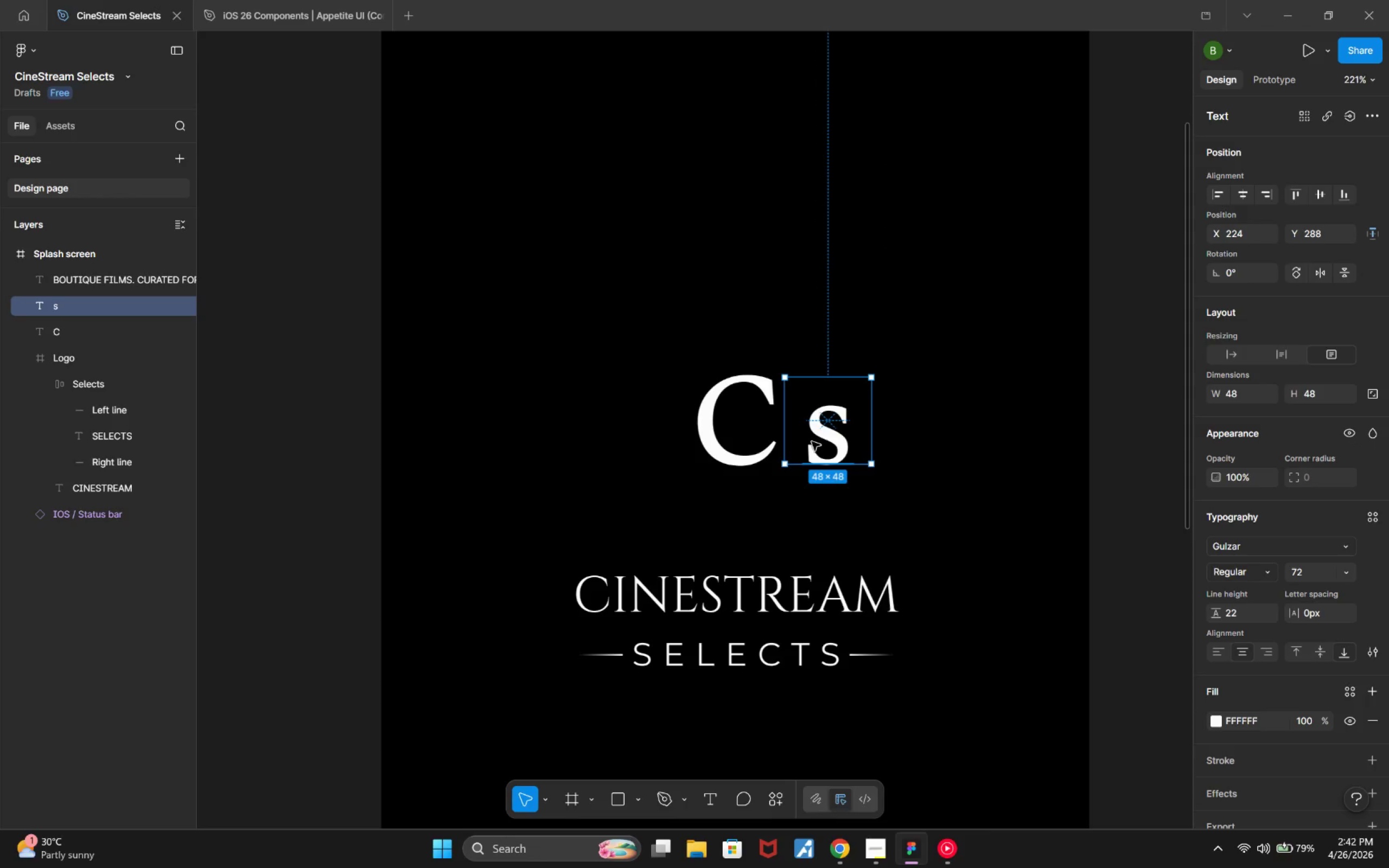 
hold_key(key=Delete, duration=0.33)
 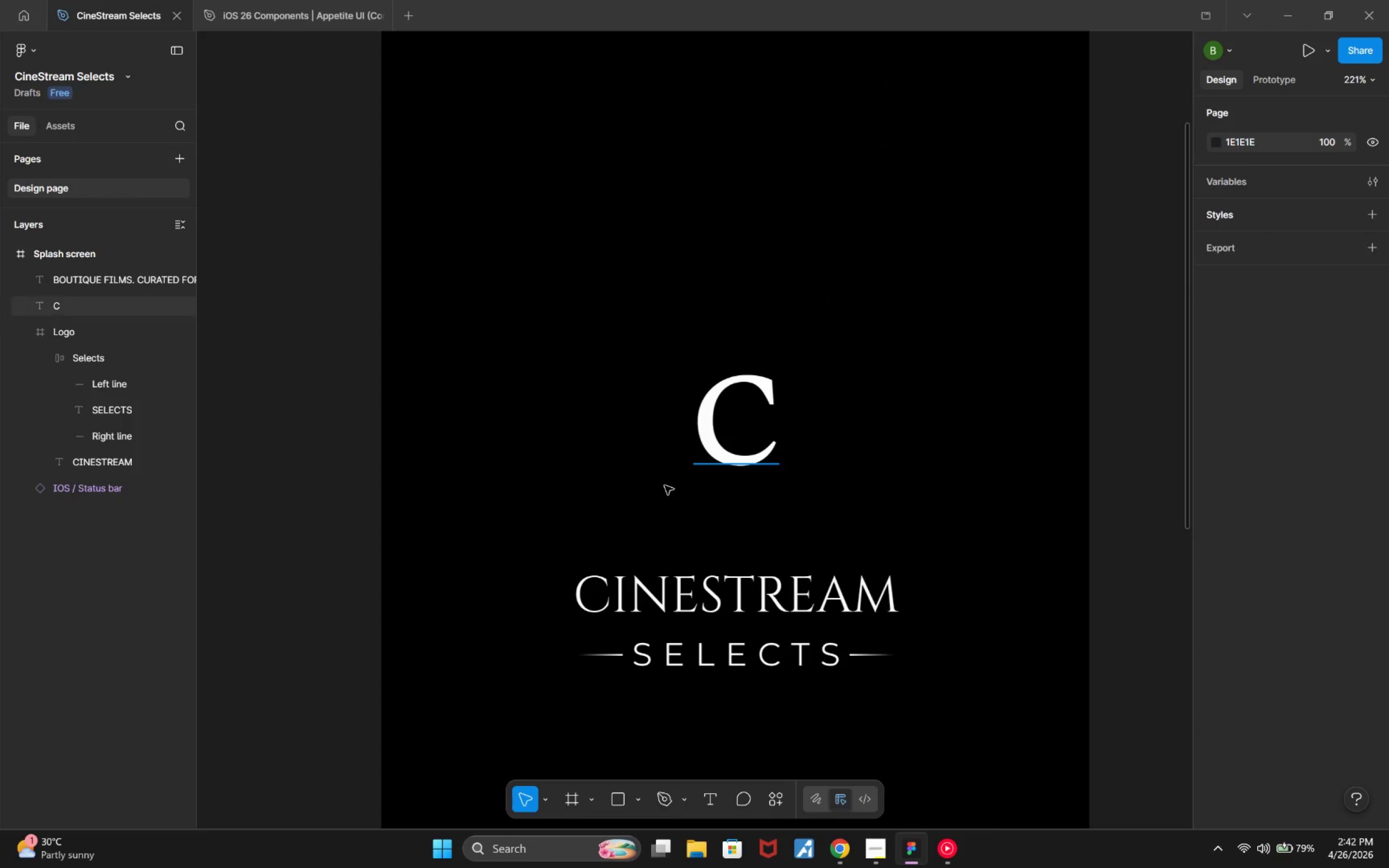 
key(Delete)
 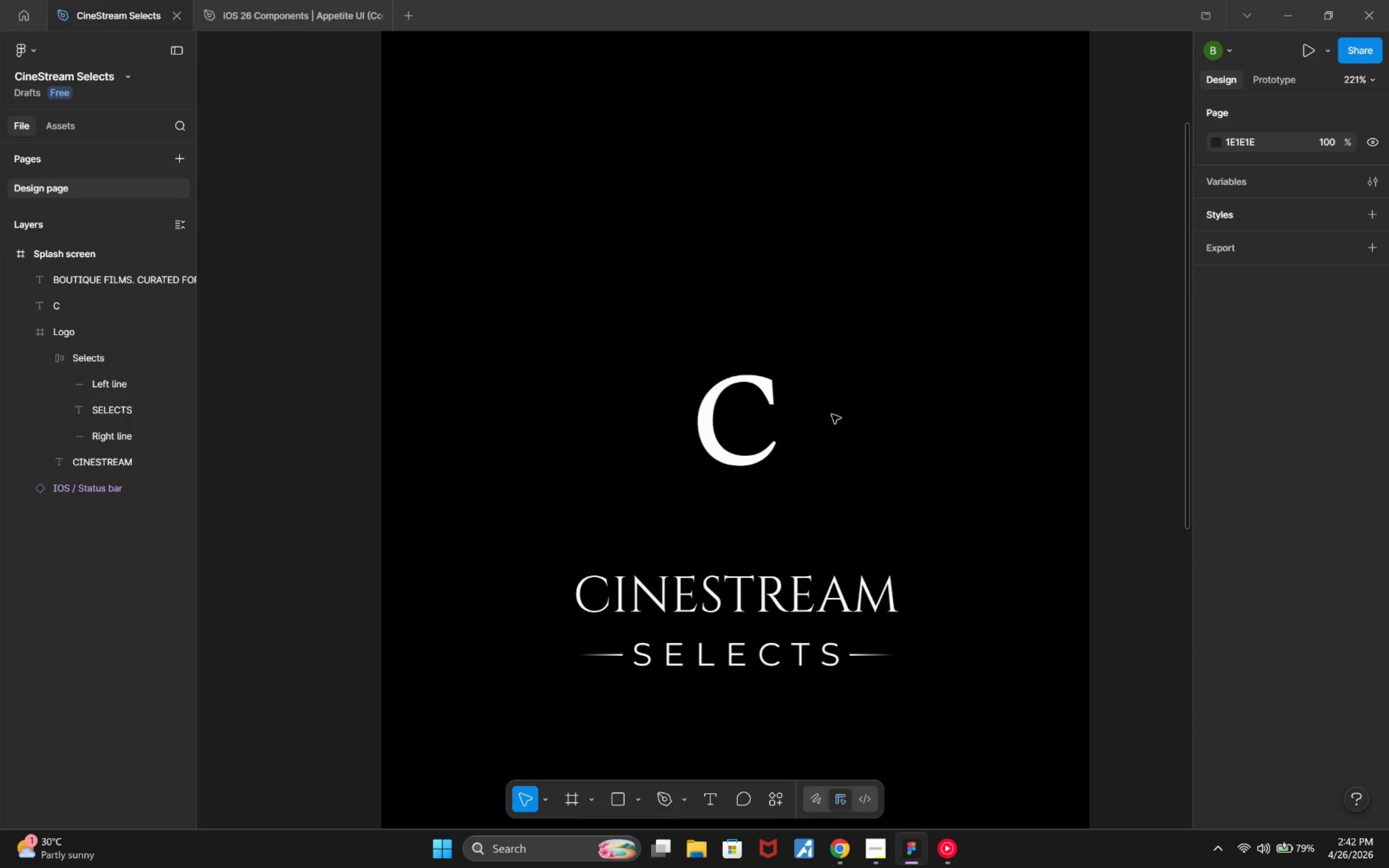 
hold_key(key=AltLeft, duration=1.5)
left_click_drag(start_coordinate=[749, 429], to_coordinate=[859, 426])
 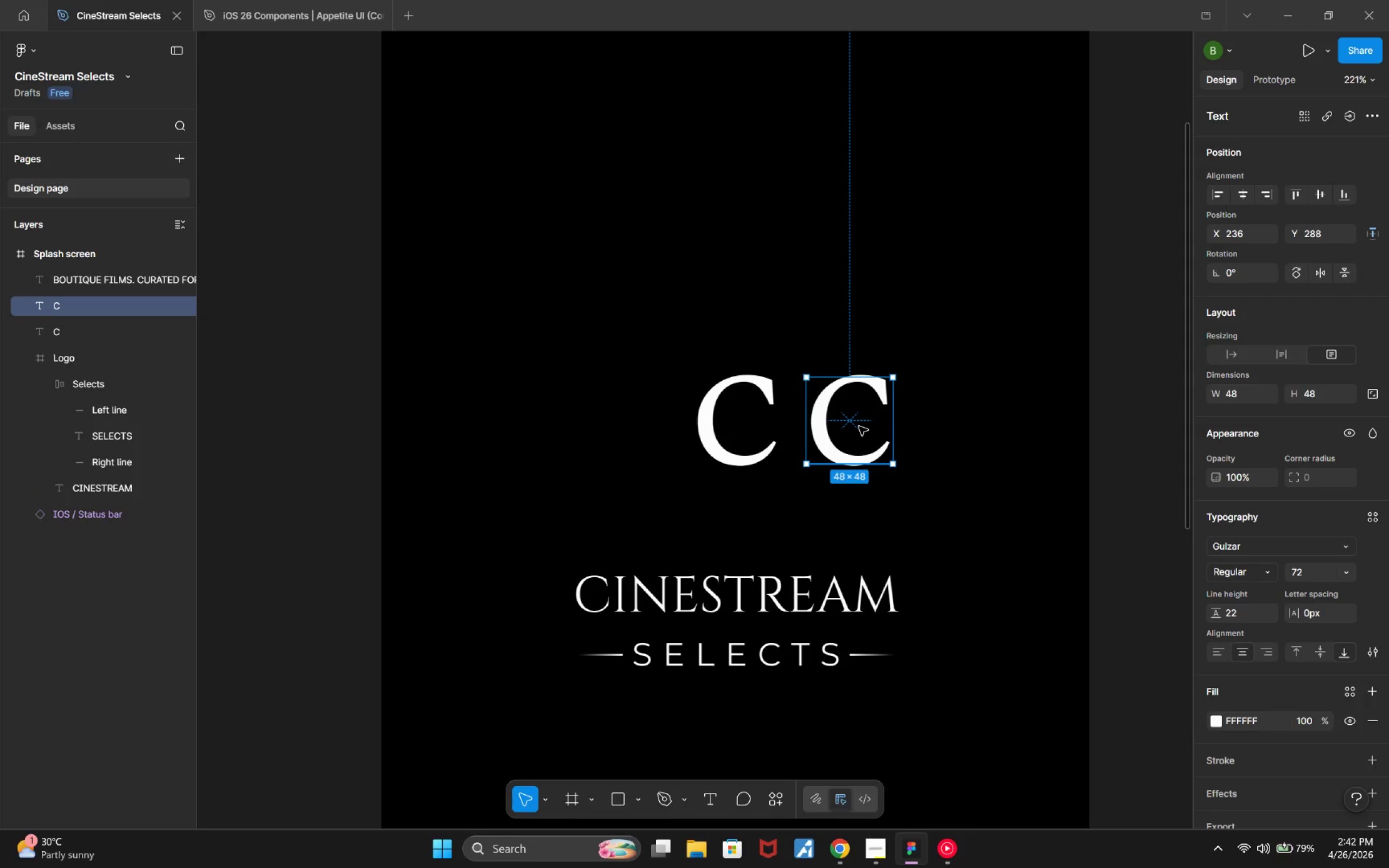 
double_click([859, 426])
 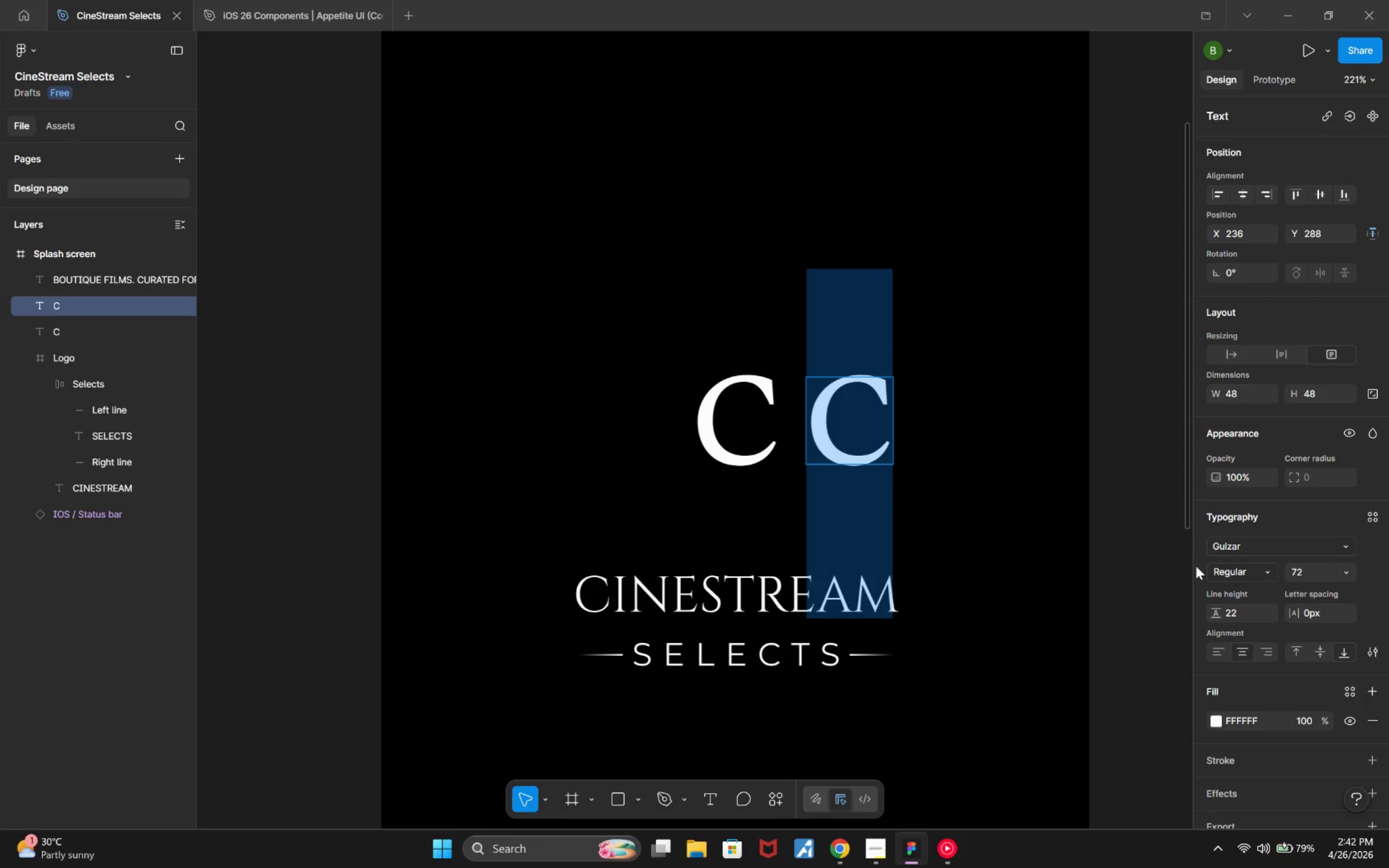 
left_click_drag(start_coordinate=[1304, 567], to_coordinate=[1307, 567])
 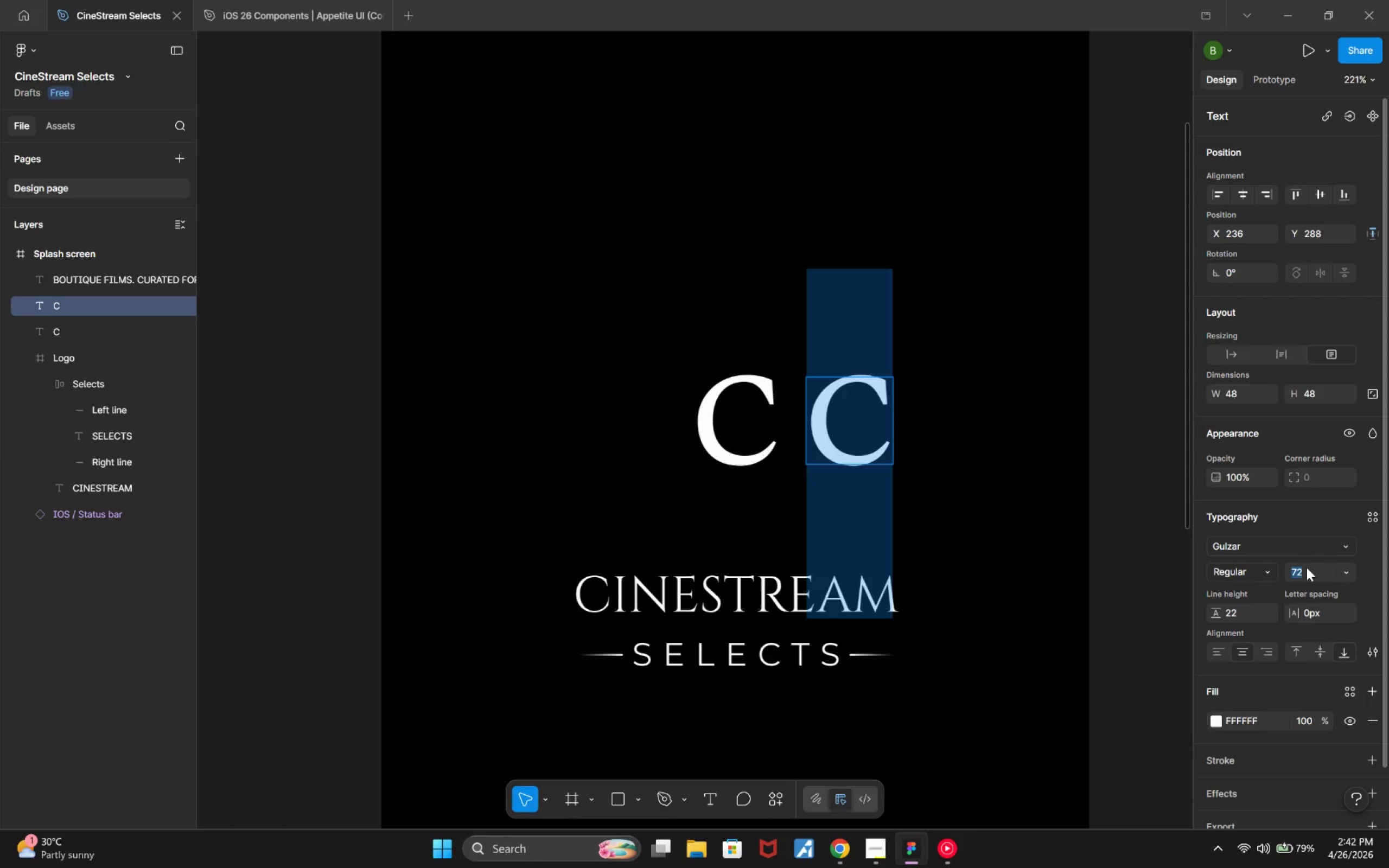 
hold_key(key=ArrowDown, duration=1.2)
 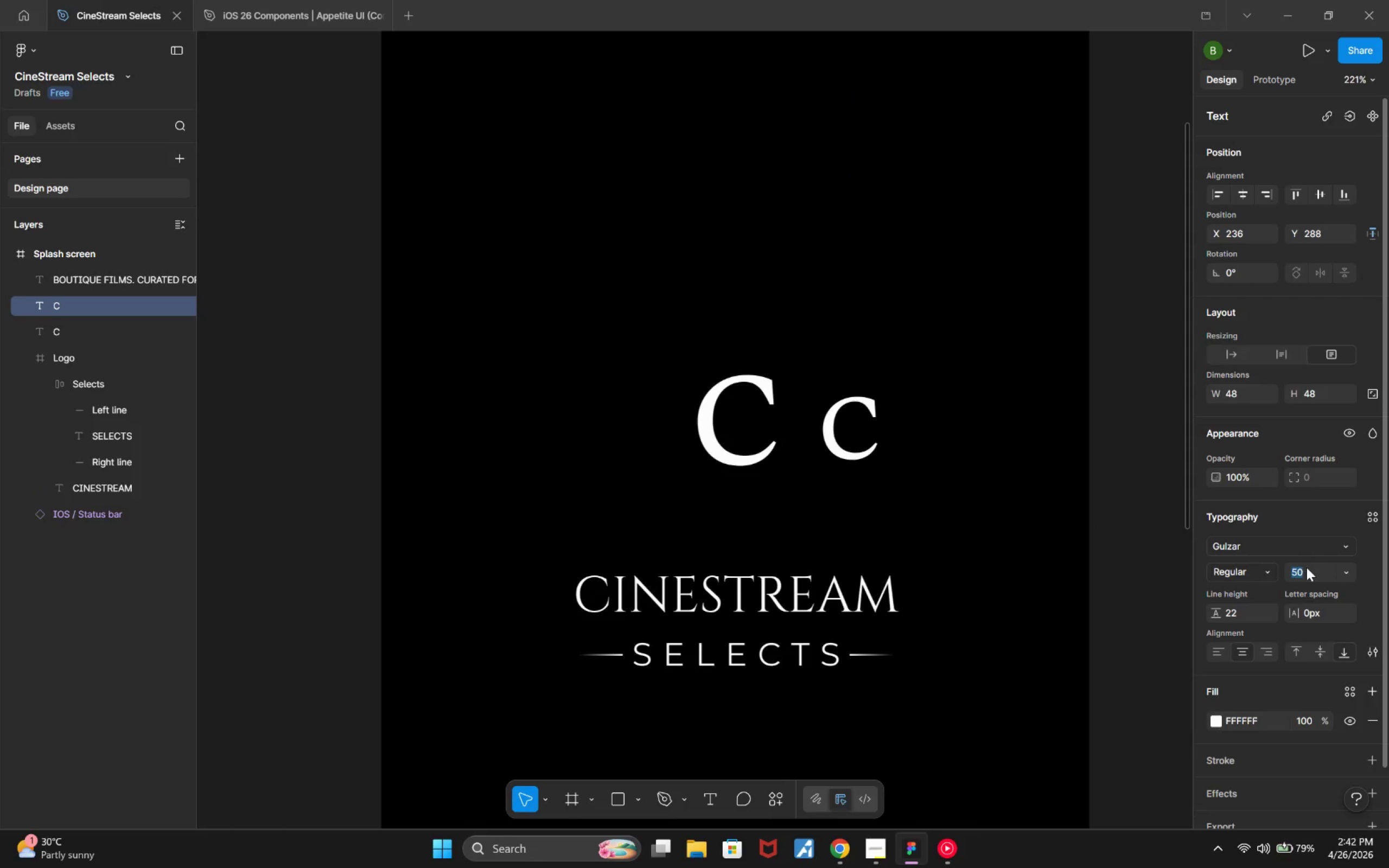 
hold_key(key=ArrowUp, duration=0.36)
 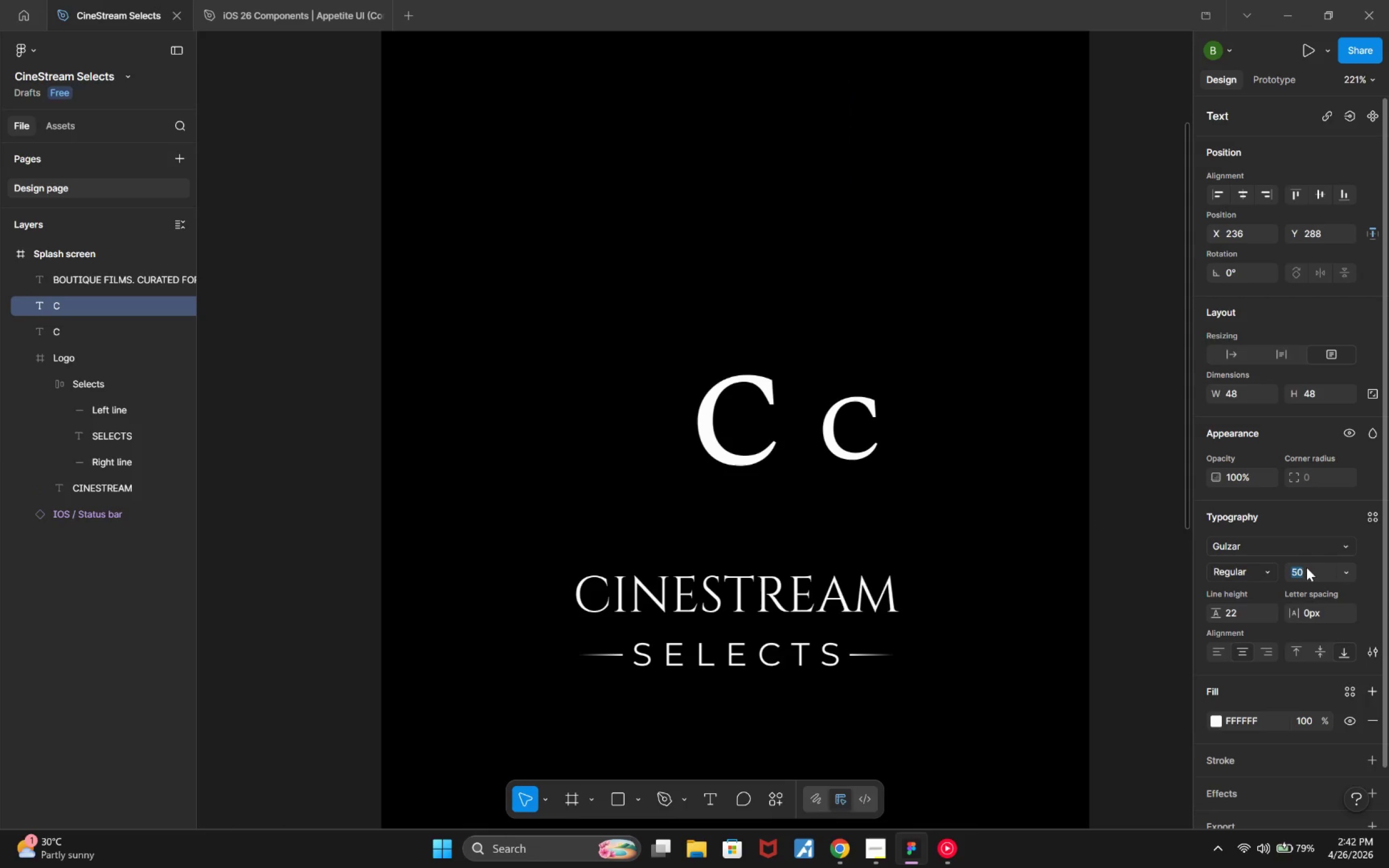 
hold_key(key=ArrowUp, duration=0.97)
 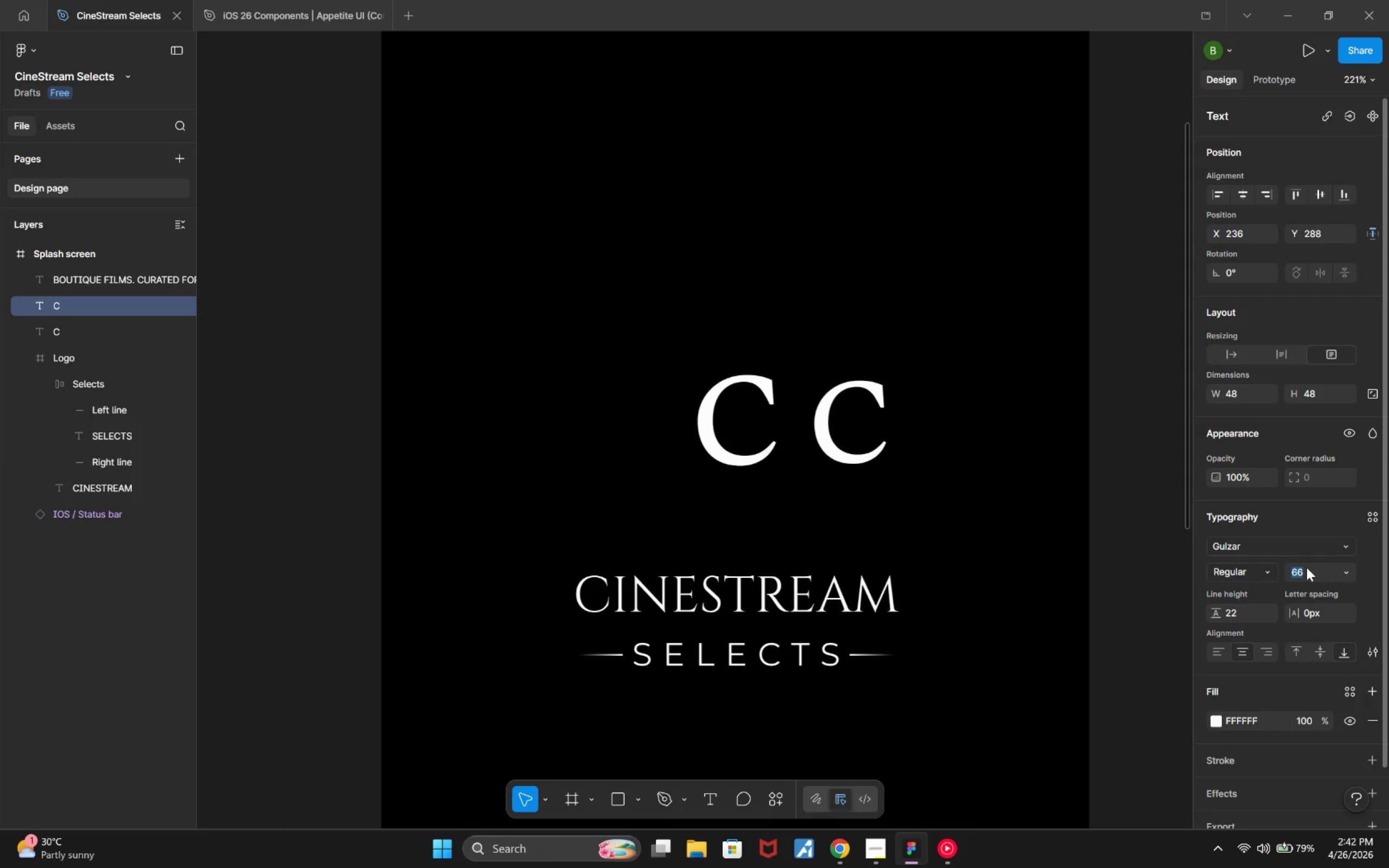 
key(ArrowUp)
 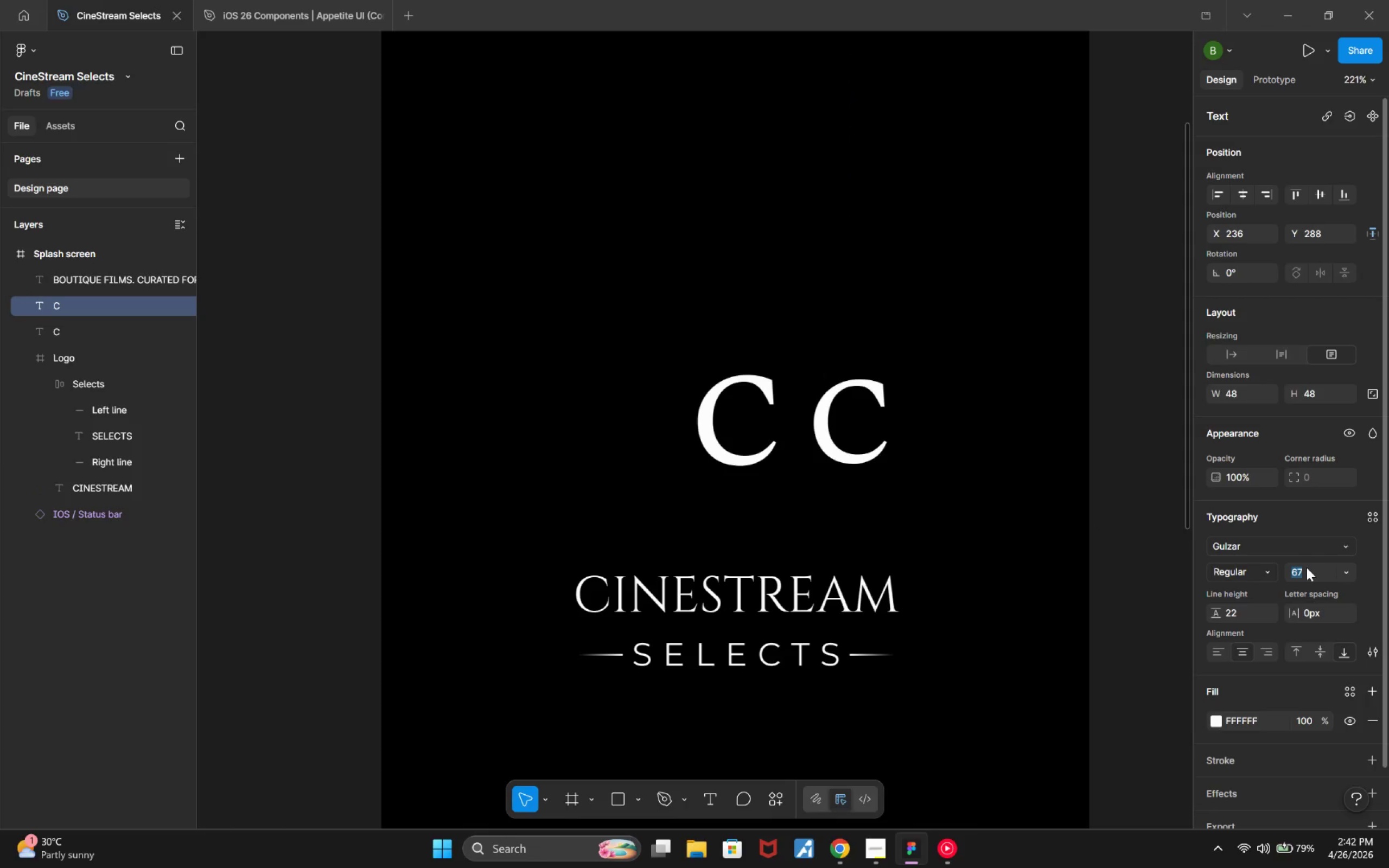 
key(ArrowUp)
 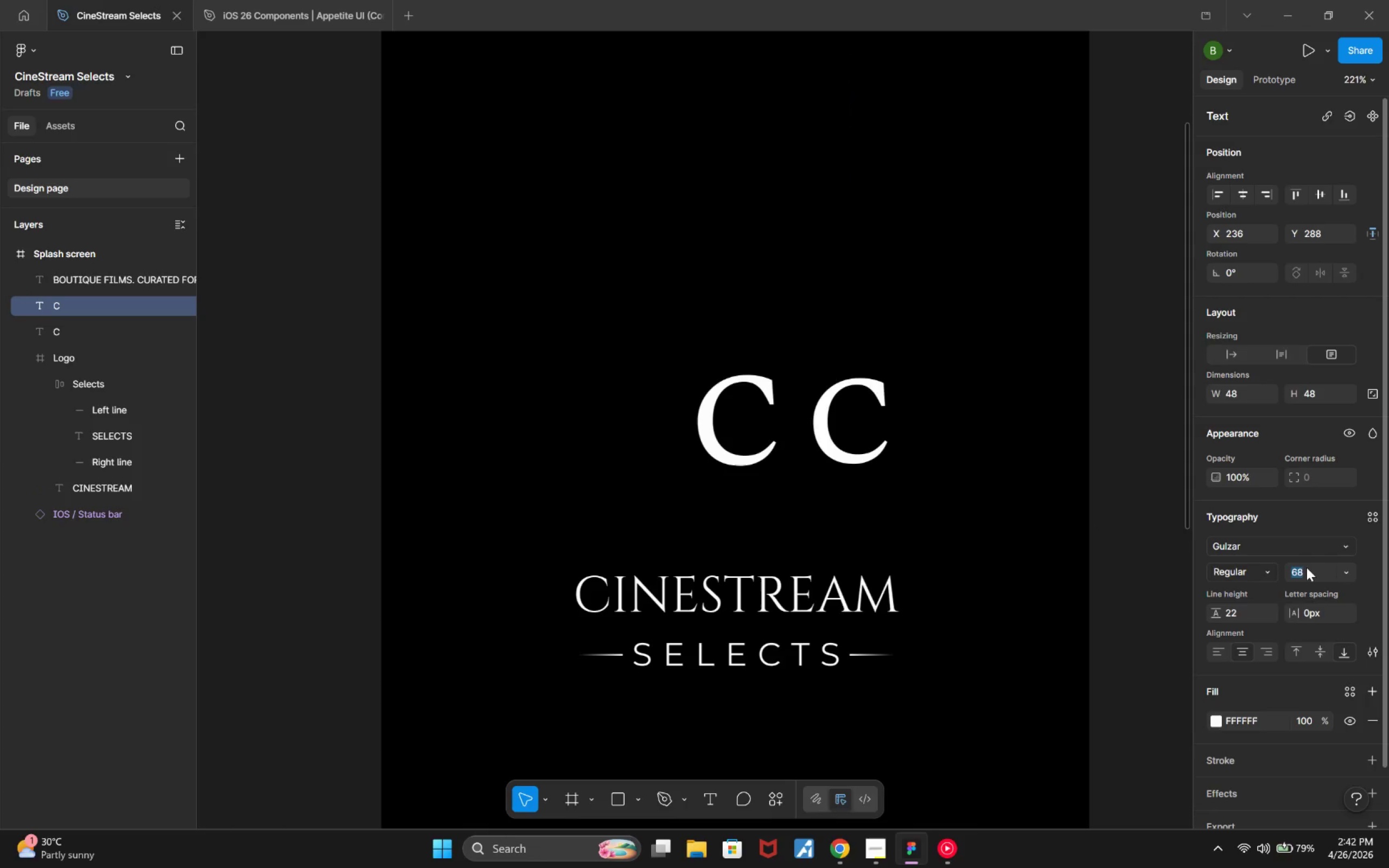 
key(ArrowUp)
 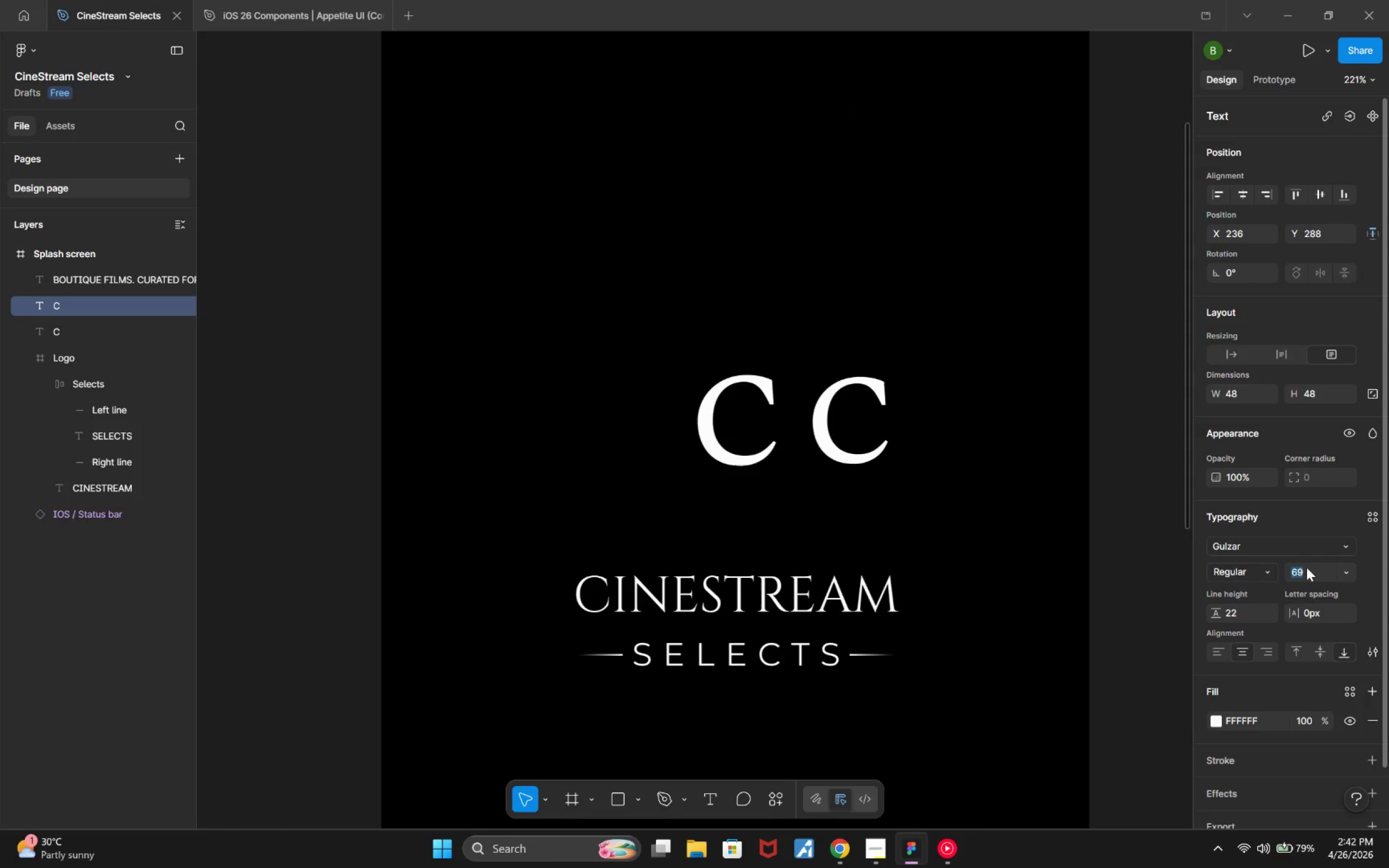 
key(ArrowUp)
 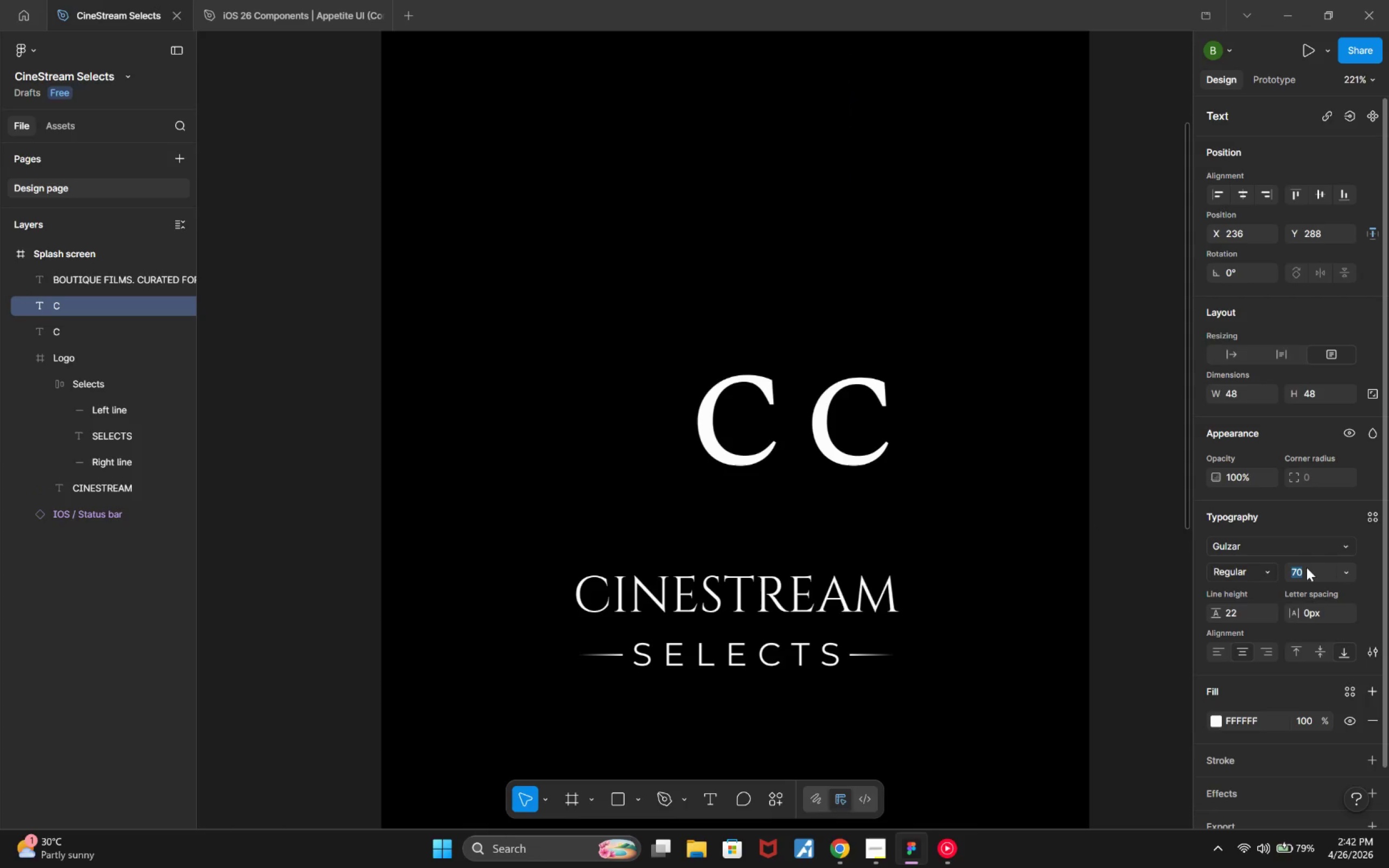 
key(ArrowUp)
 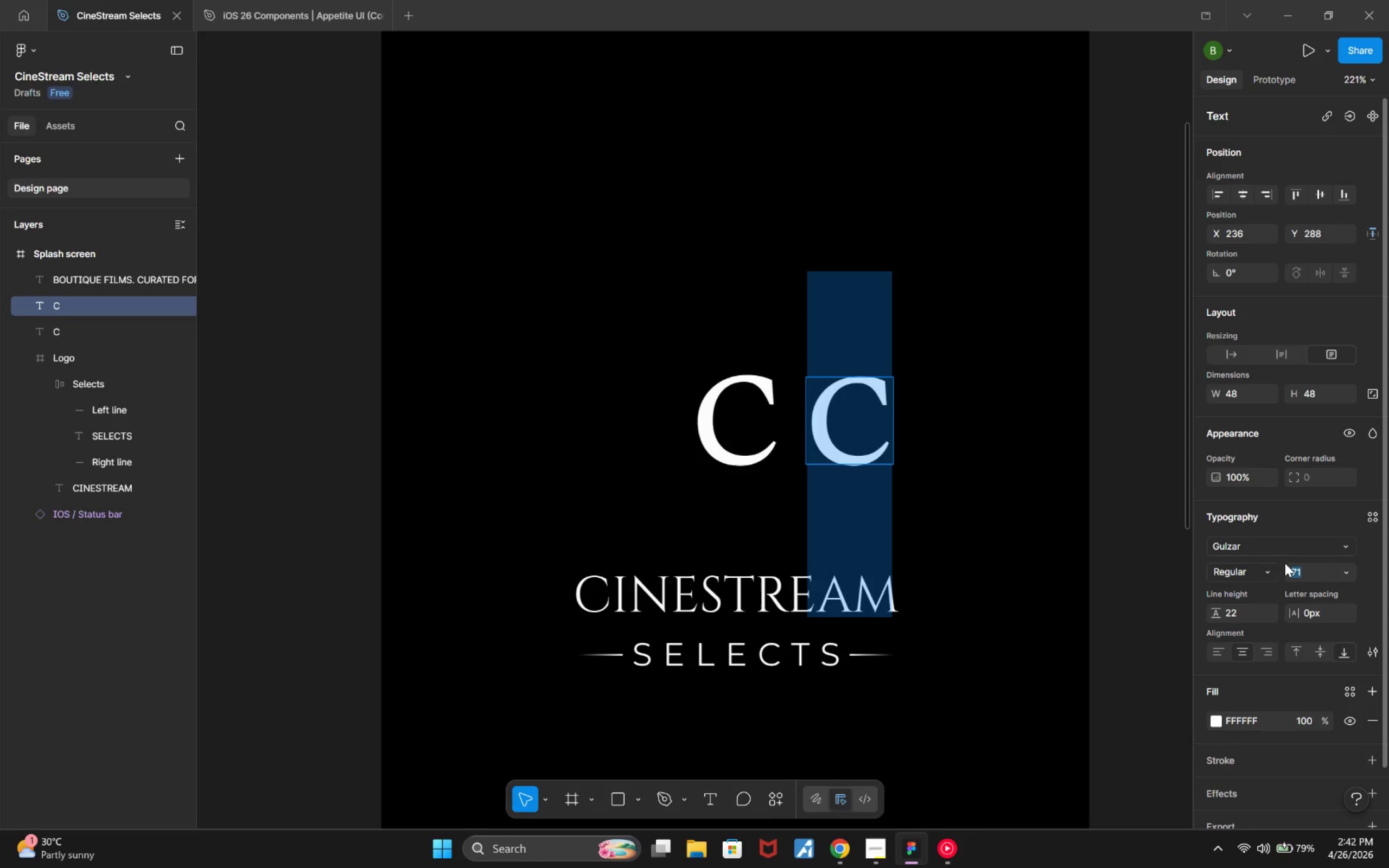 
left_click([855, 430])
 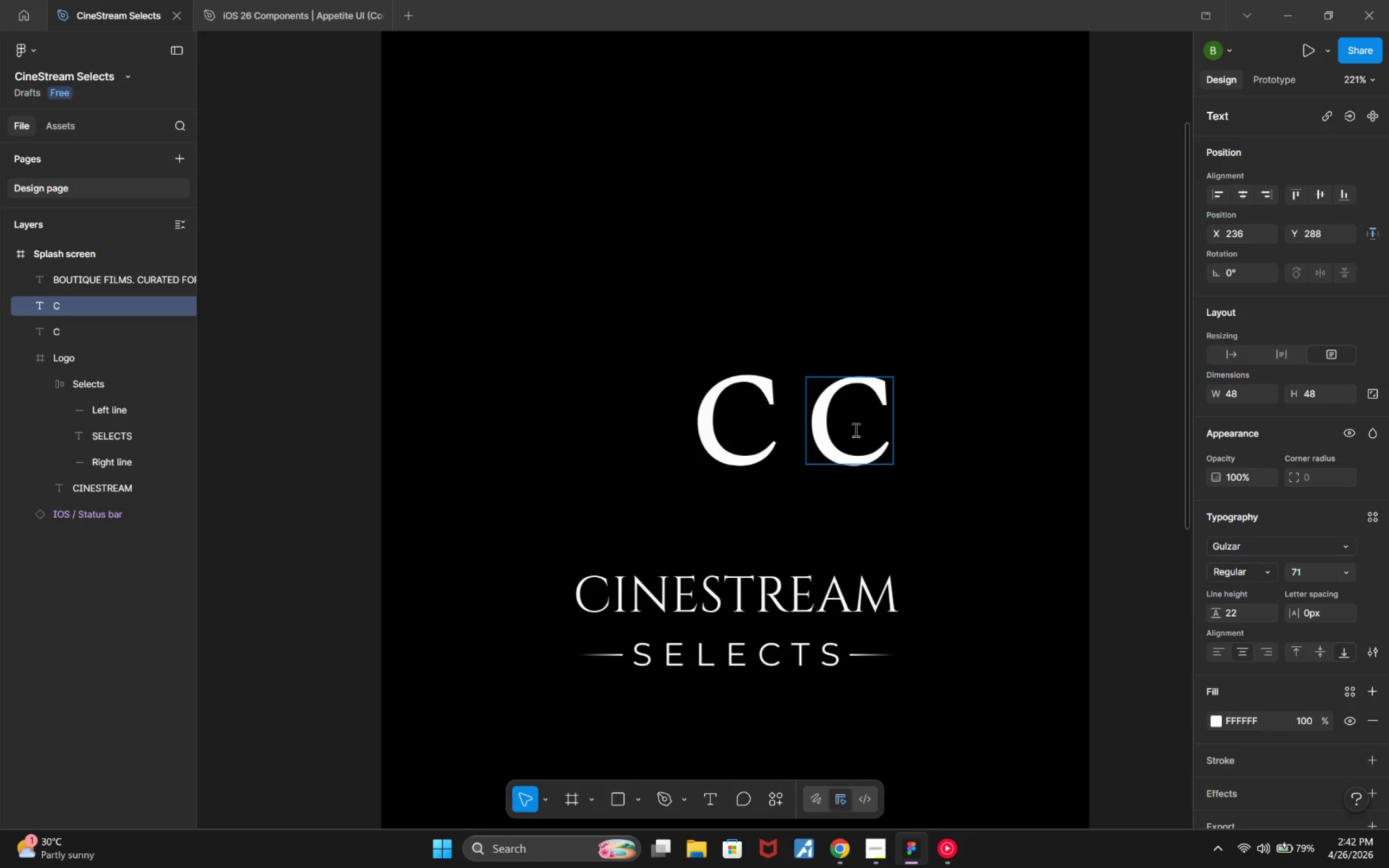 
key(Shift+S)
 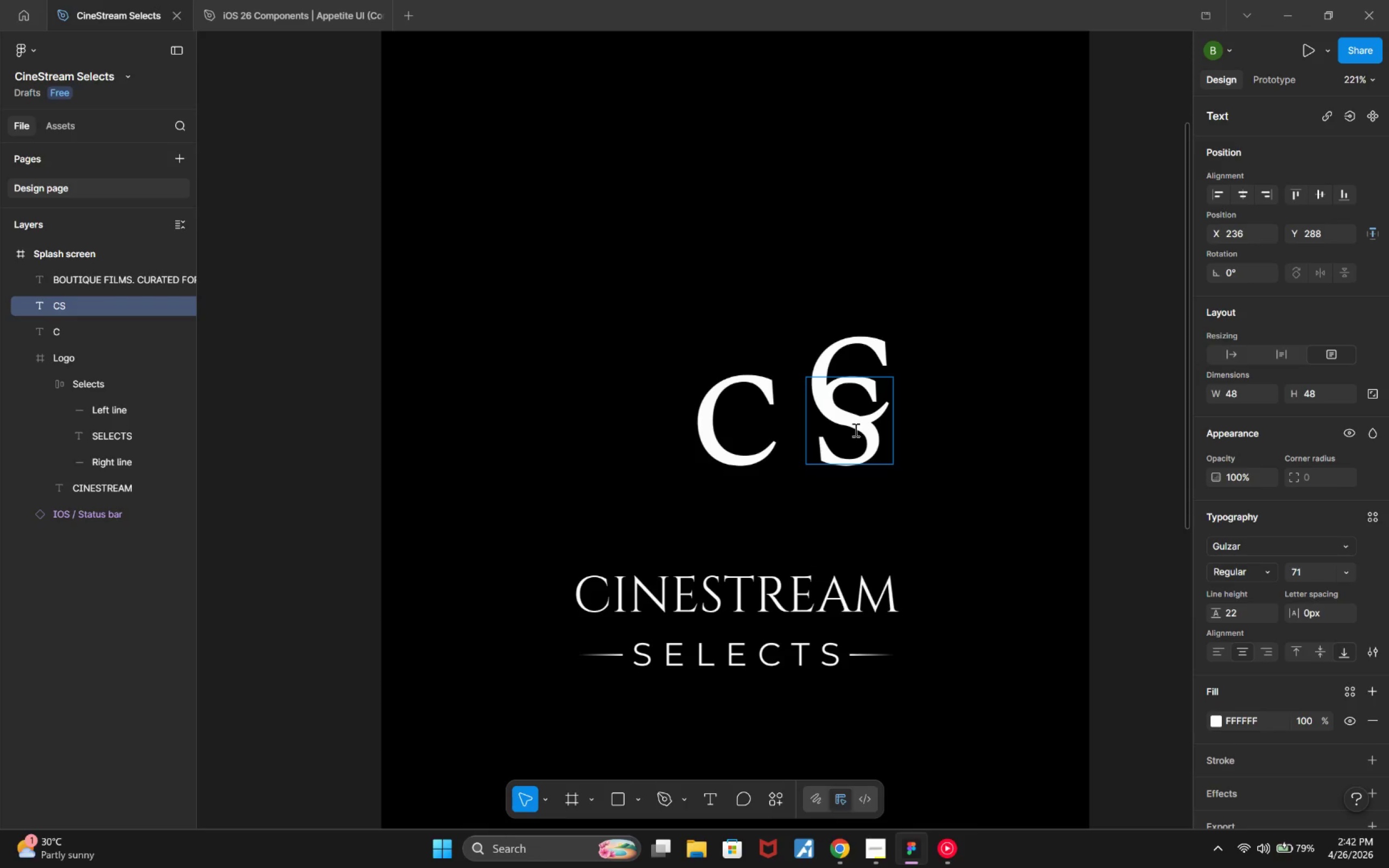 
key(Backspace)
 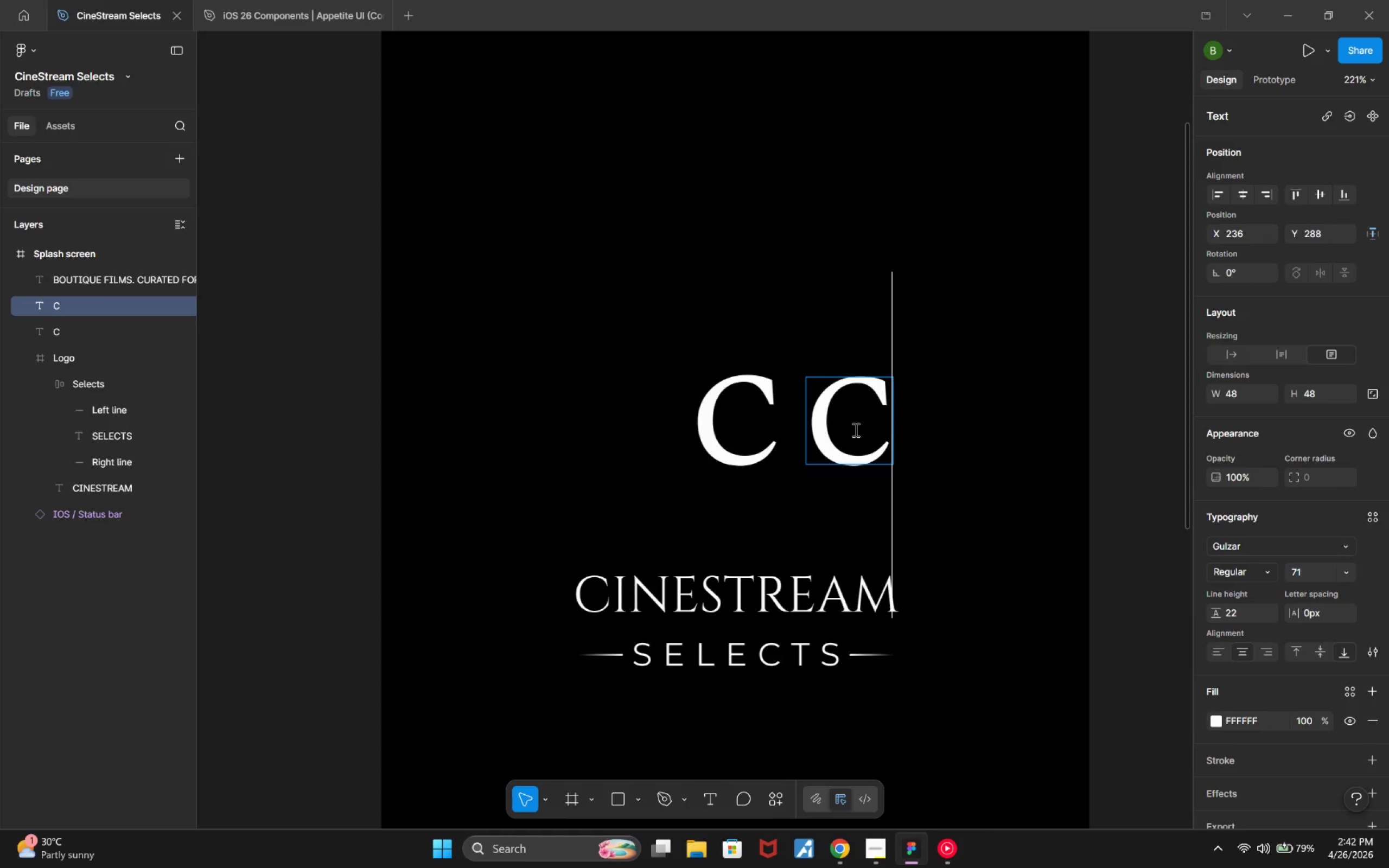 
key(Shift+S)
 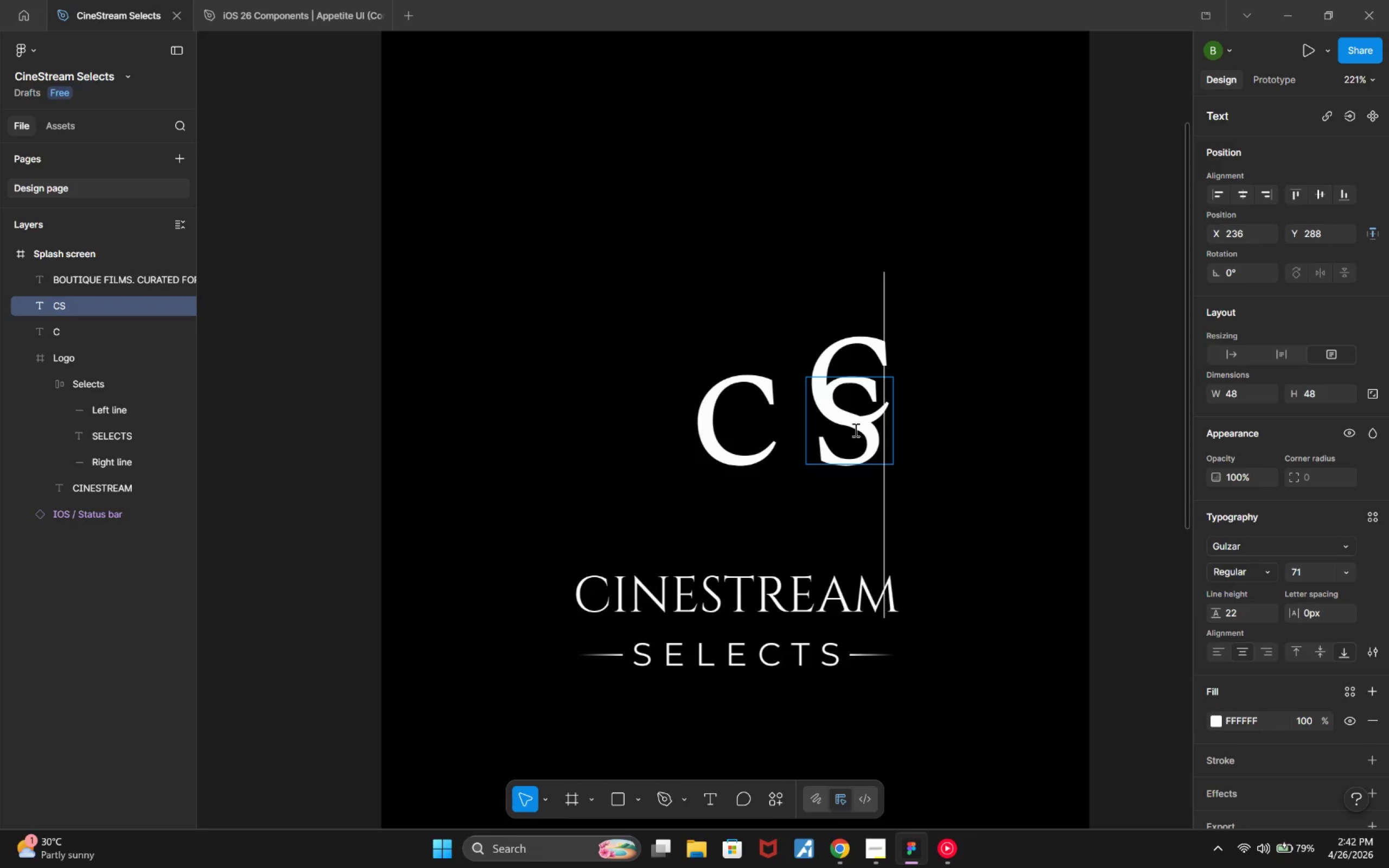 
key(ArrowLeft)
 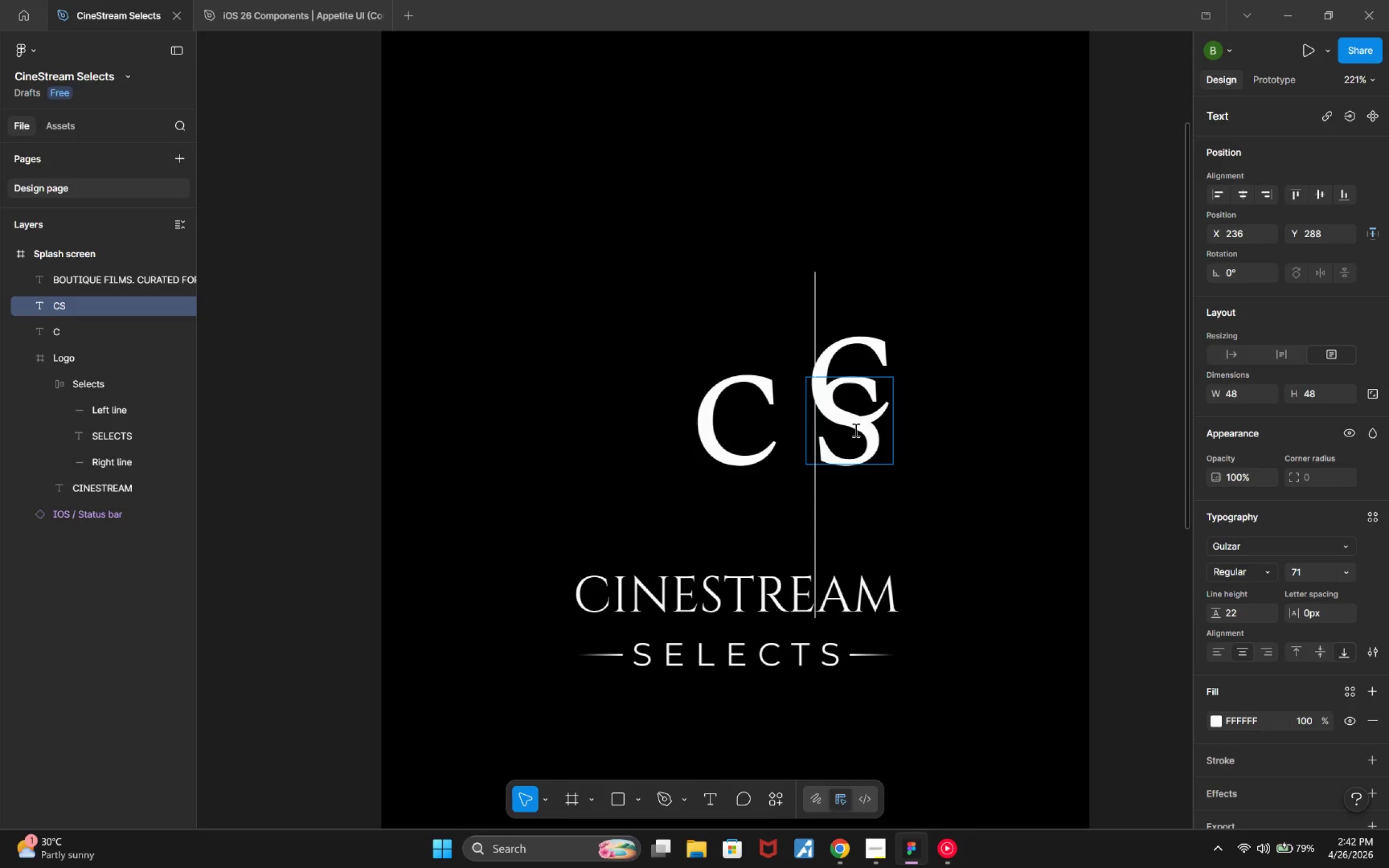 
key(Backspace)
 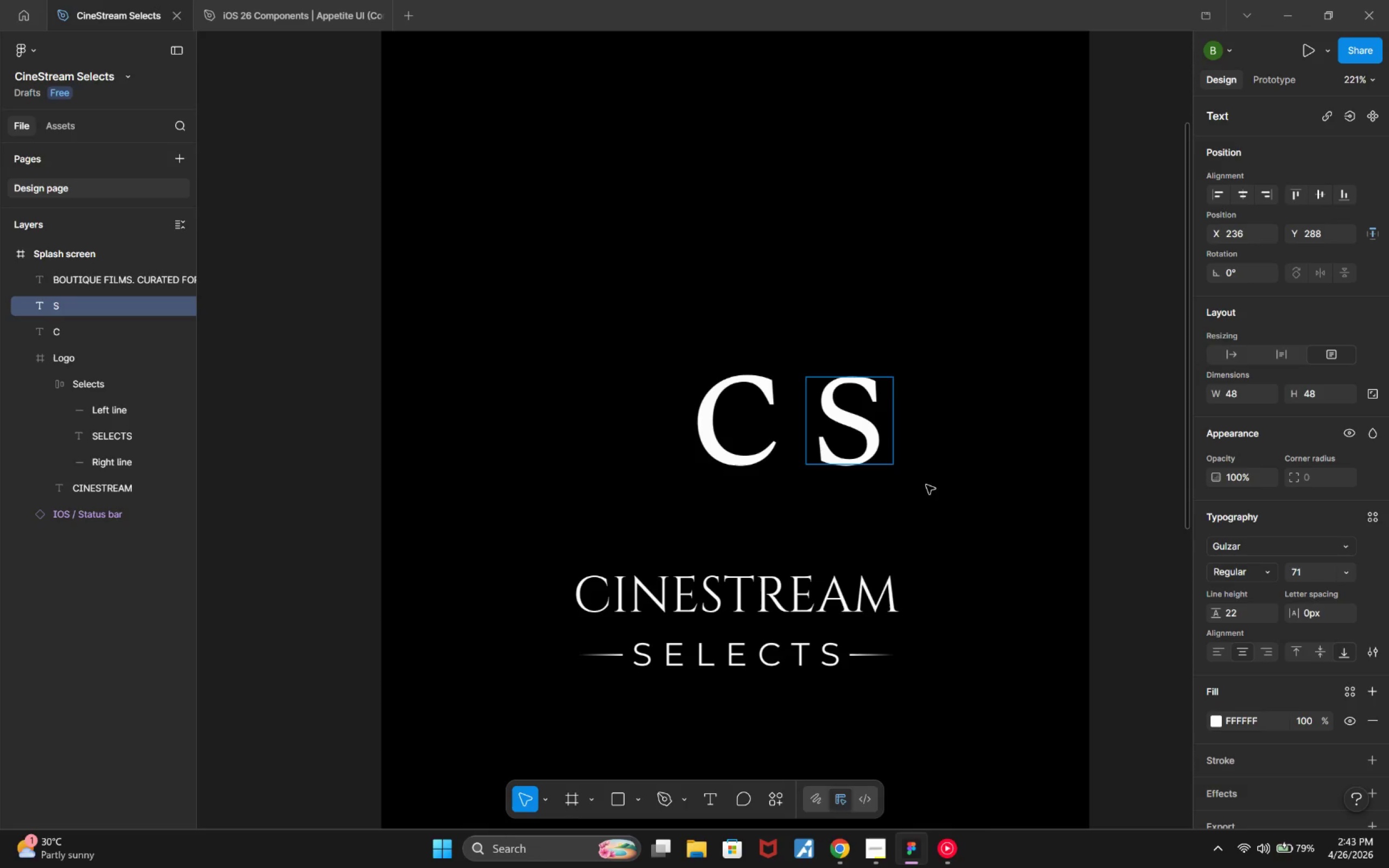 
left_click([953, 509])
 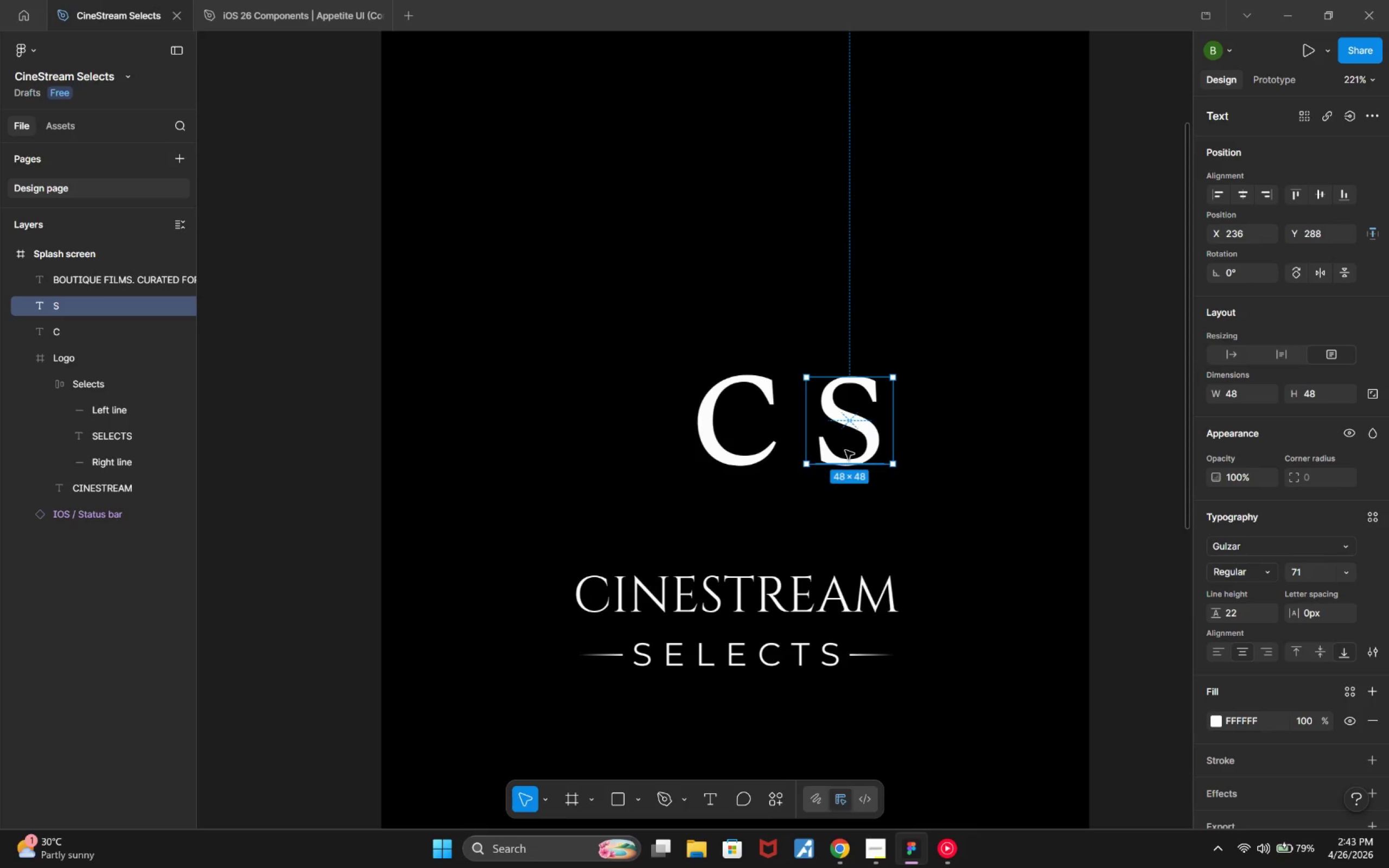 
left_click_drag(start_coordinate=[850, 449], to_coordinate=[821, 449])
 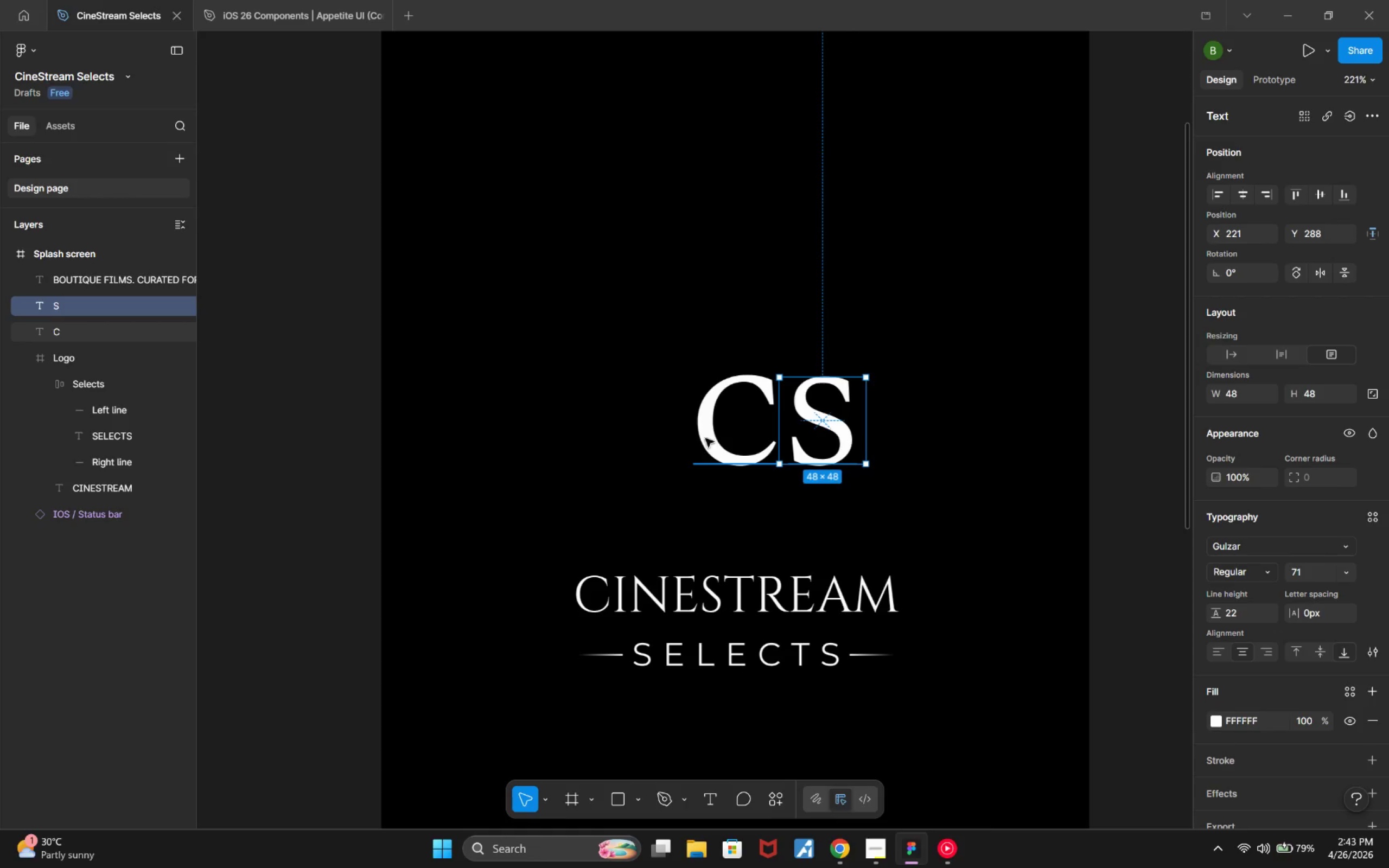 
hold_key(key=AltLeft, duration=0.59)
 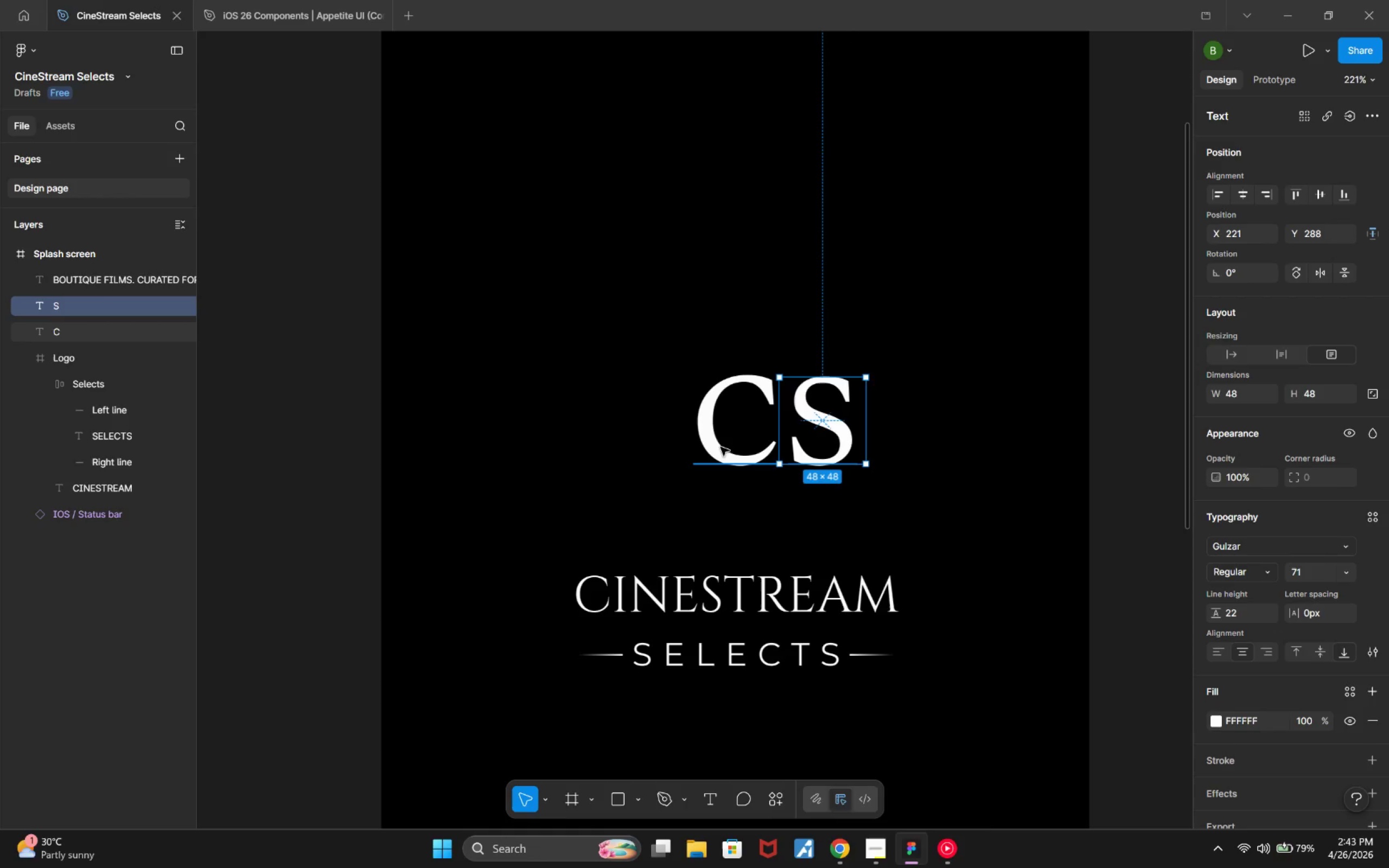 
hold_key(key=ControlLeft, duration=0.88)
scroll: coordinate [792, 607], scroll_direction: up, amount: 9.0
 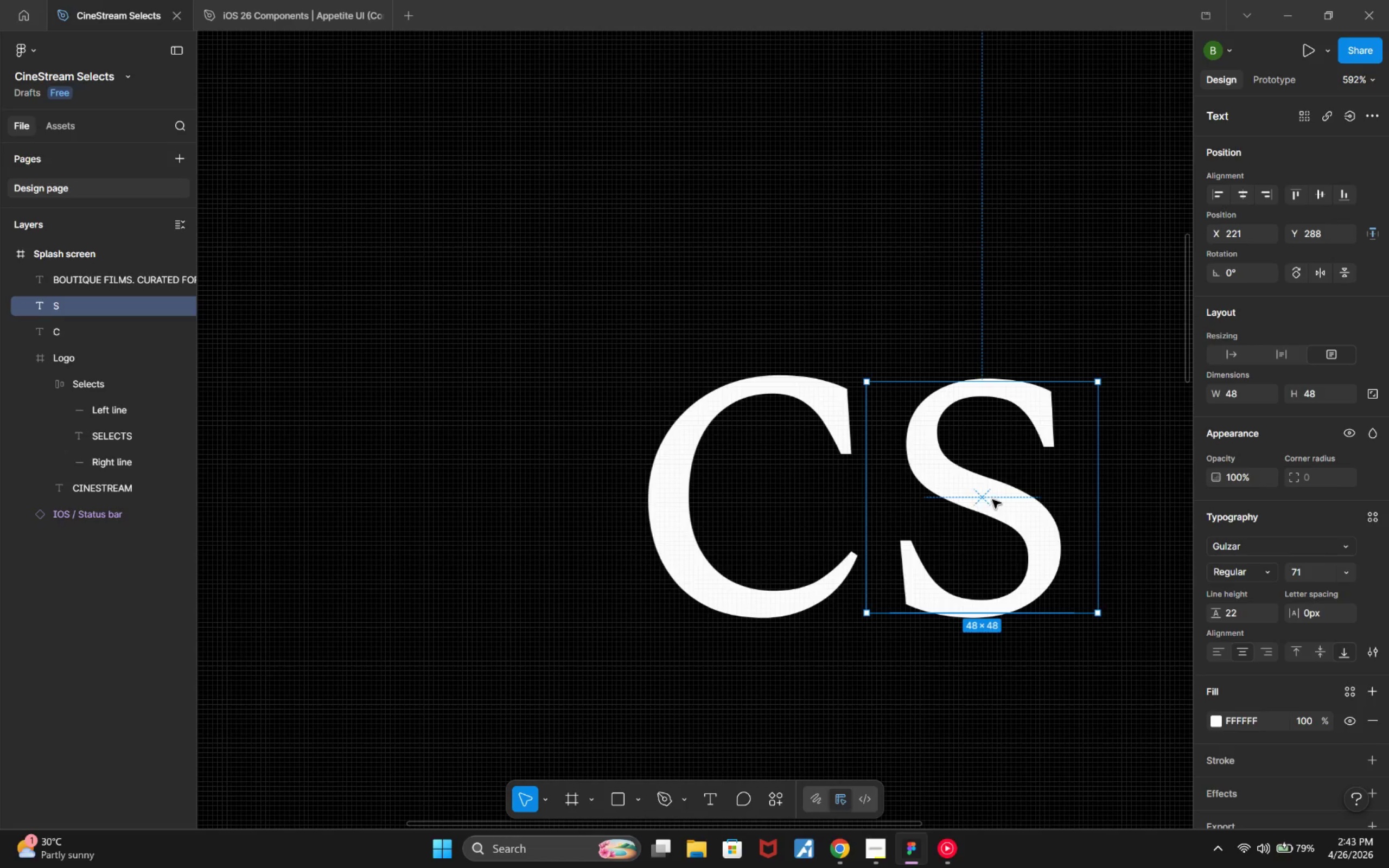 
left_click_drag(start_coordinate=[992, 499], to_coordinate=[897, 577])
 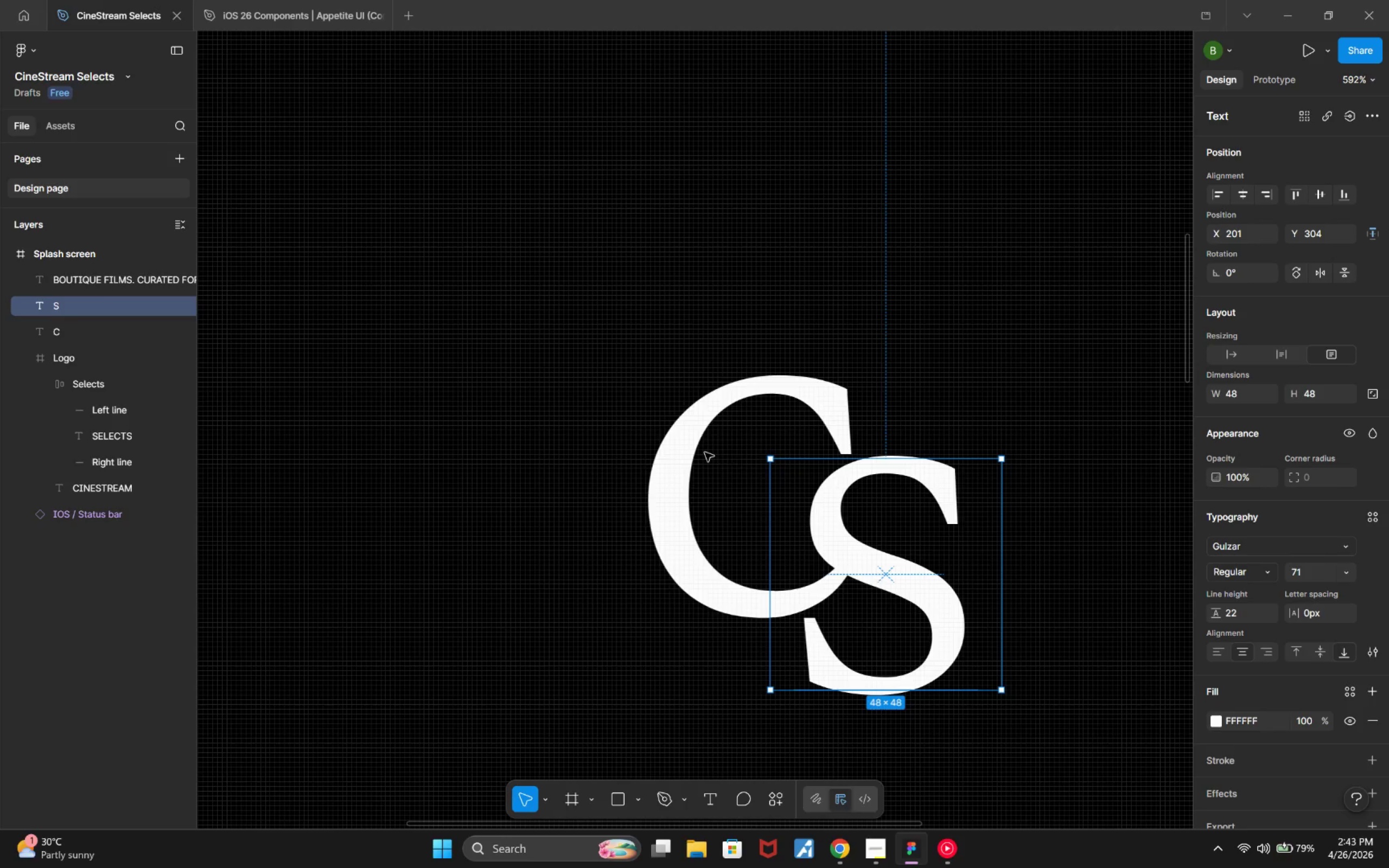 
double_click([691, 450])
 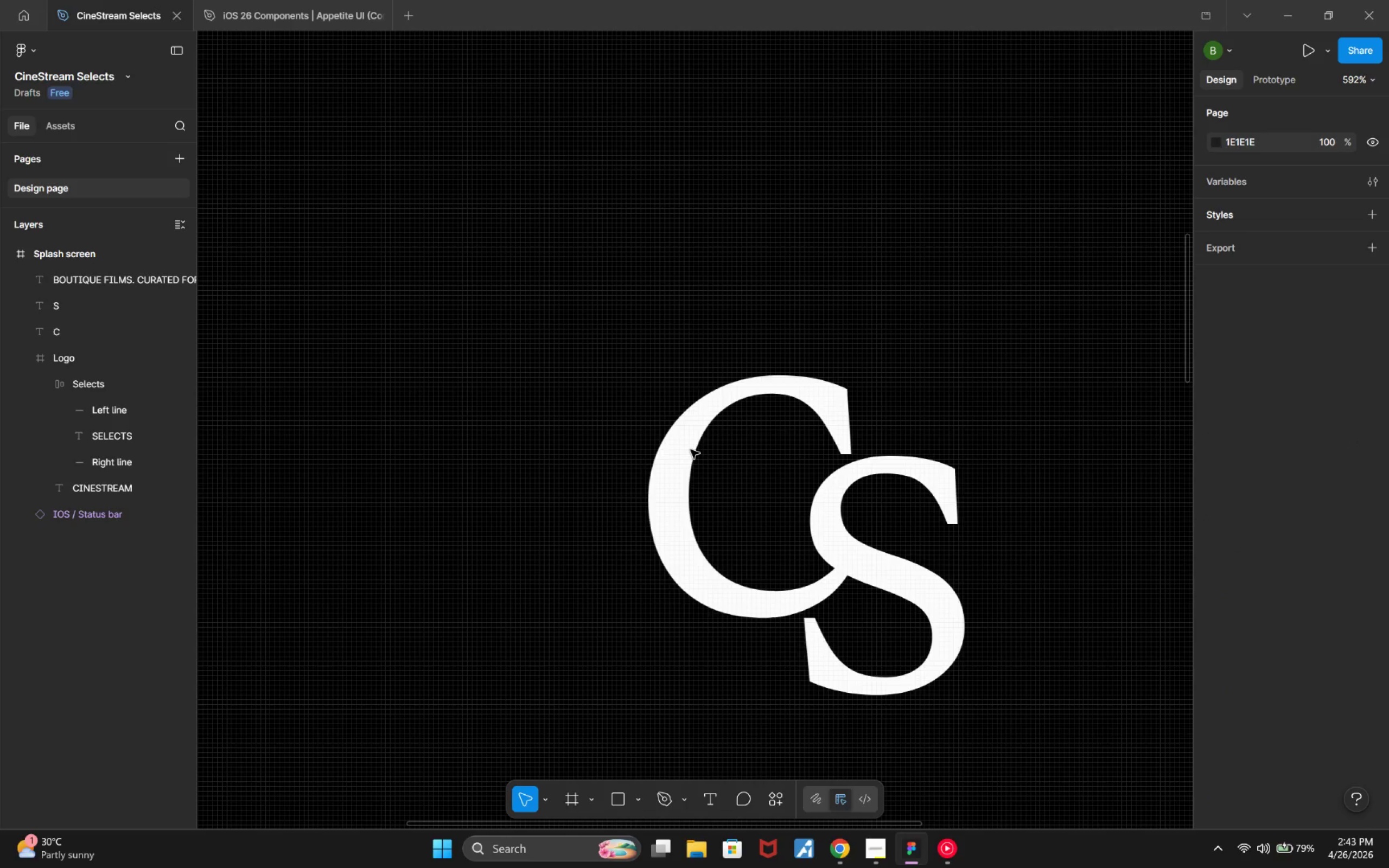 
triple_click([691, 450])
 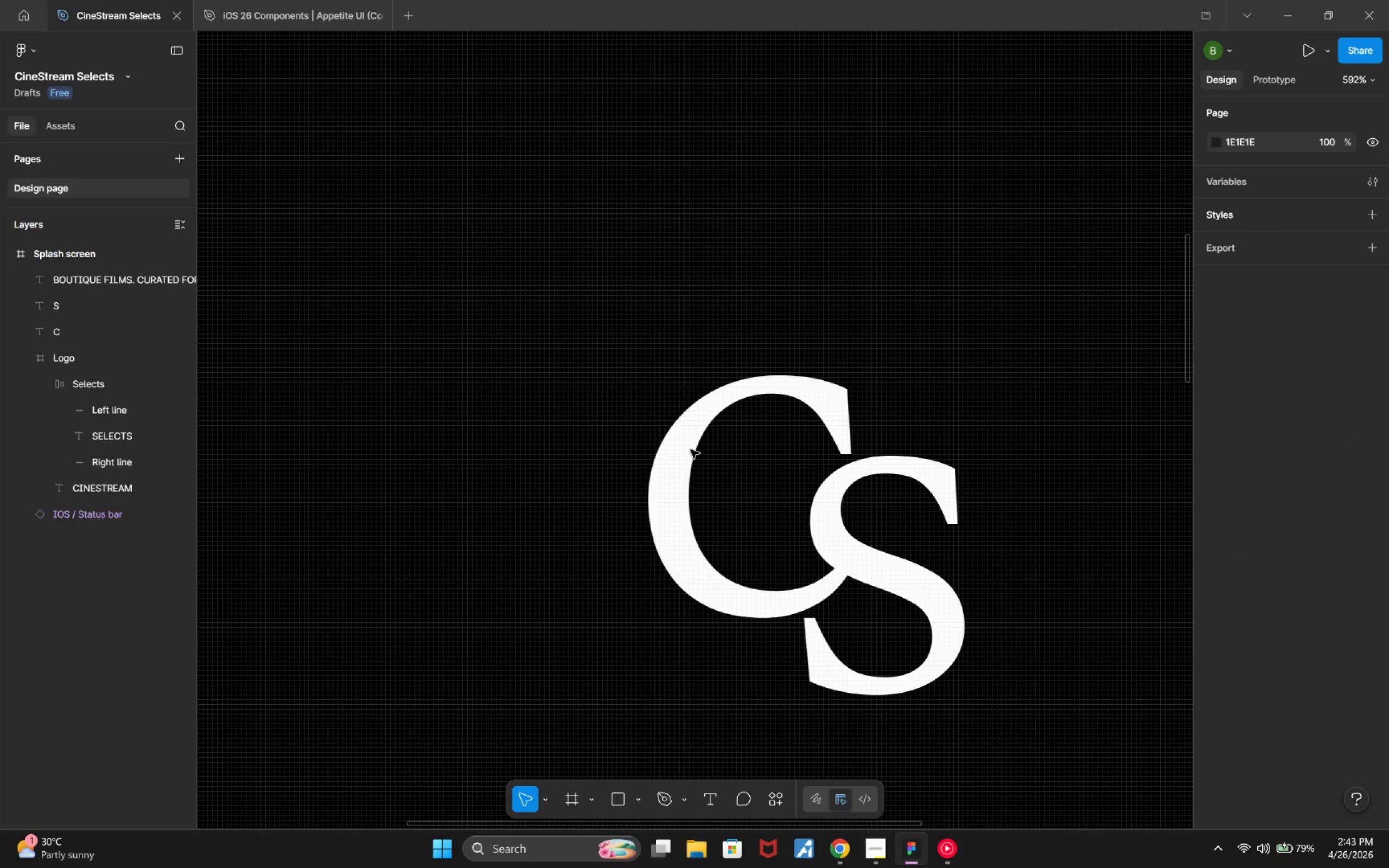 
triple_click([691, 450])
 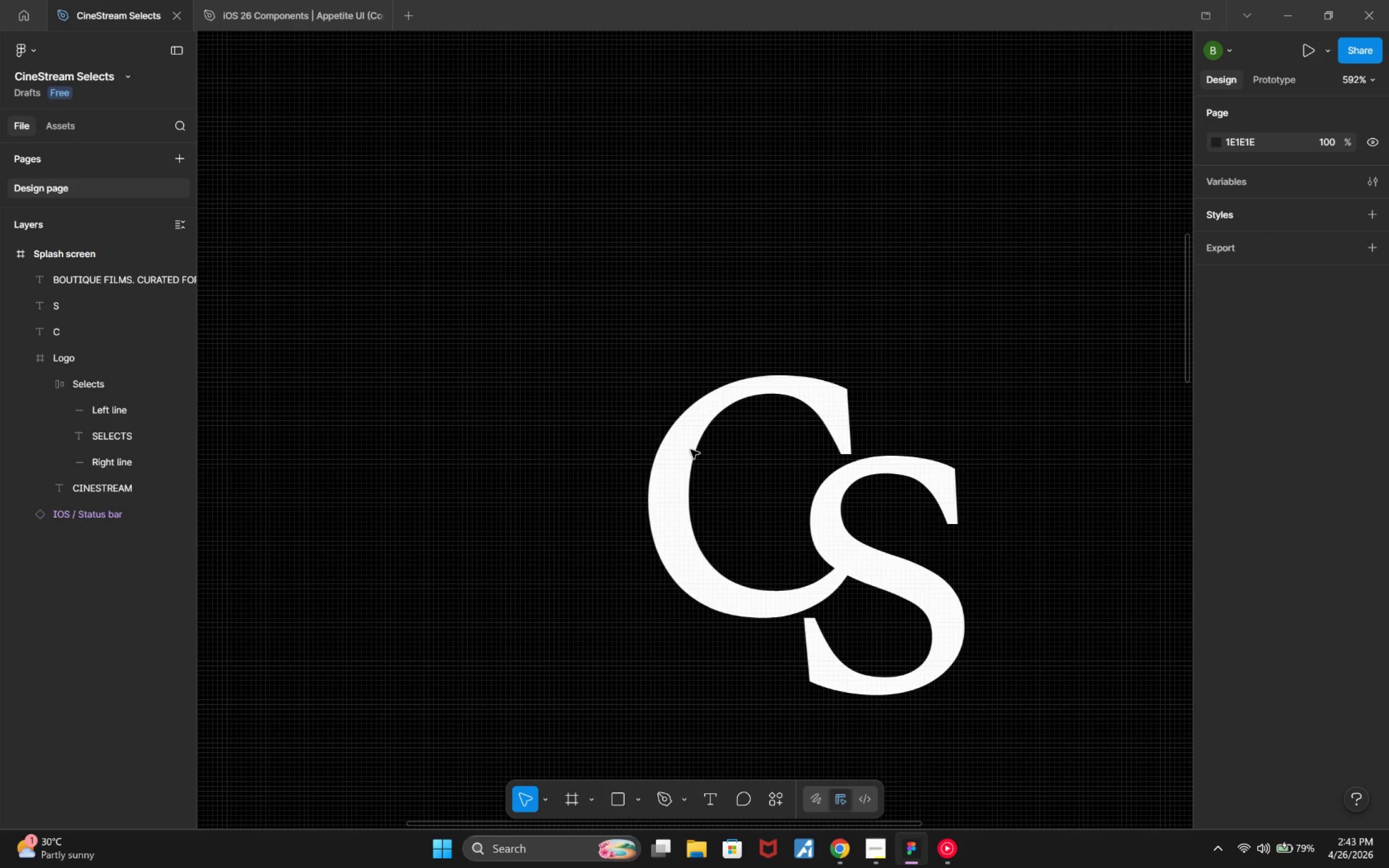 
triple_click([691, 450])
 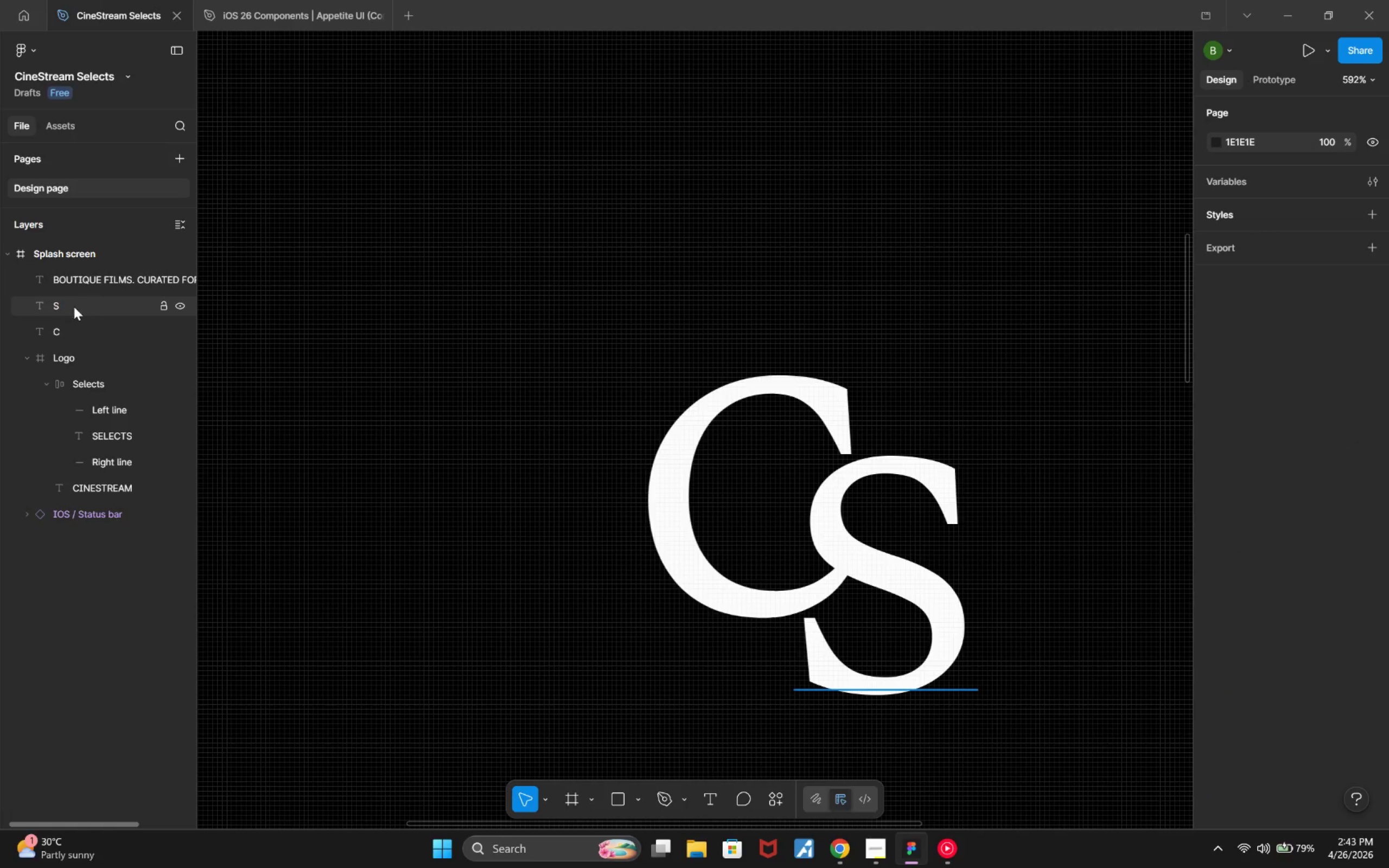 
left_click([73, 308])
 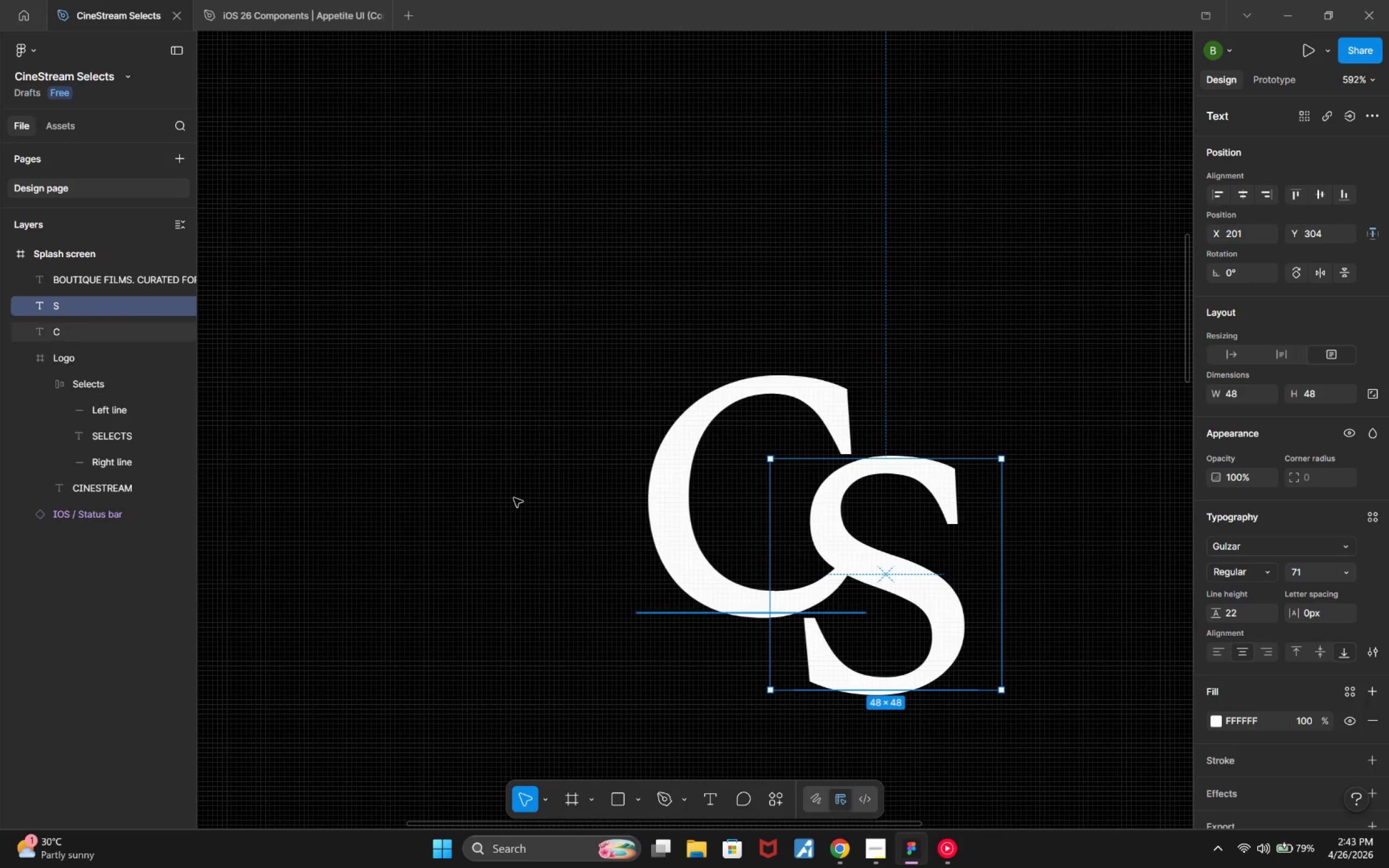 
left_click([73, 328])
 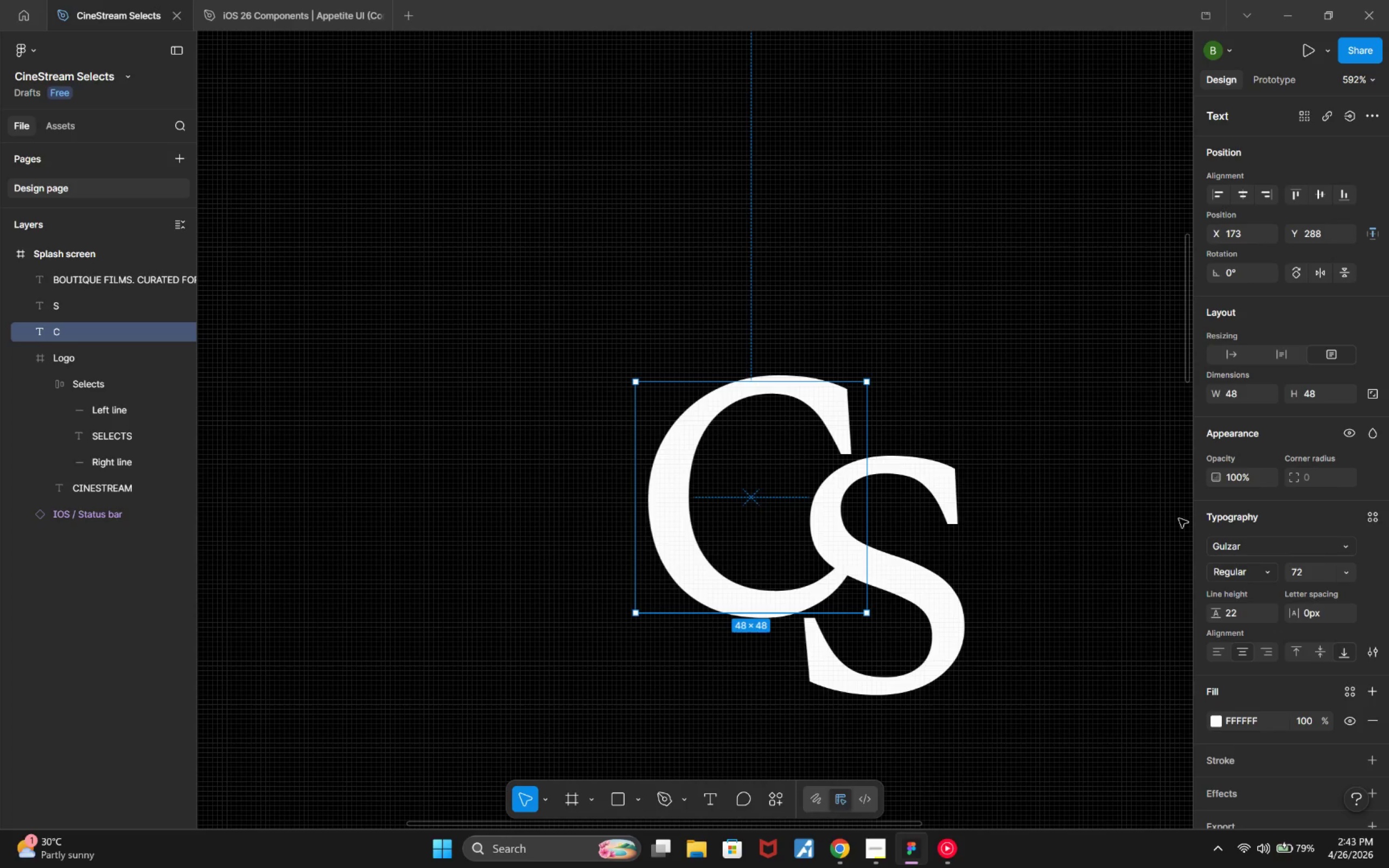 
scroll: coordinate [1271, 720], scroll_direction: down, amount: 2.0
 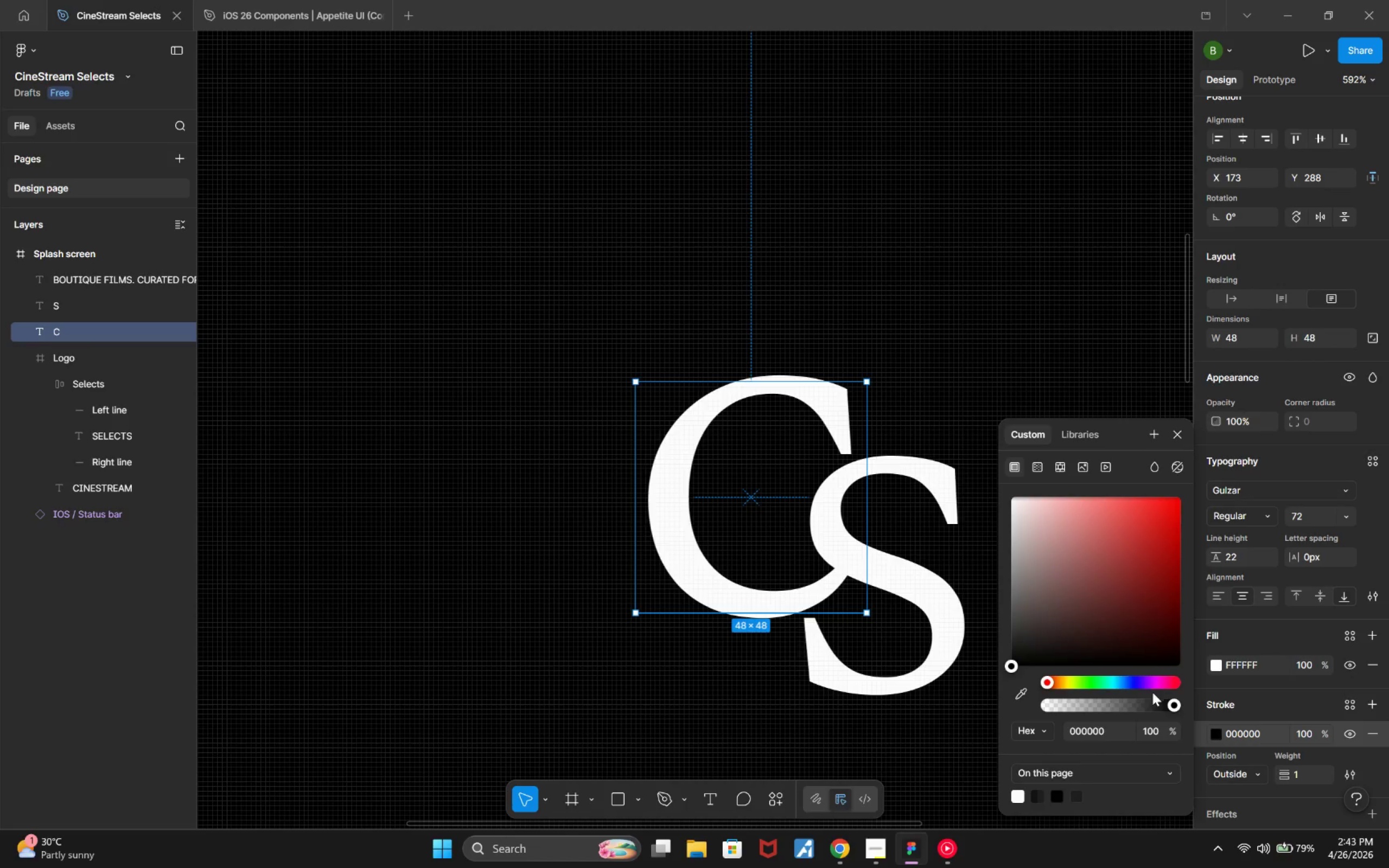 
wait(6.73)
 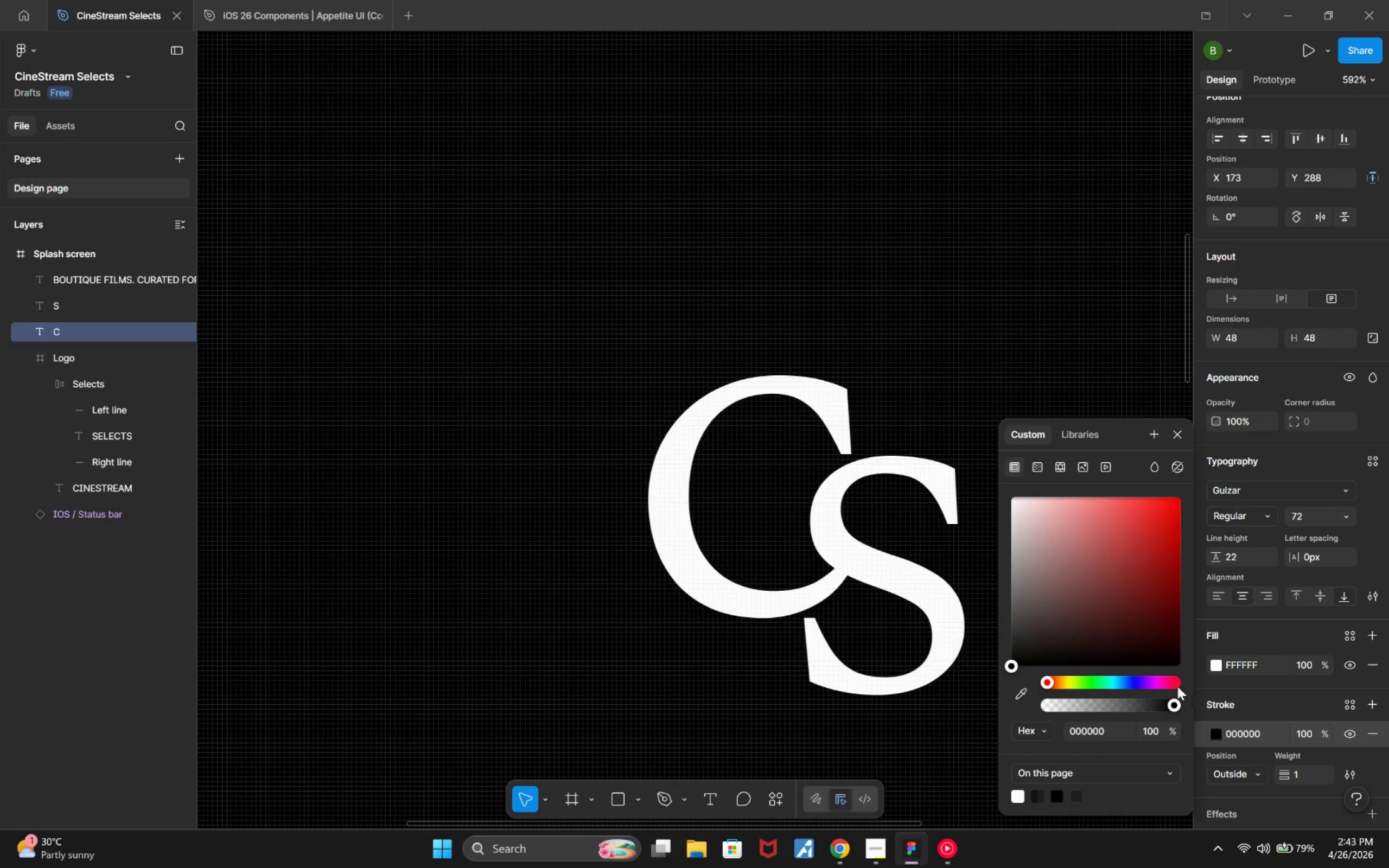 
left_click_drag(start_coordinate=[1298, 774], to_coordinate=[1301, 773])
 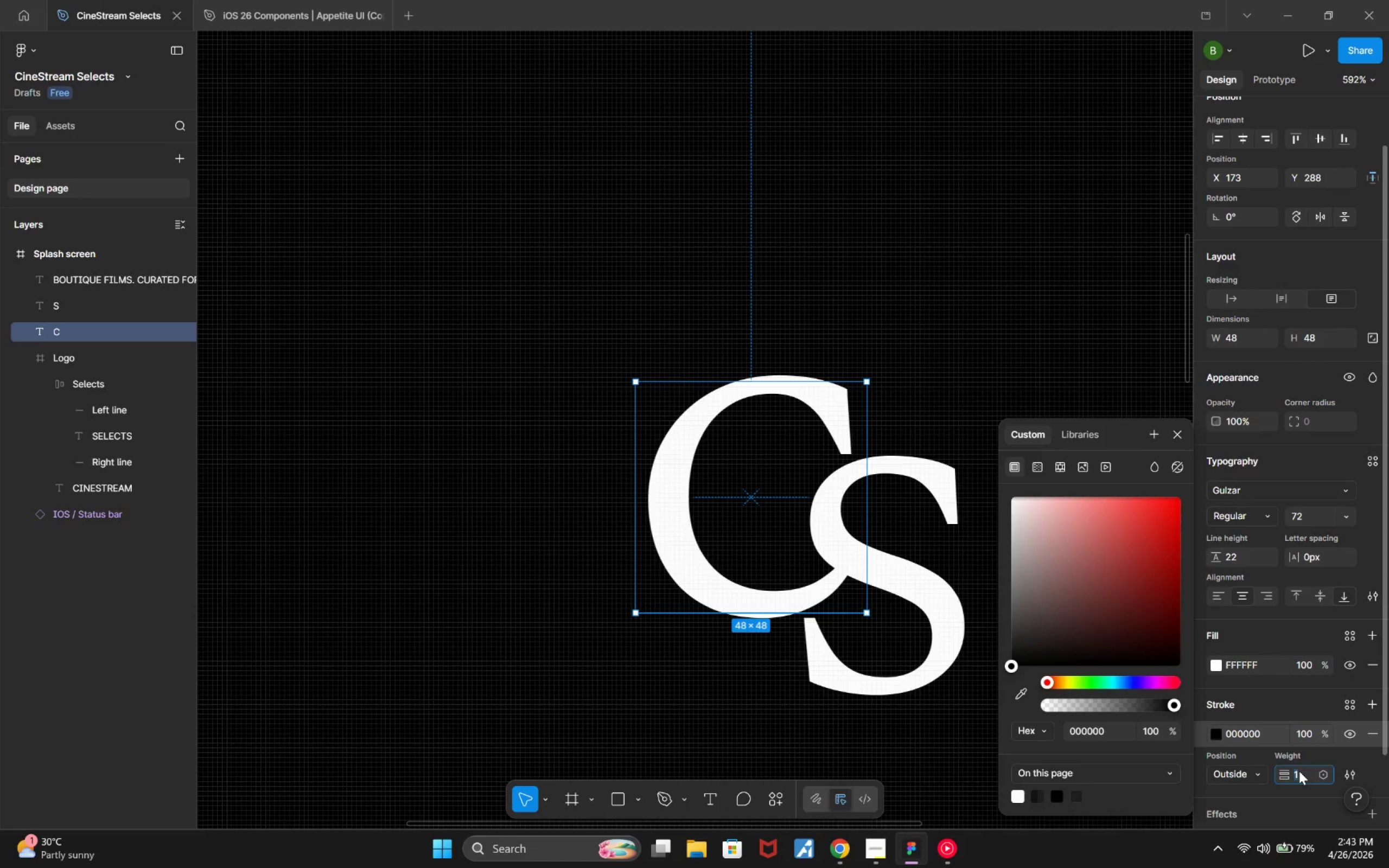 
hold_key(key=ArrowUp, duration=1.08)
 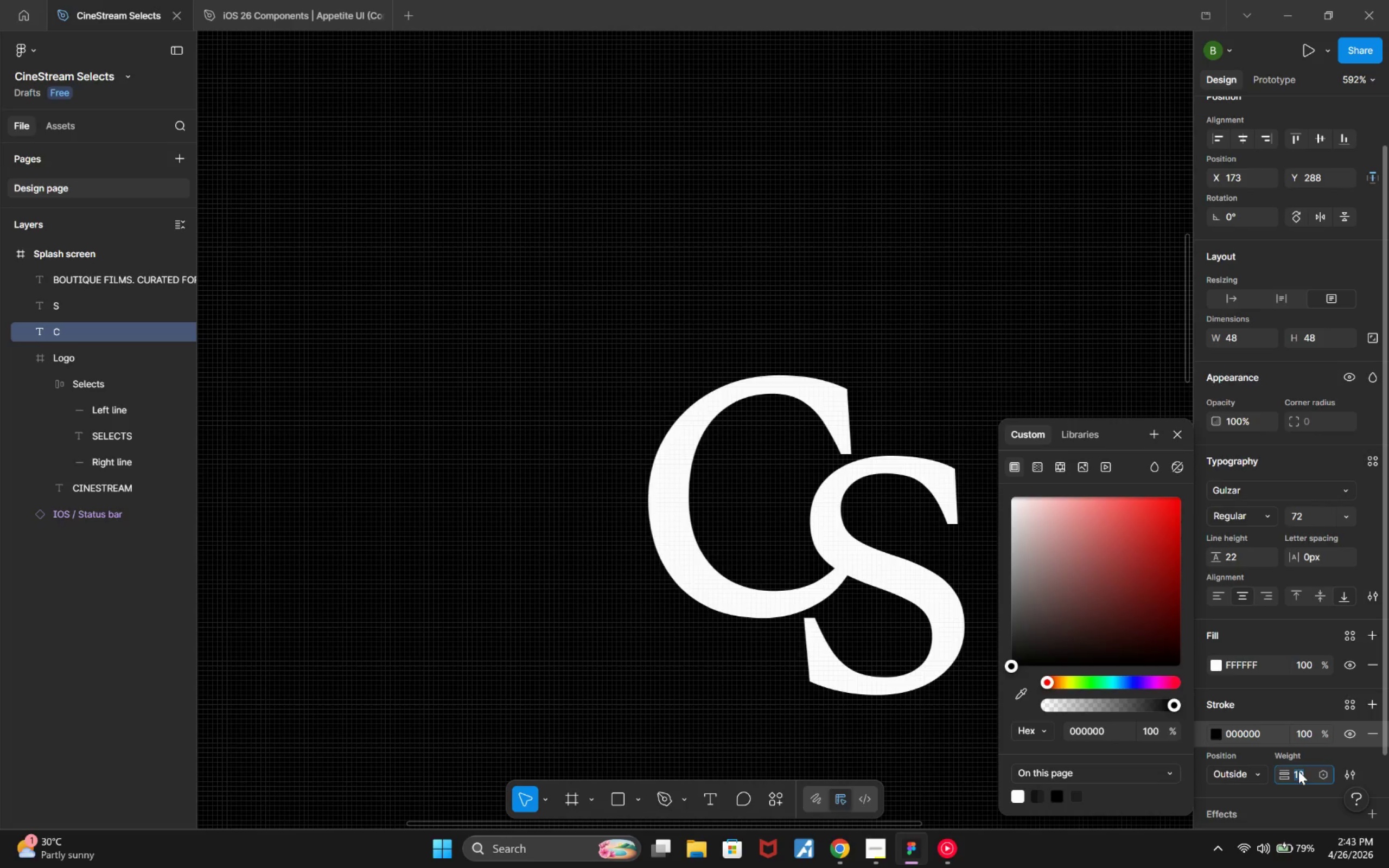 
key(ArrowUp)
 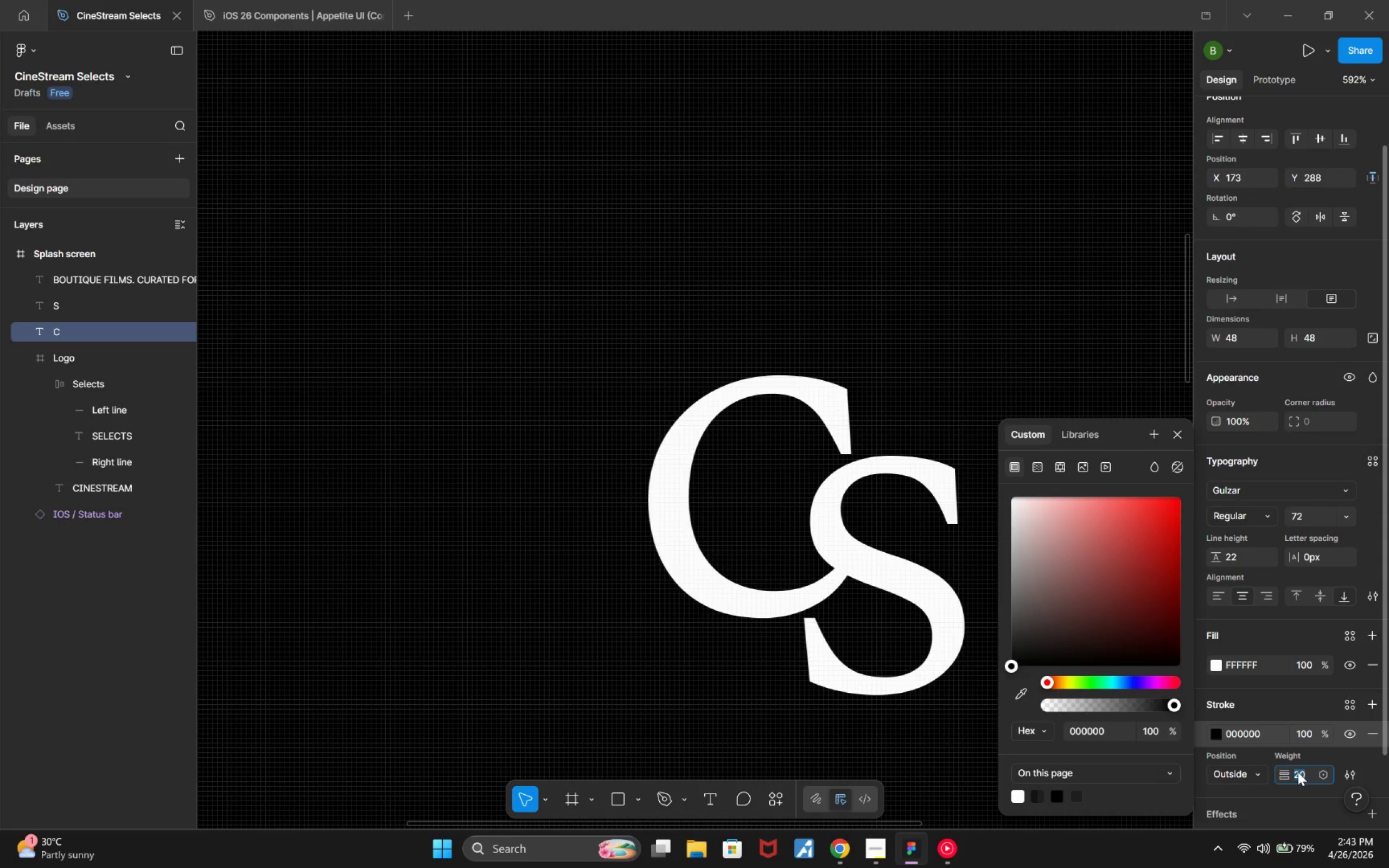 
key(ArrowUp)
 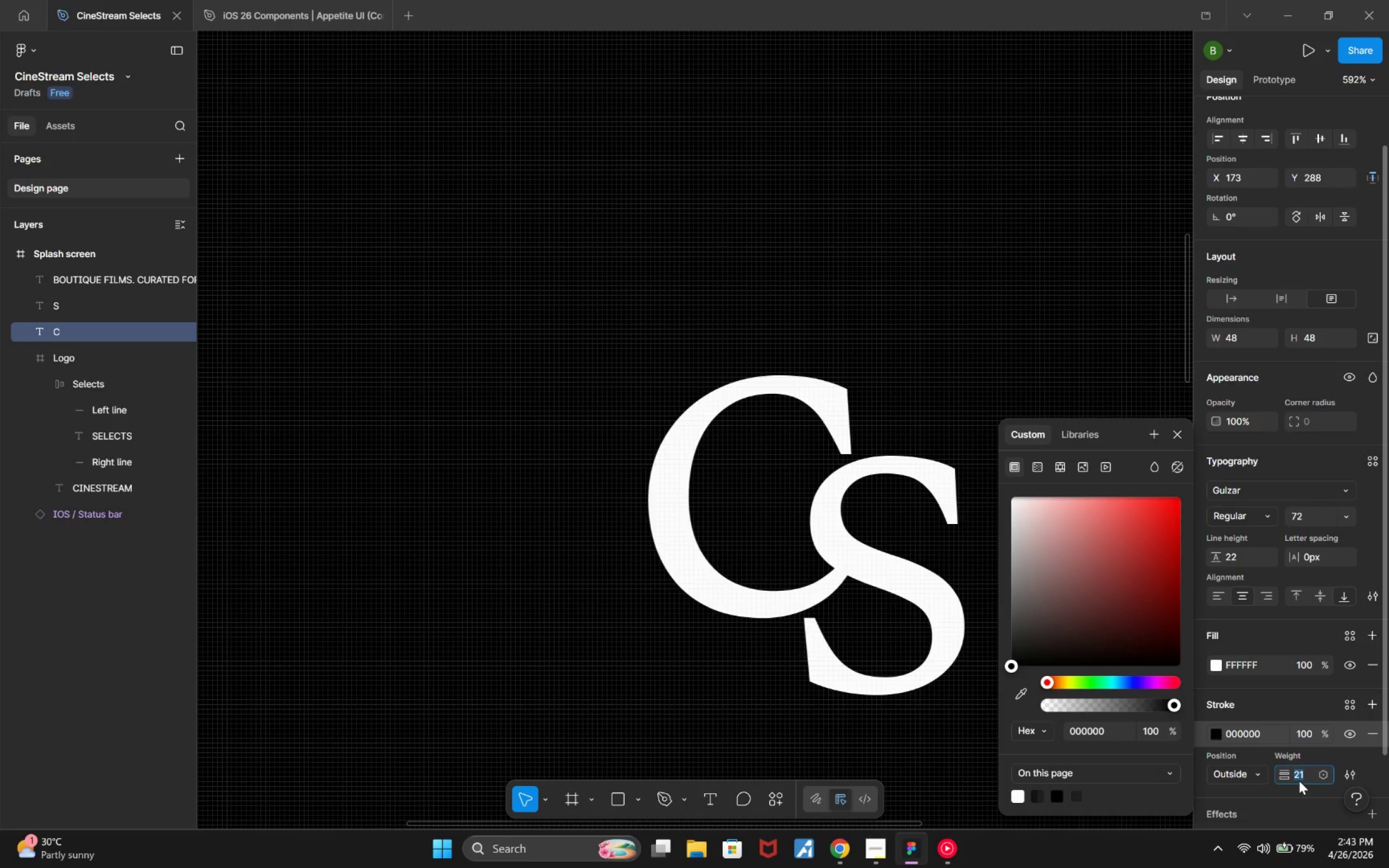 
key(Enter)
 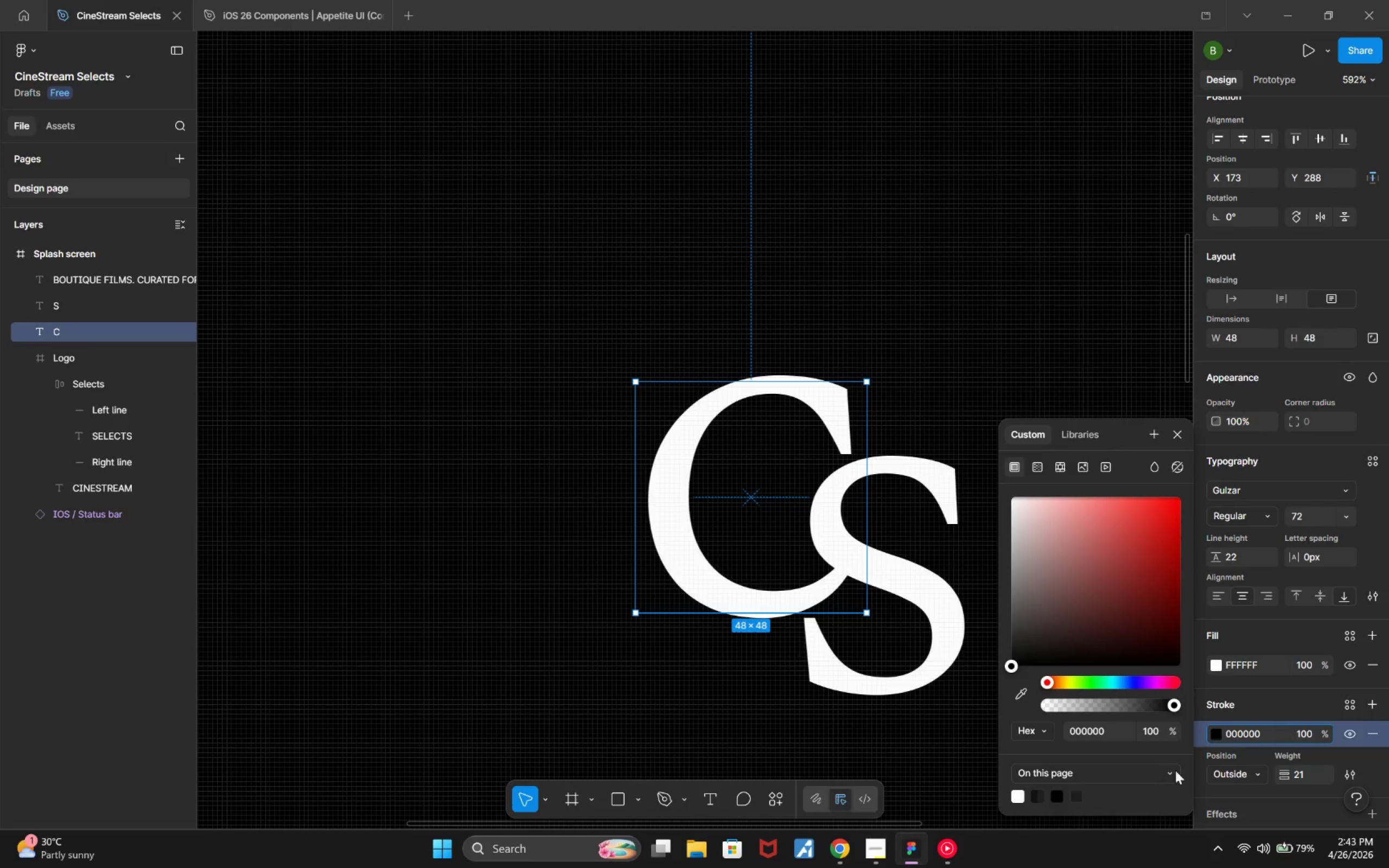 
left_click_drag(start_coordinate=[1081, 643], to_coordinate=[1151, 608])
 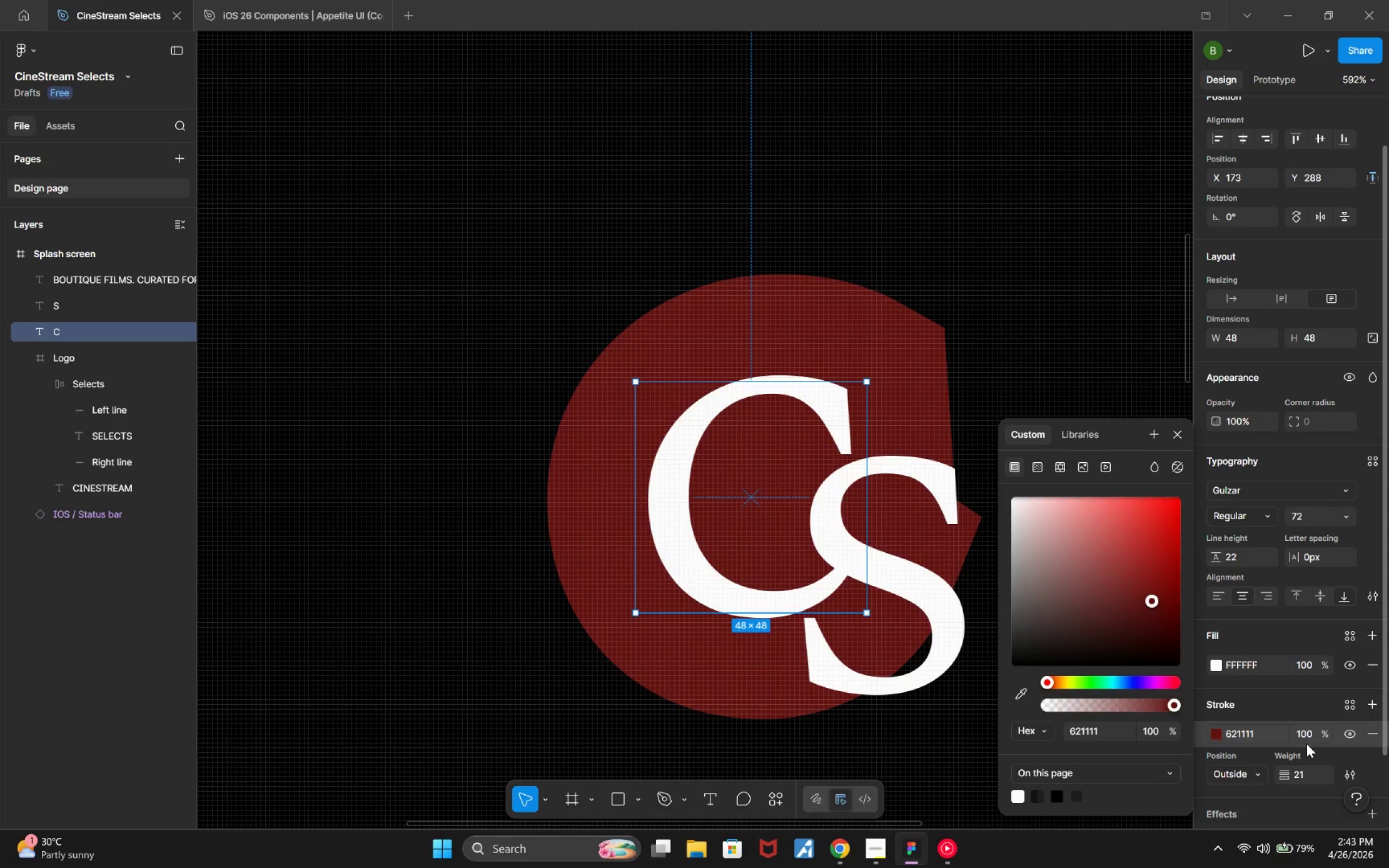 
hold_key(key=ArrowDown, duration=0.62)
 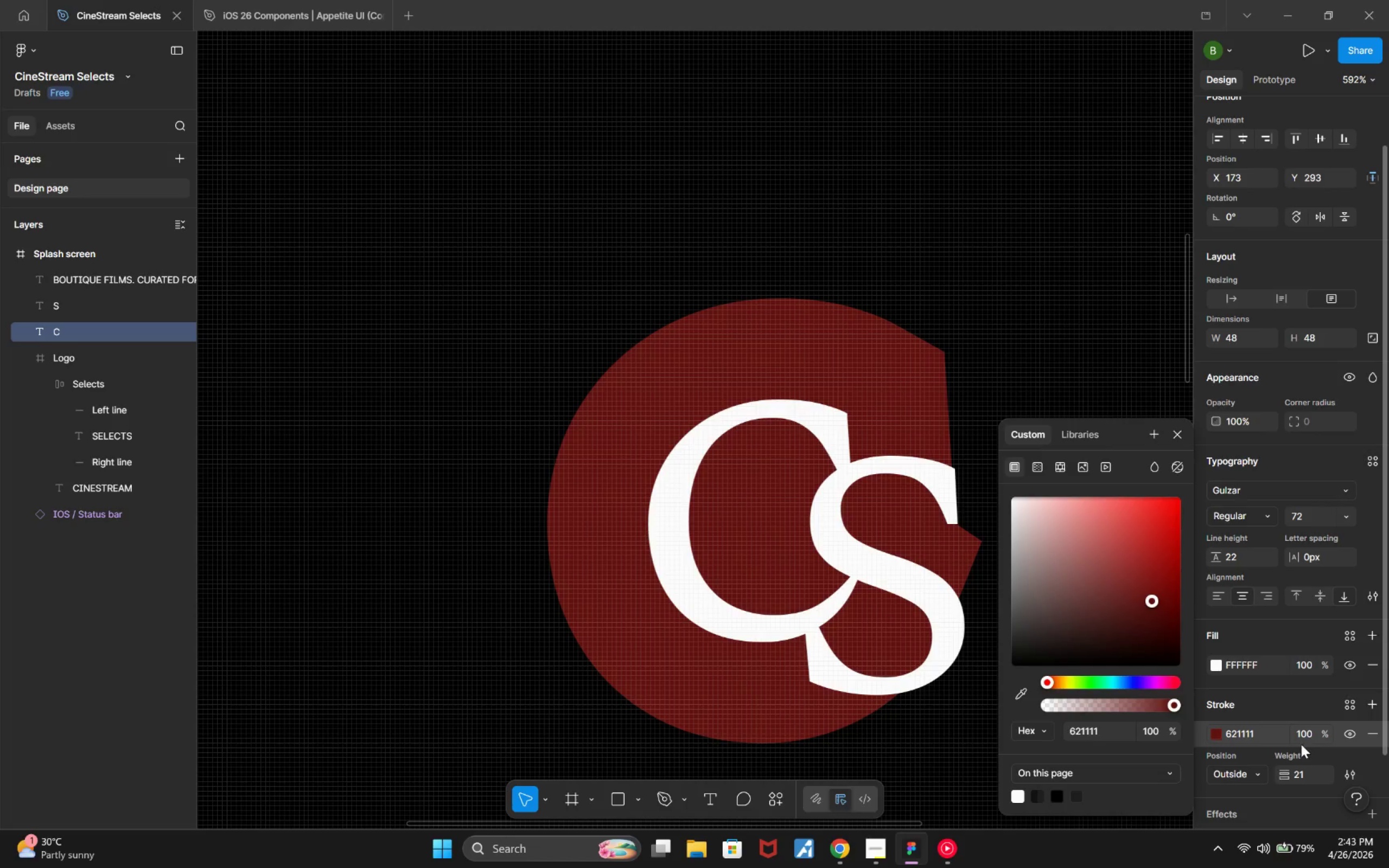 
key(Control+Z)
 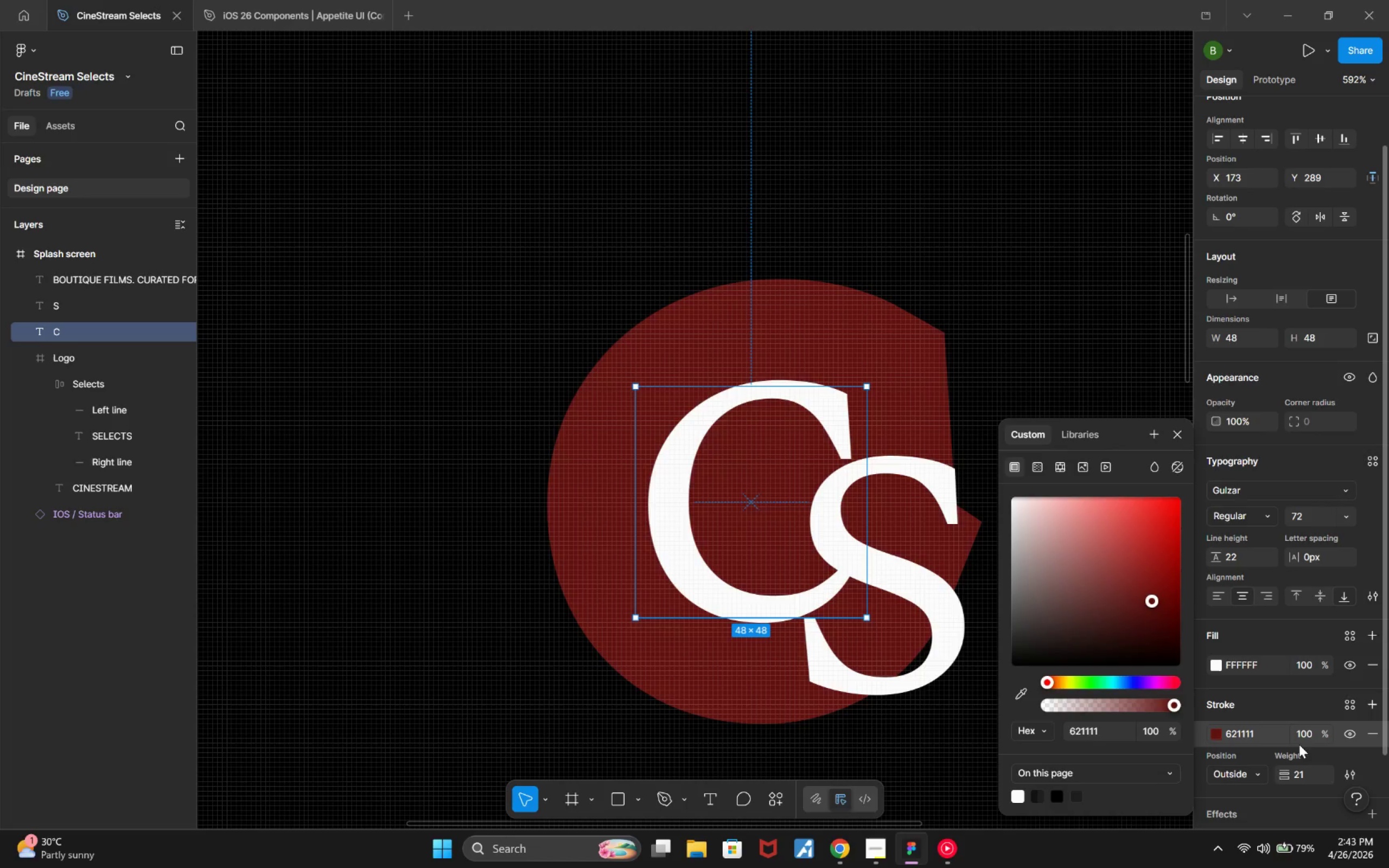 
key(Control+Z)
 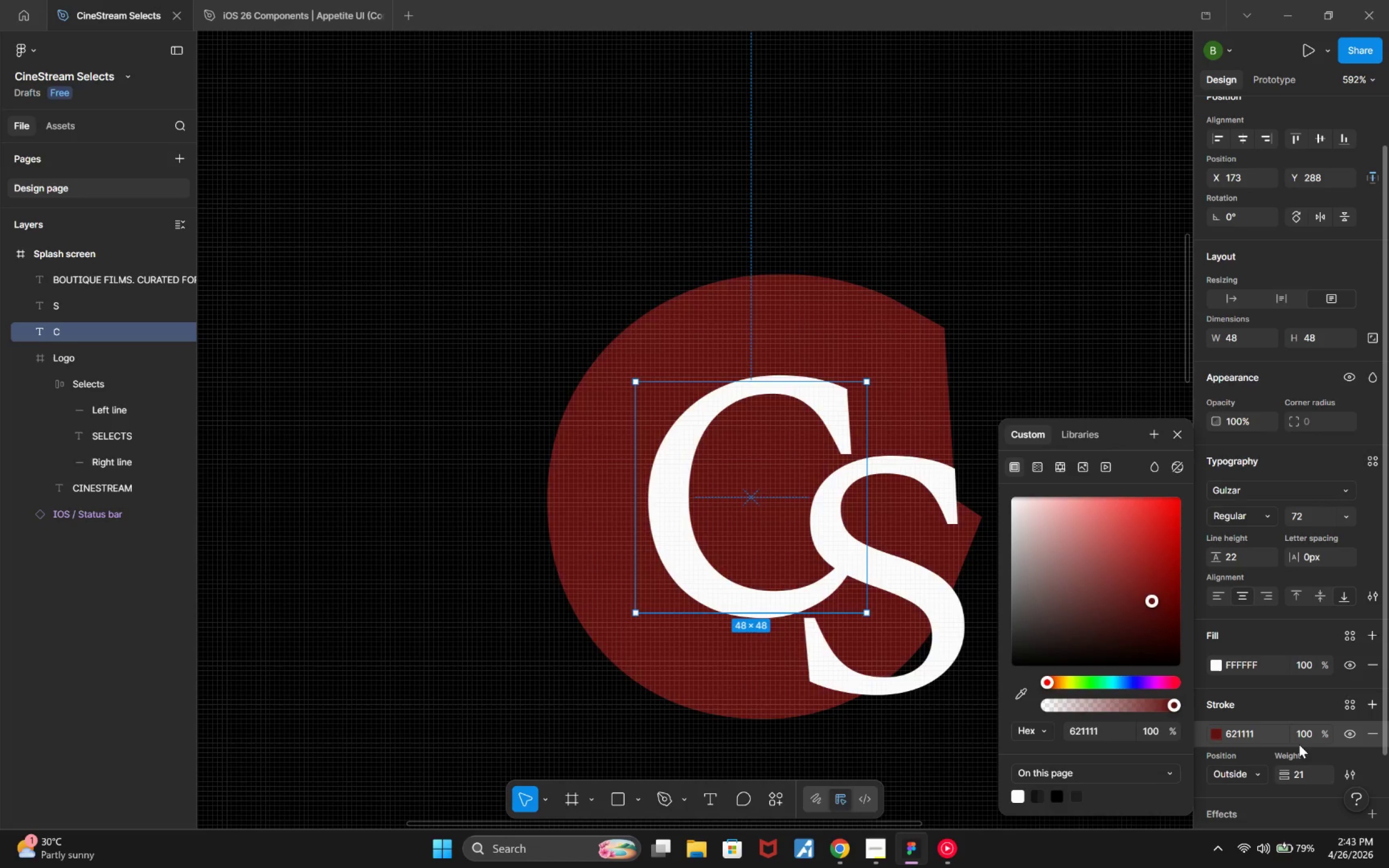 
key(Control+Z)
 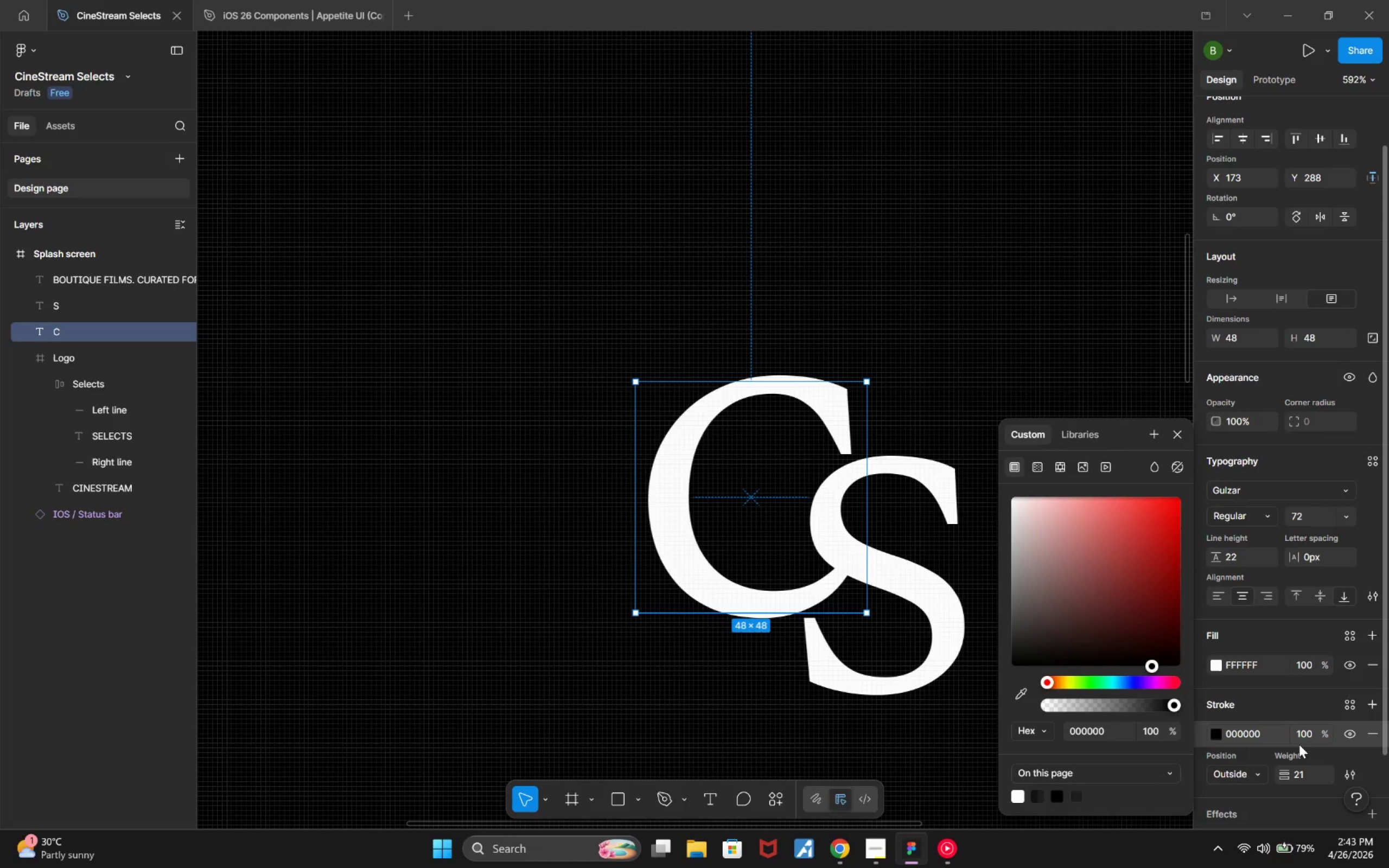 
key(Control+Y)
 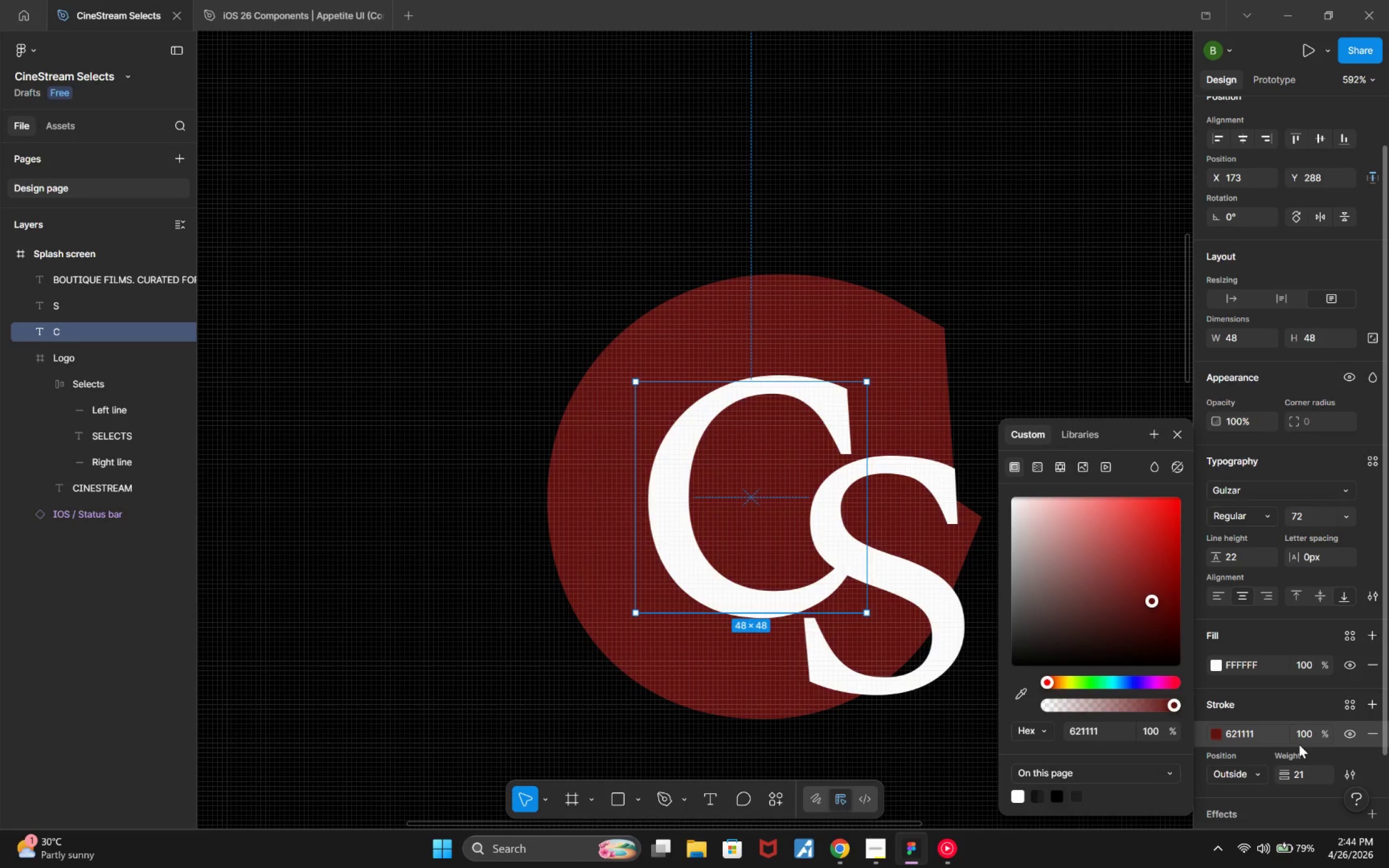 
wait(6.98)
 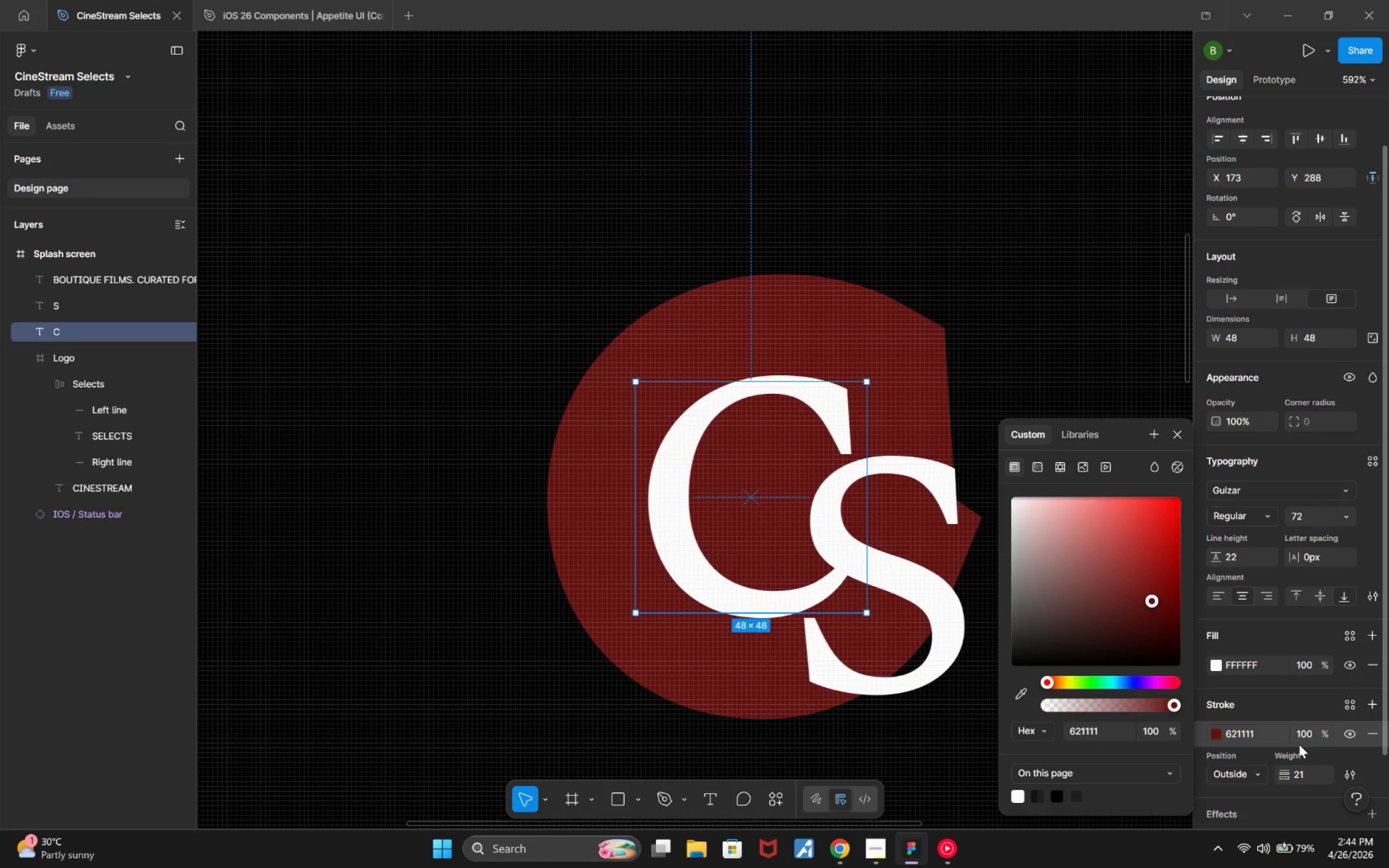 
left_click_drag(start_coordinate=[1262, 735], to_coordinate=[1216, 733])
 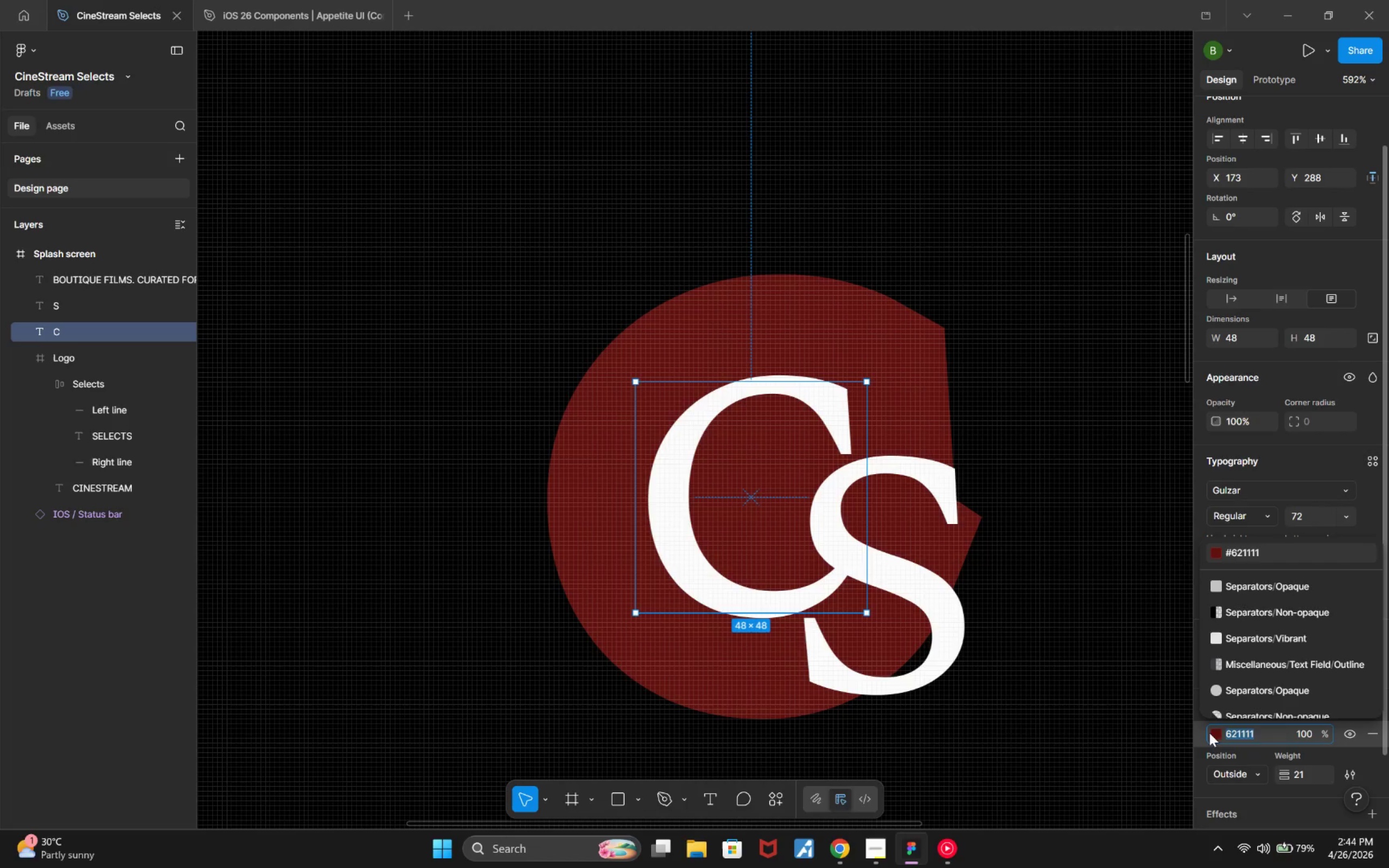 
type(0000)
 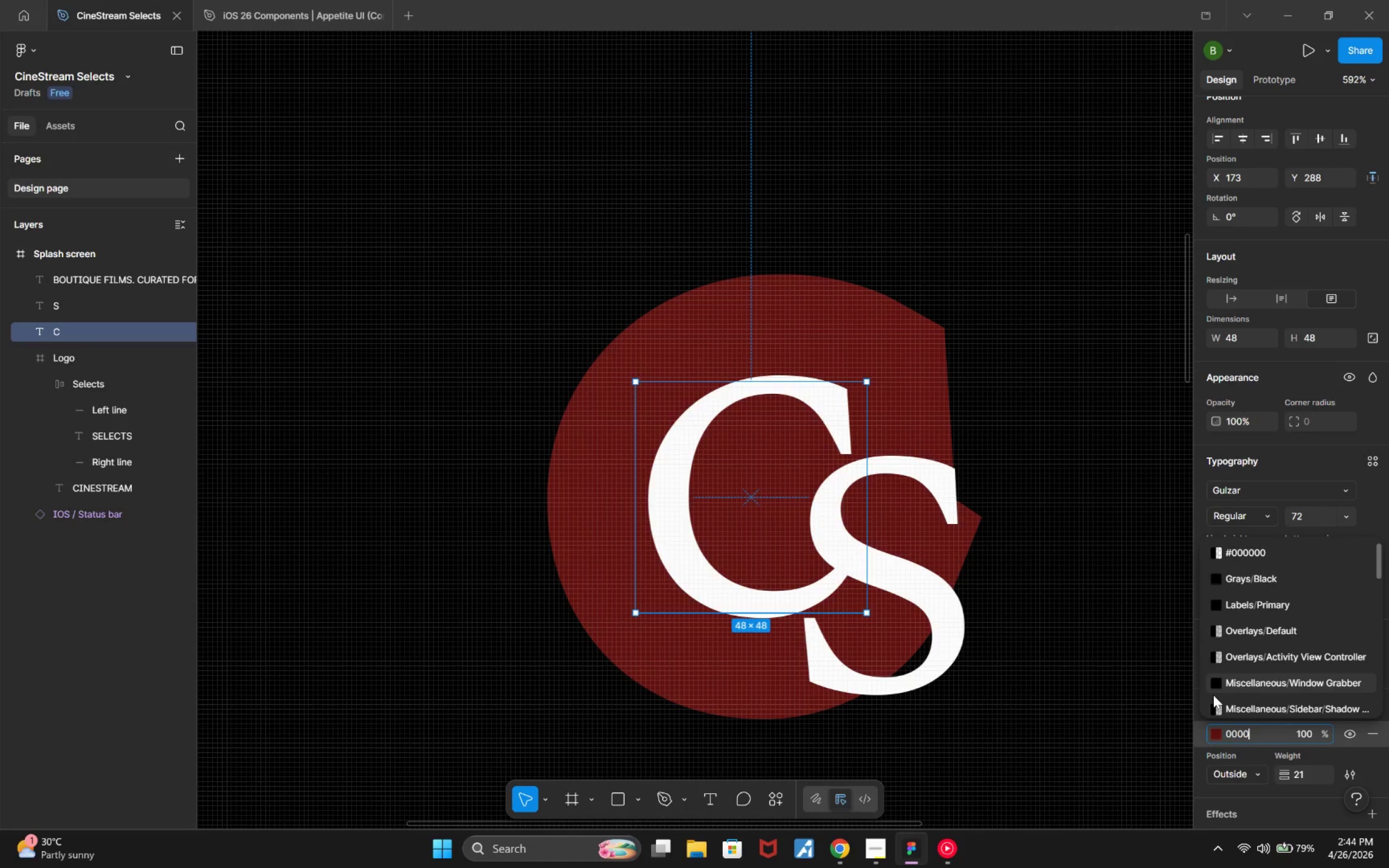 
type(00)
 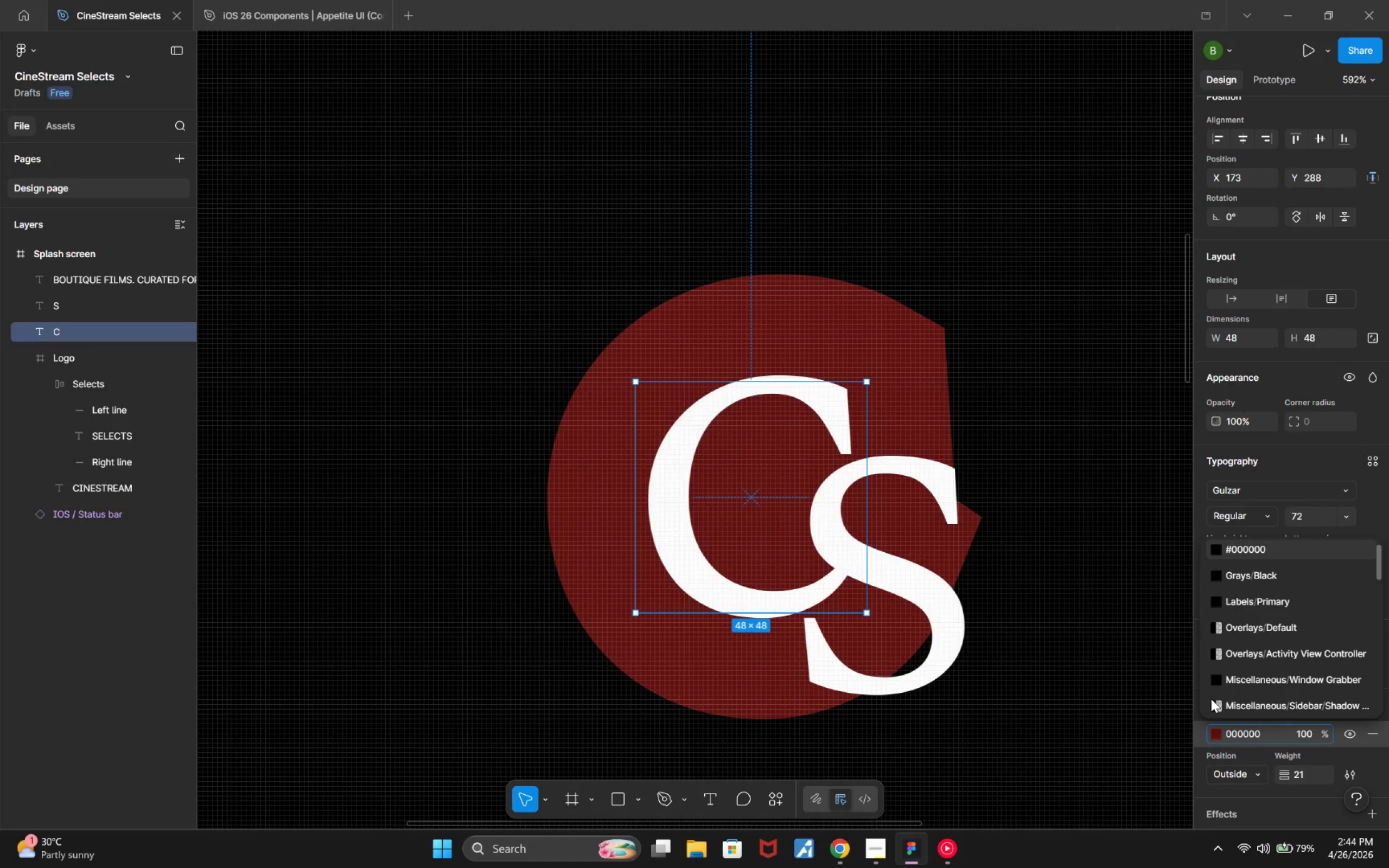 
key(Enter)
 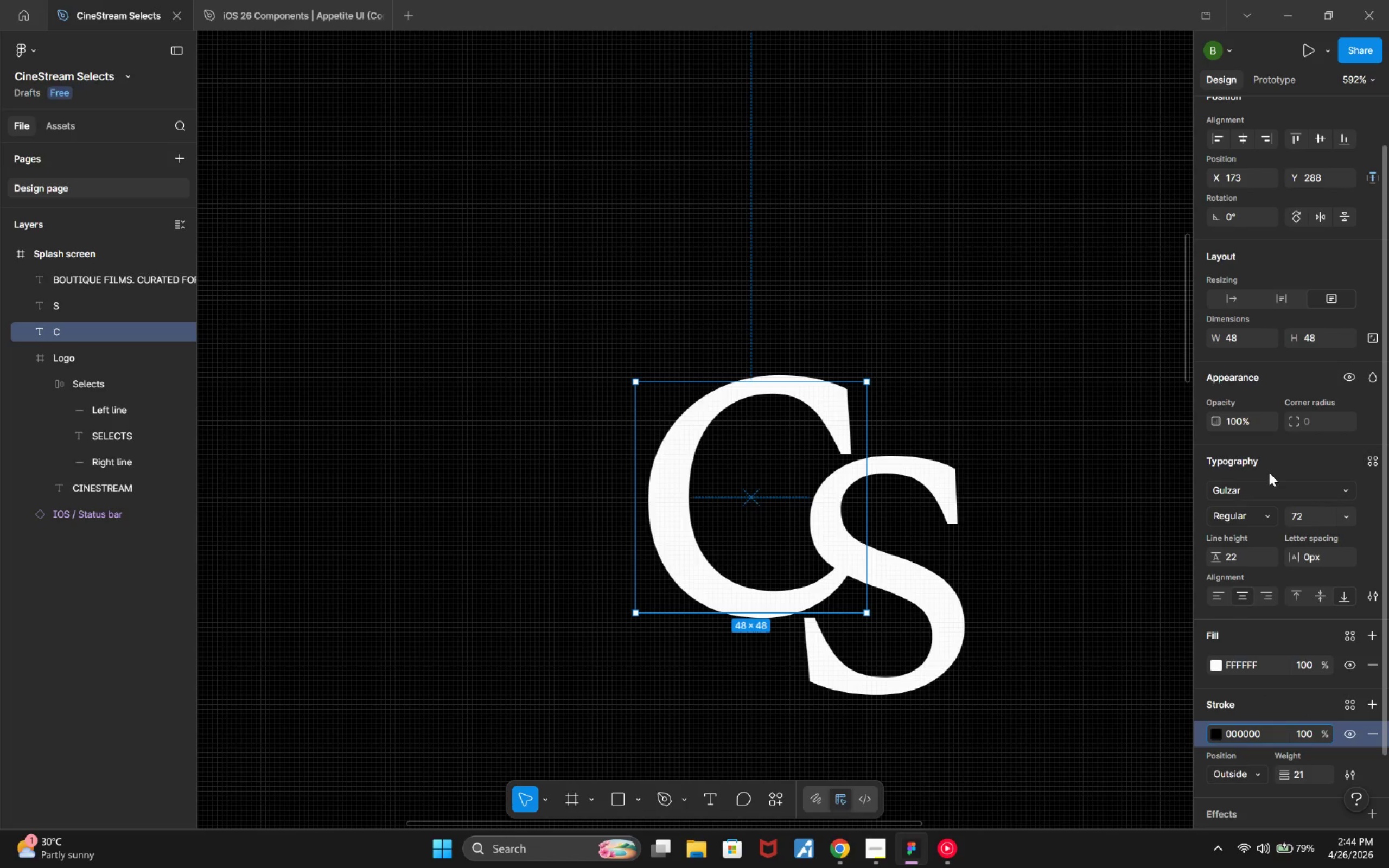 
key(I)
 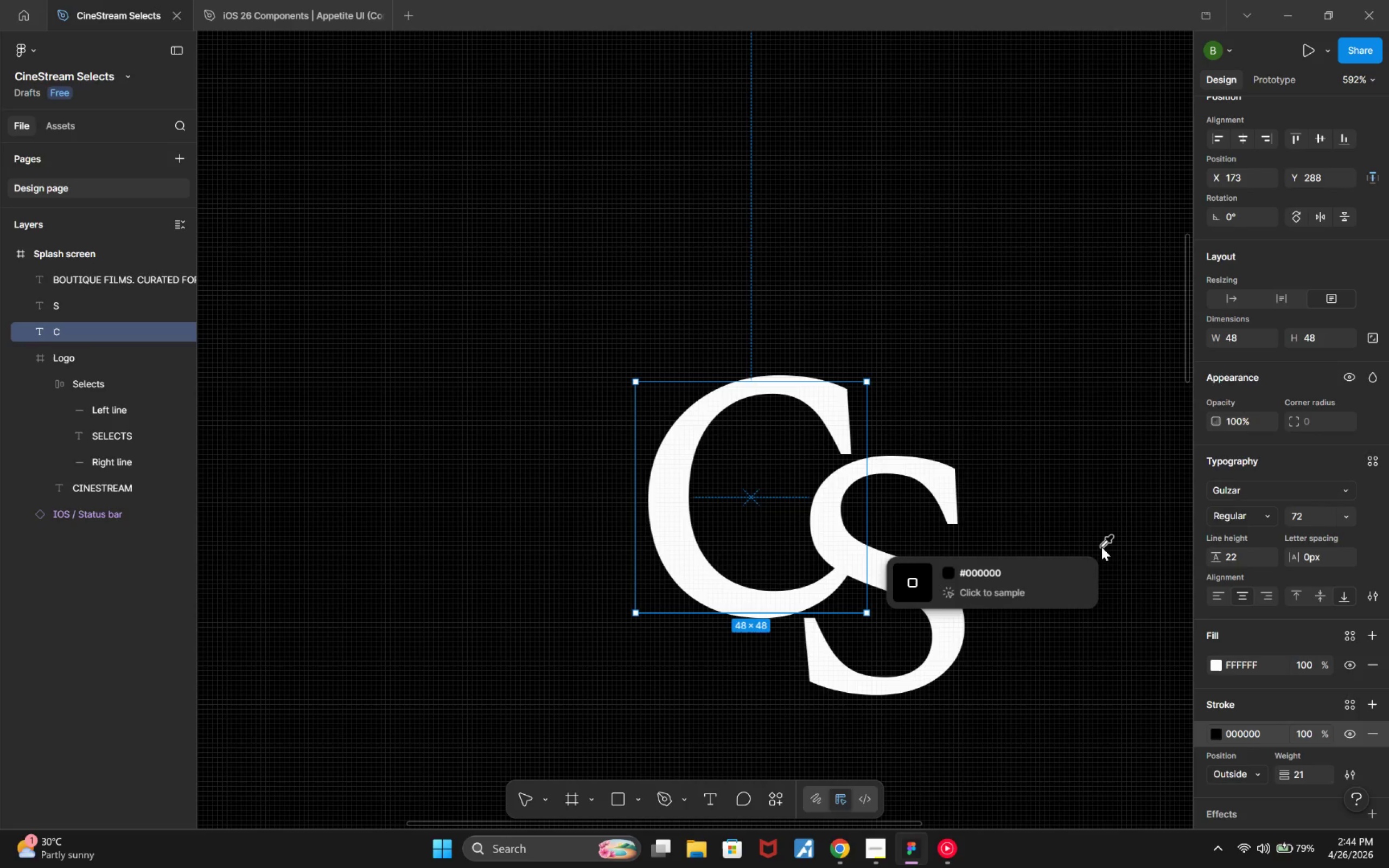 
key(Escape)
 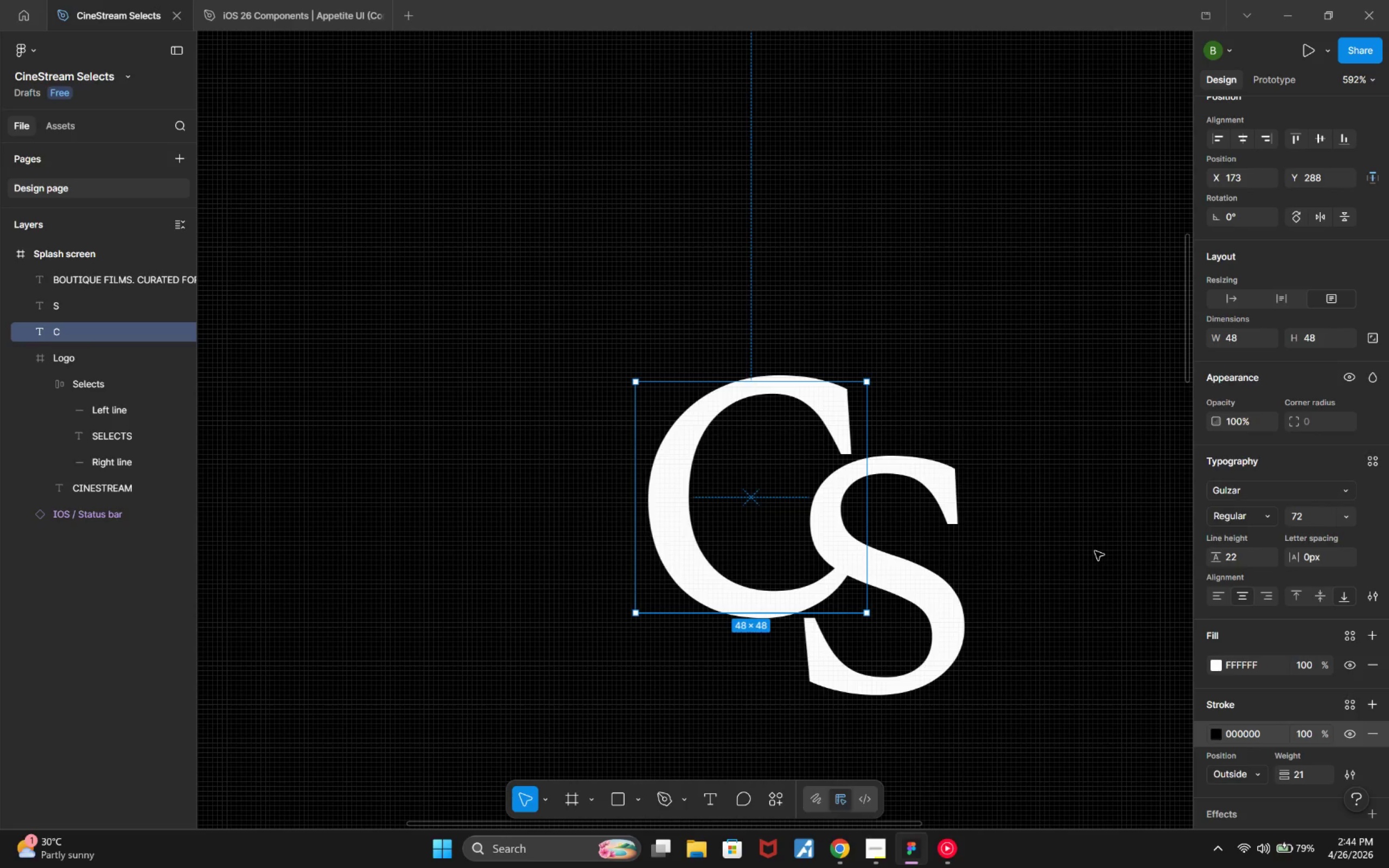 
key(Control+Z)
 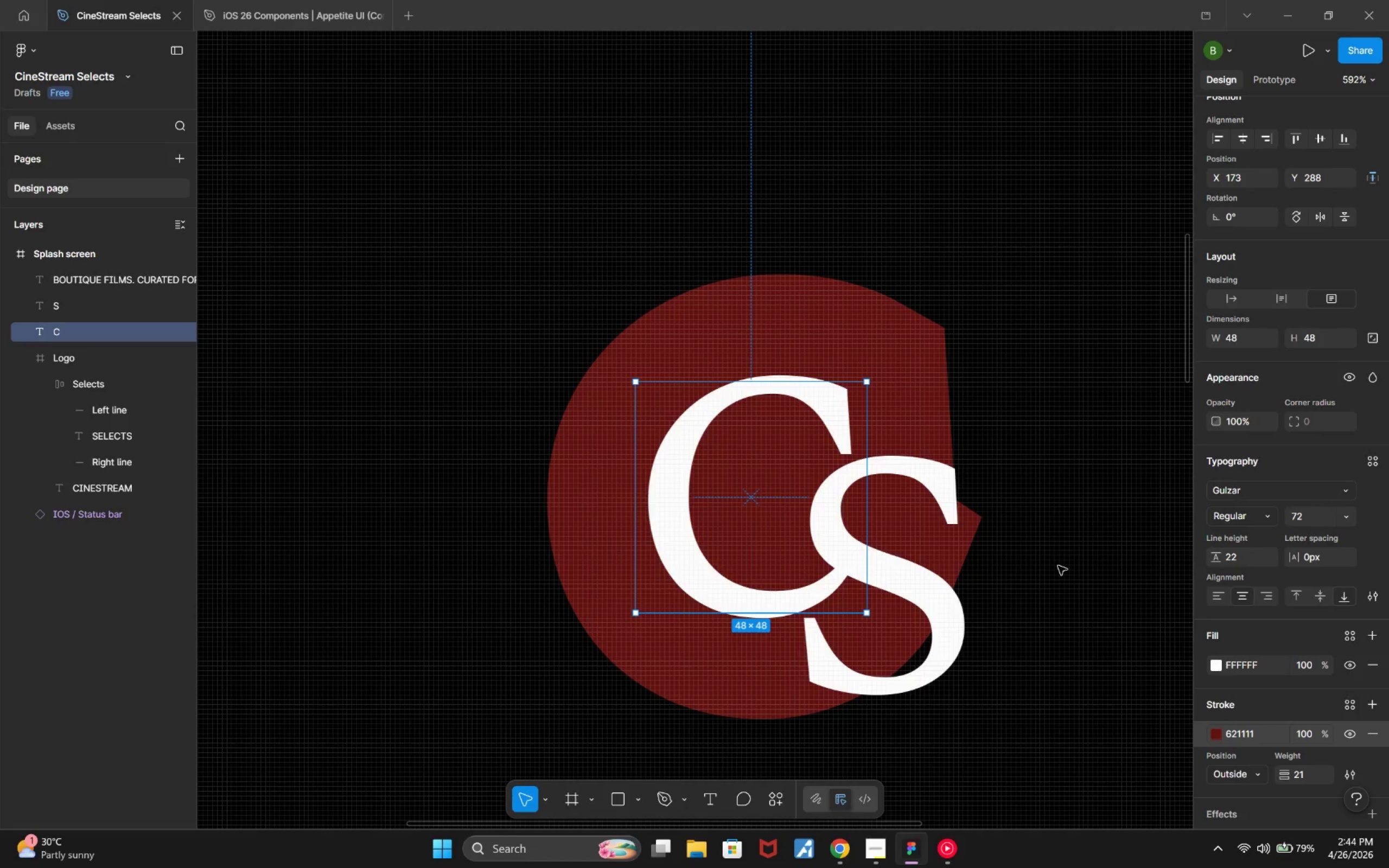 
wait(9.72)
 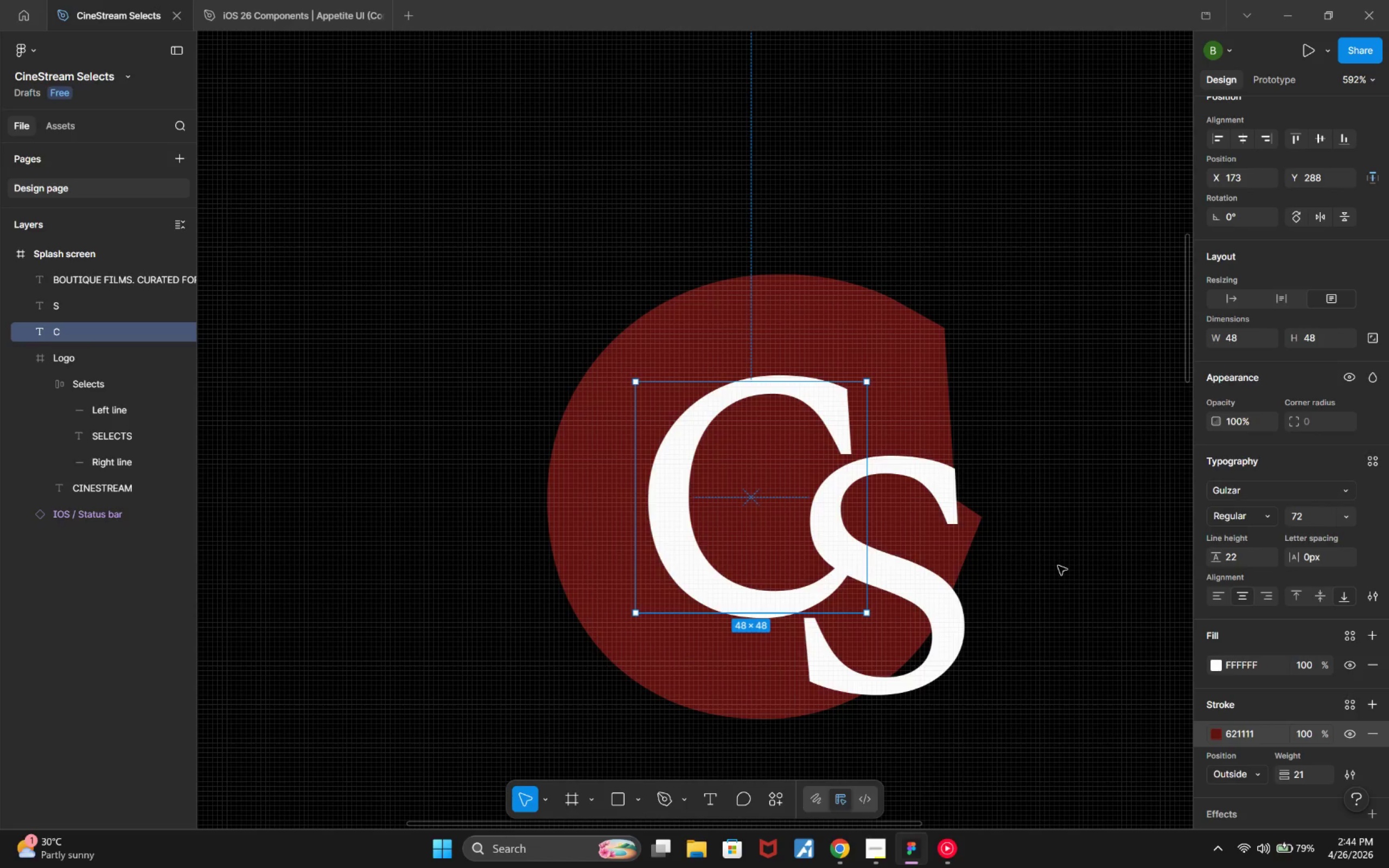 
left_click([1310, 770])
 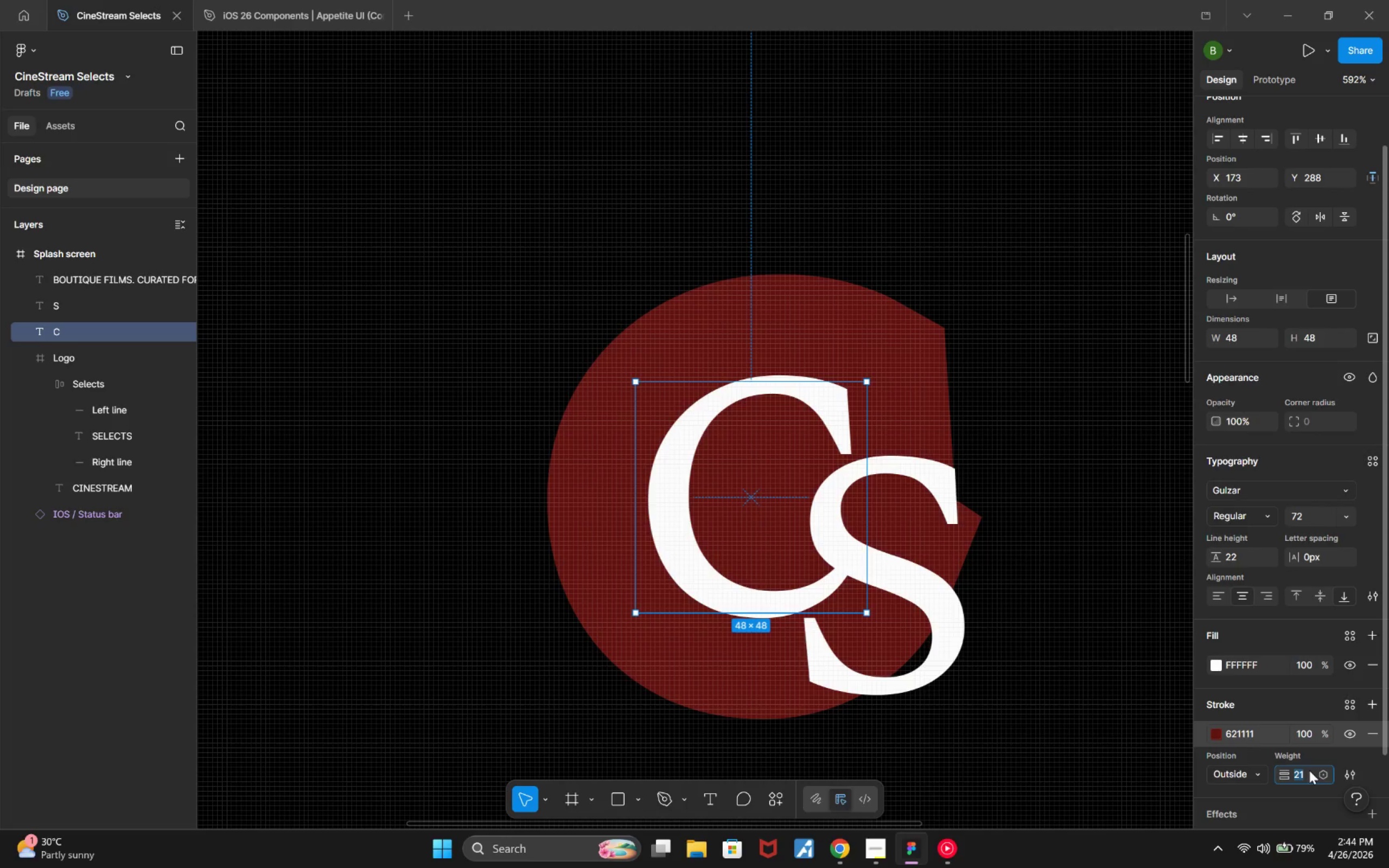 
hold_key(key=ArrowDown, duration=0.95)
 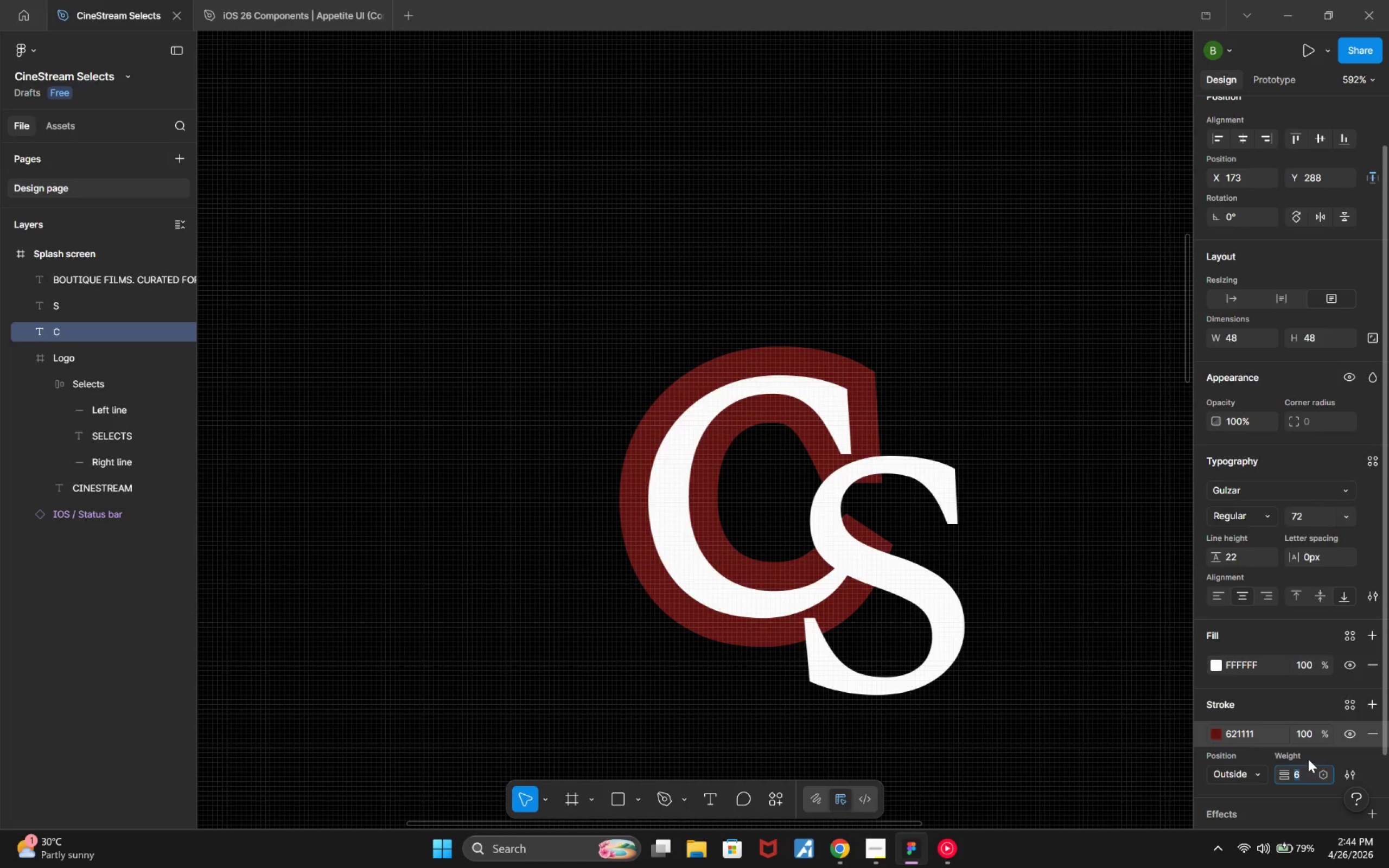 
key(ArrowDown)
 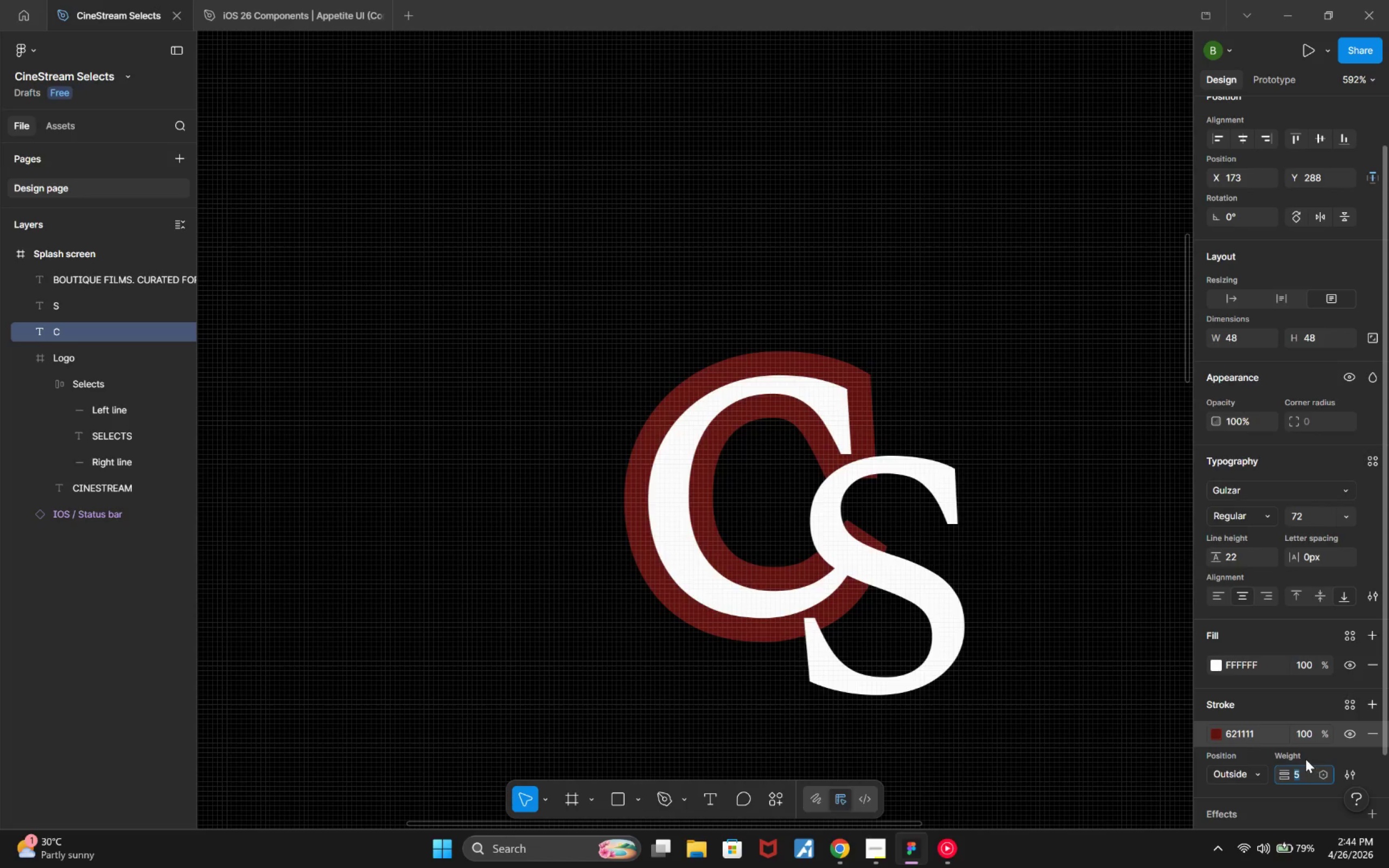 
key(ArrowDown)
 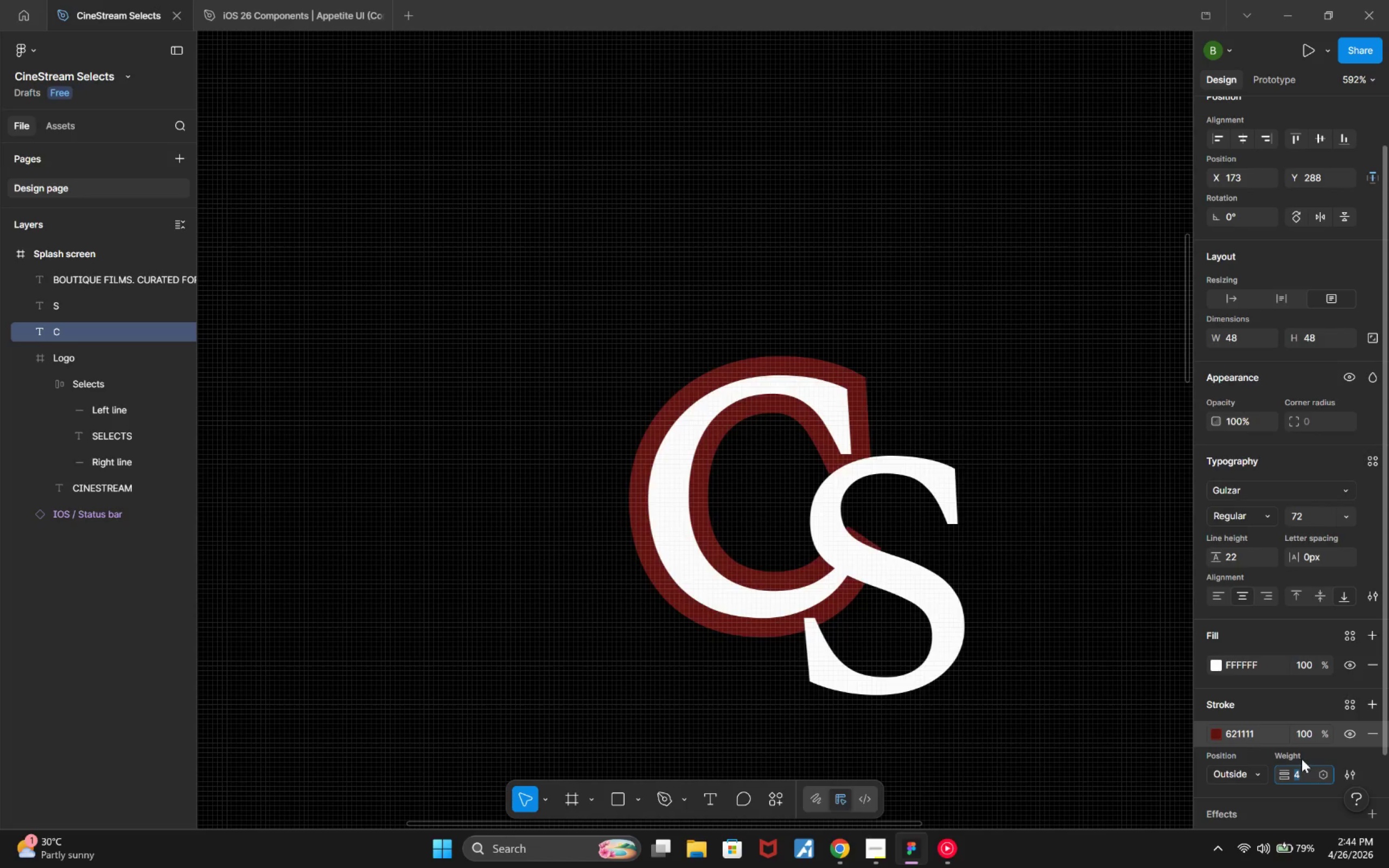 
key(ArrowDown)
 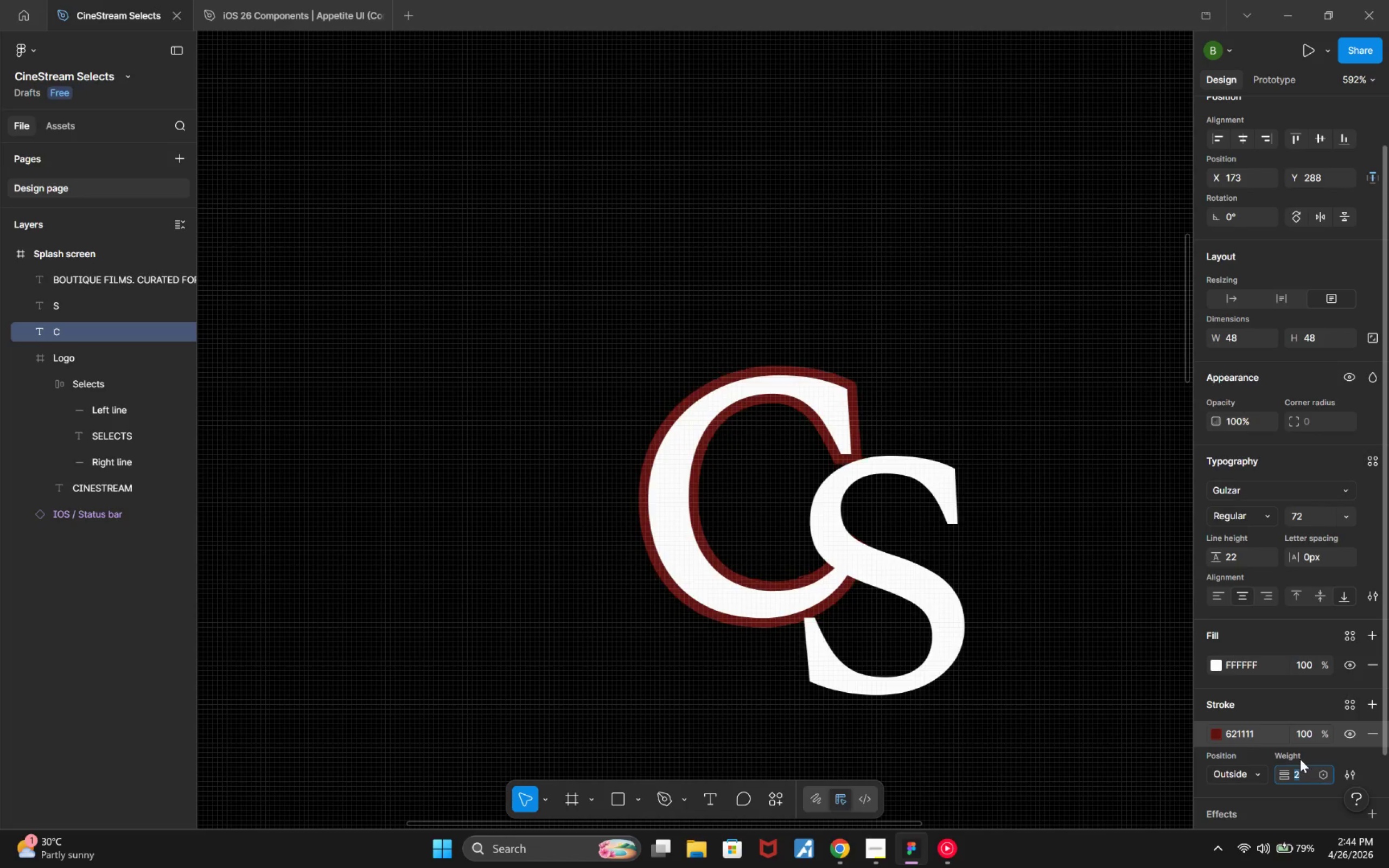 
key(ArrowDown)
 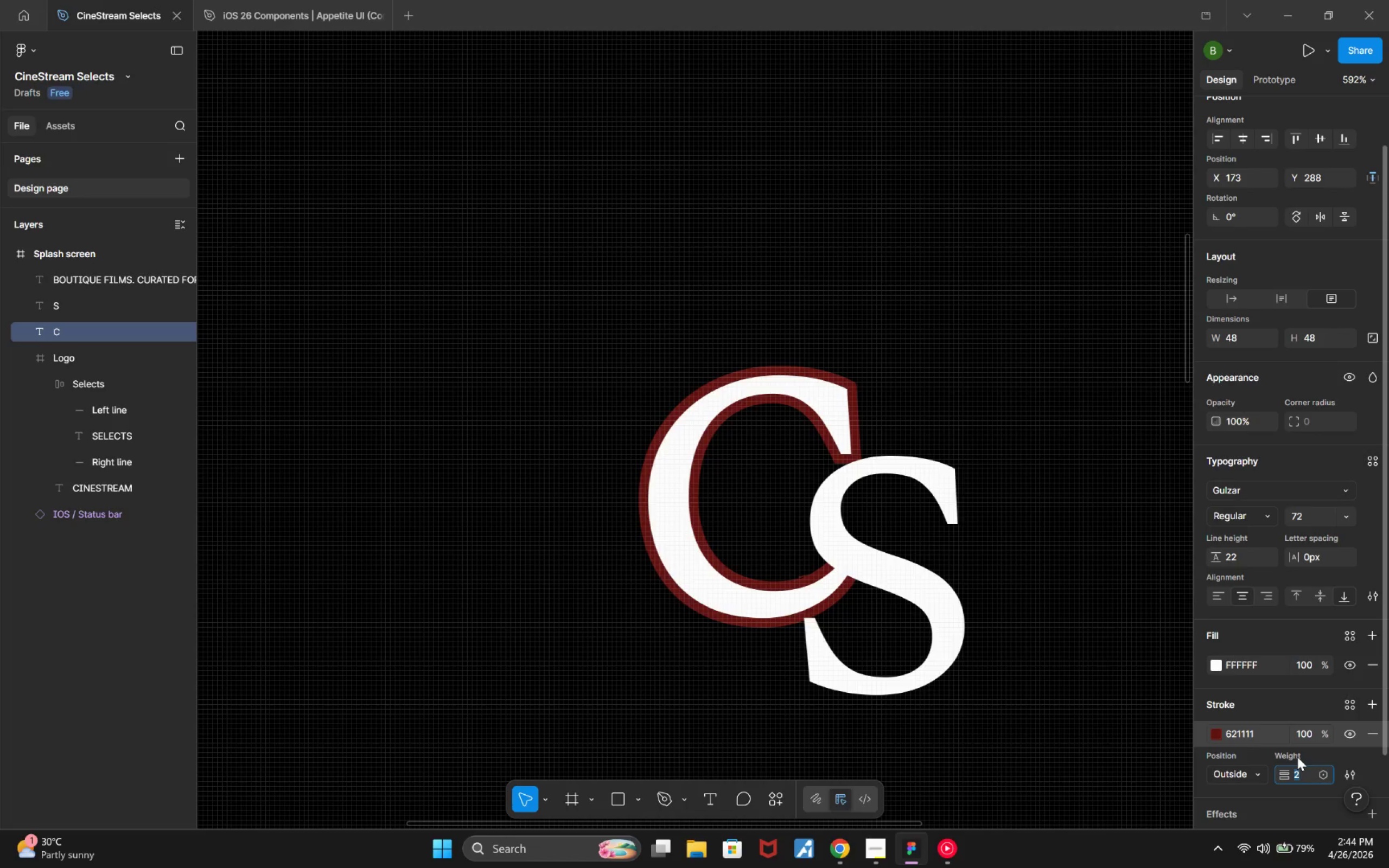 
key(ArrowDown)
 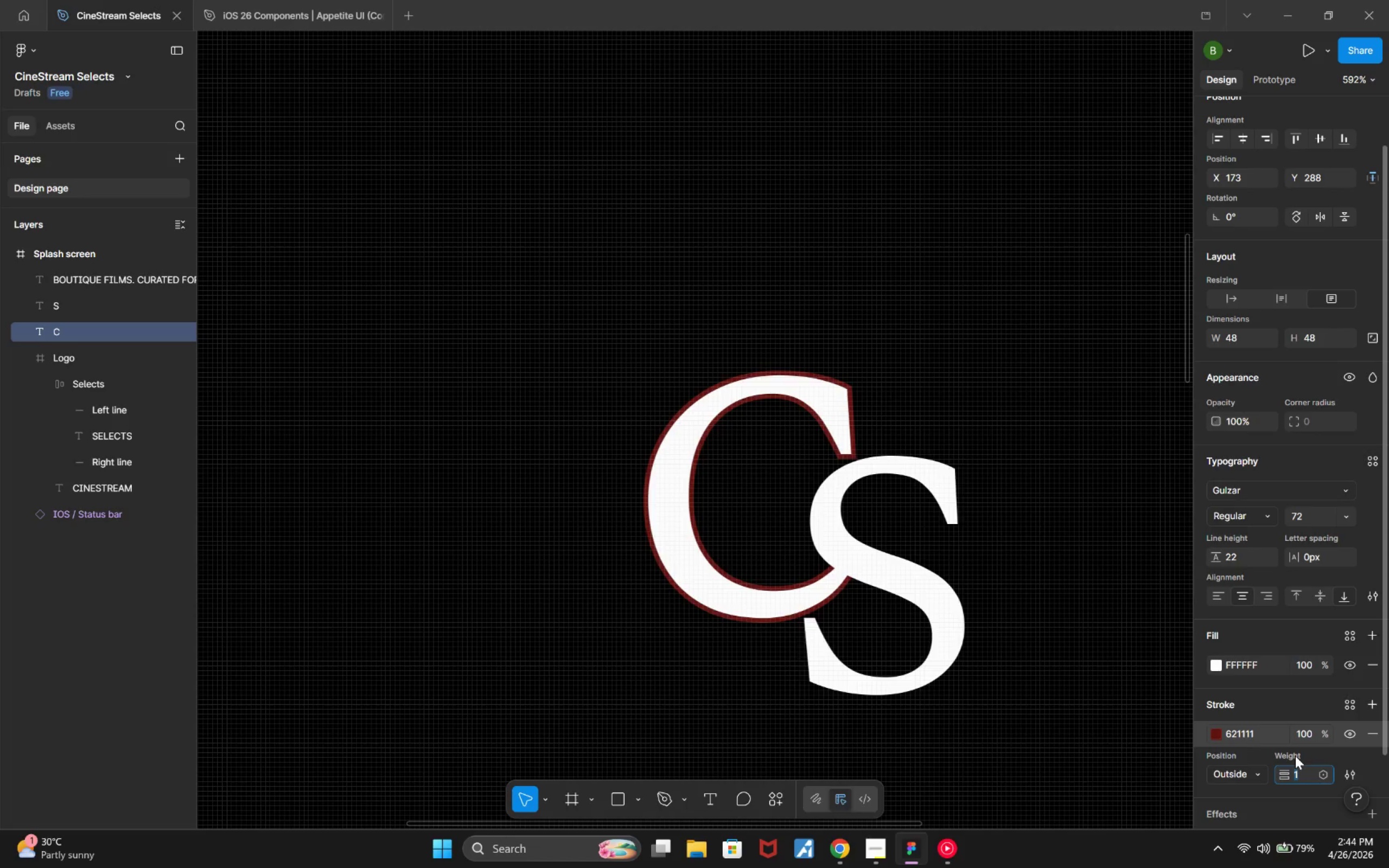 
key(ArrowDown)
 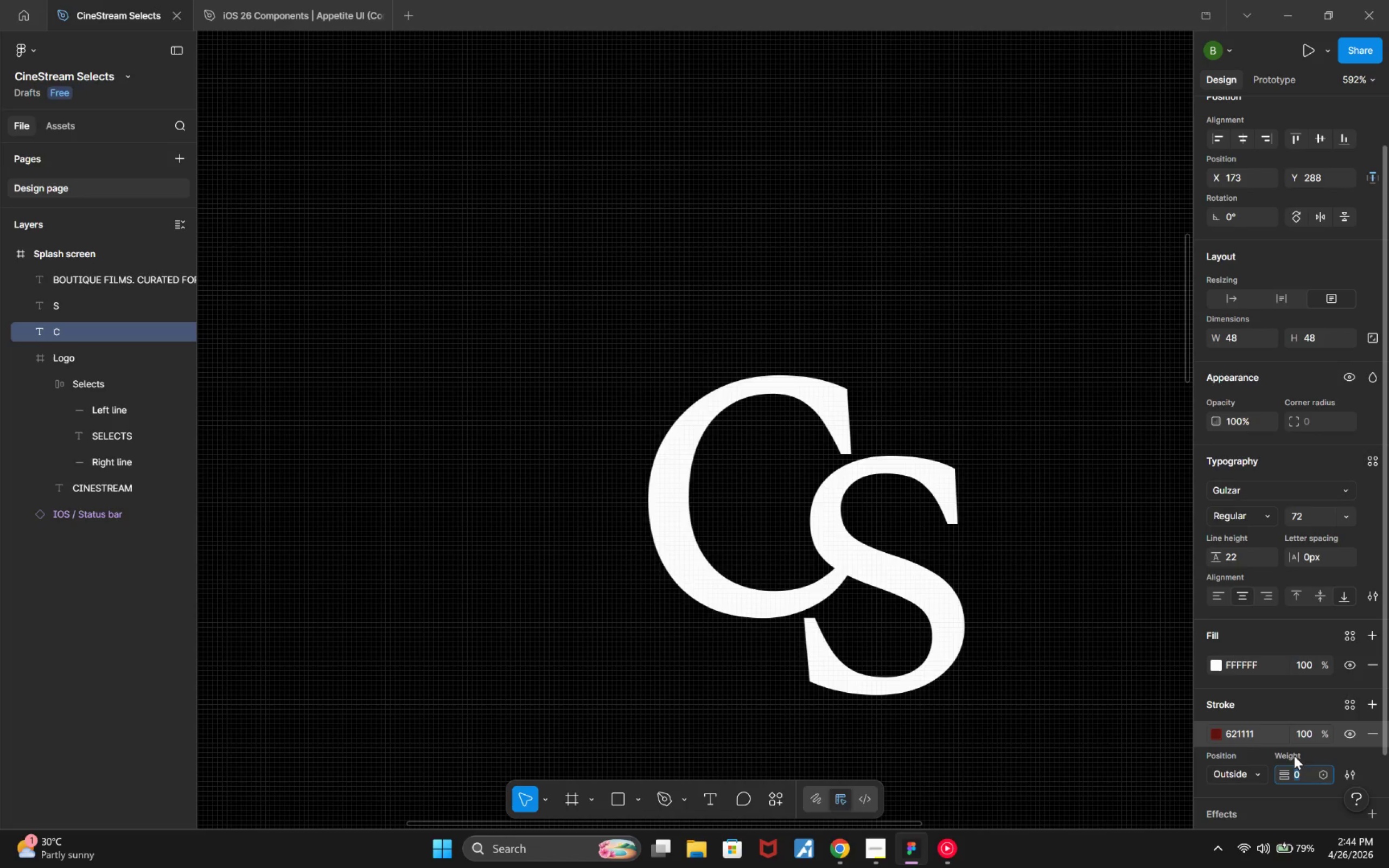 
key(ArrowUp)
 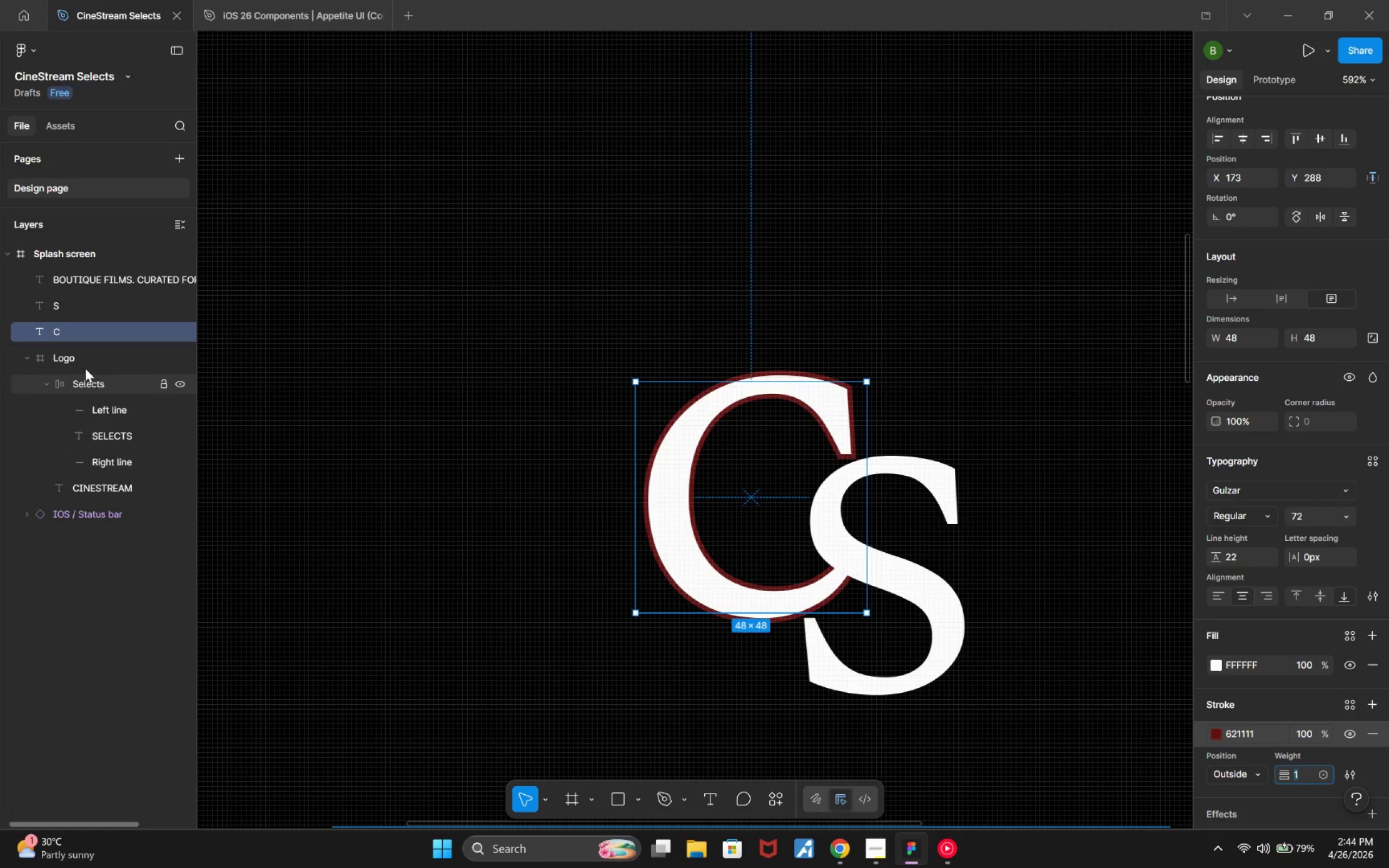 
left_click_drag(start_coordinate=[46, 330], to_coordinate=[46, 296])
 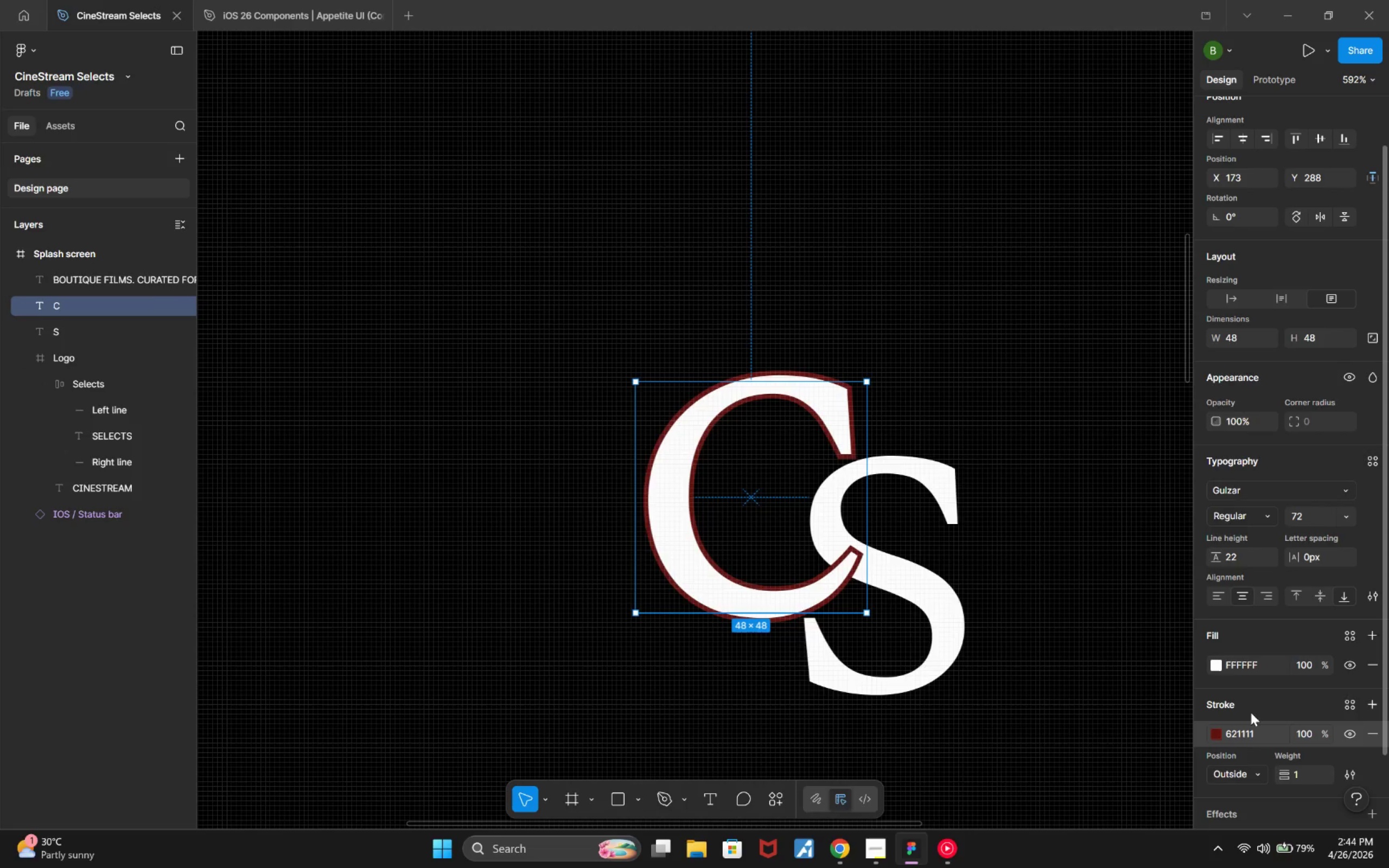 
left_click([1257, 729])
 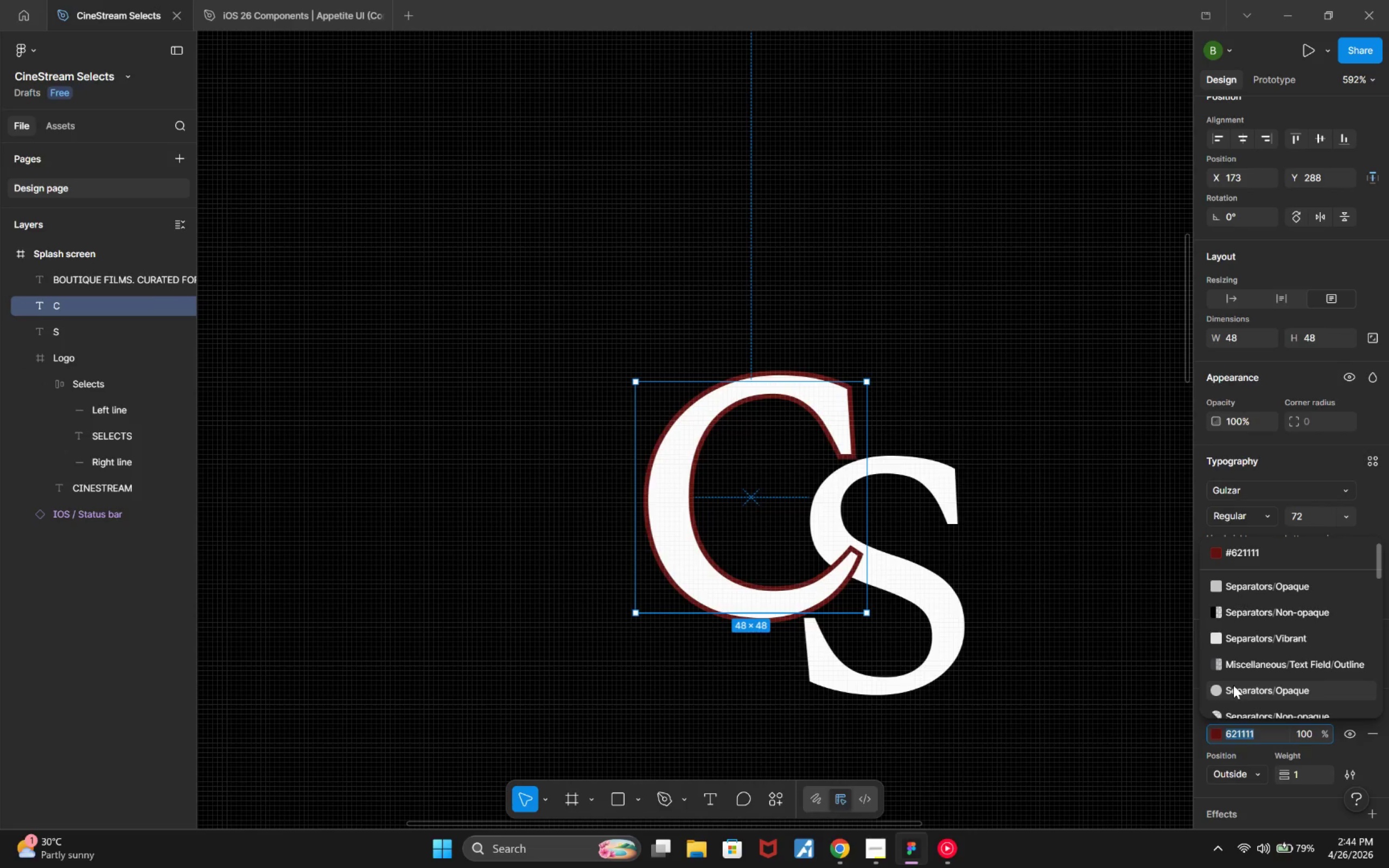 
type(000000)
 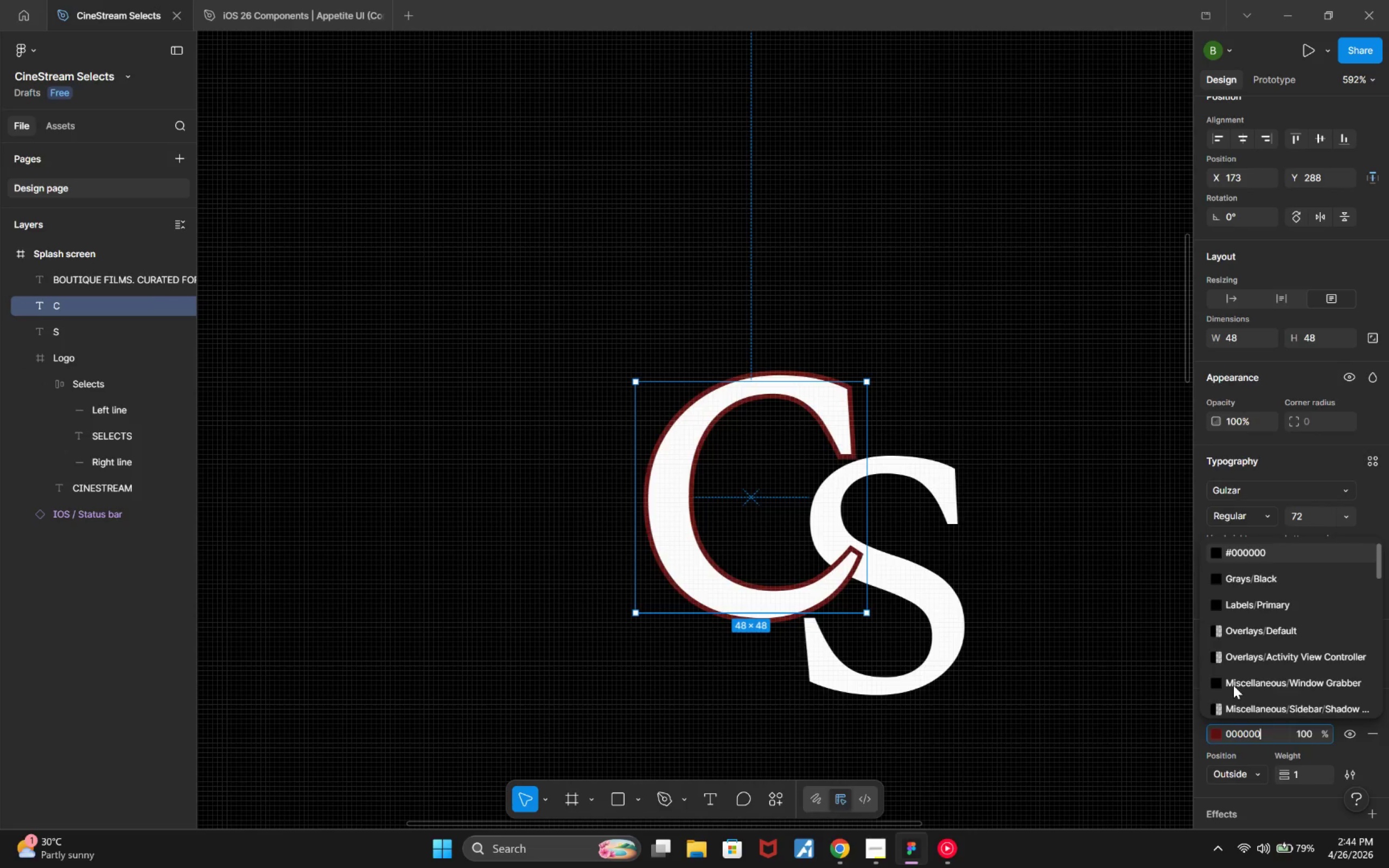 
key(Enter)
 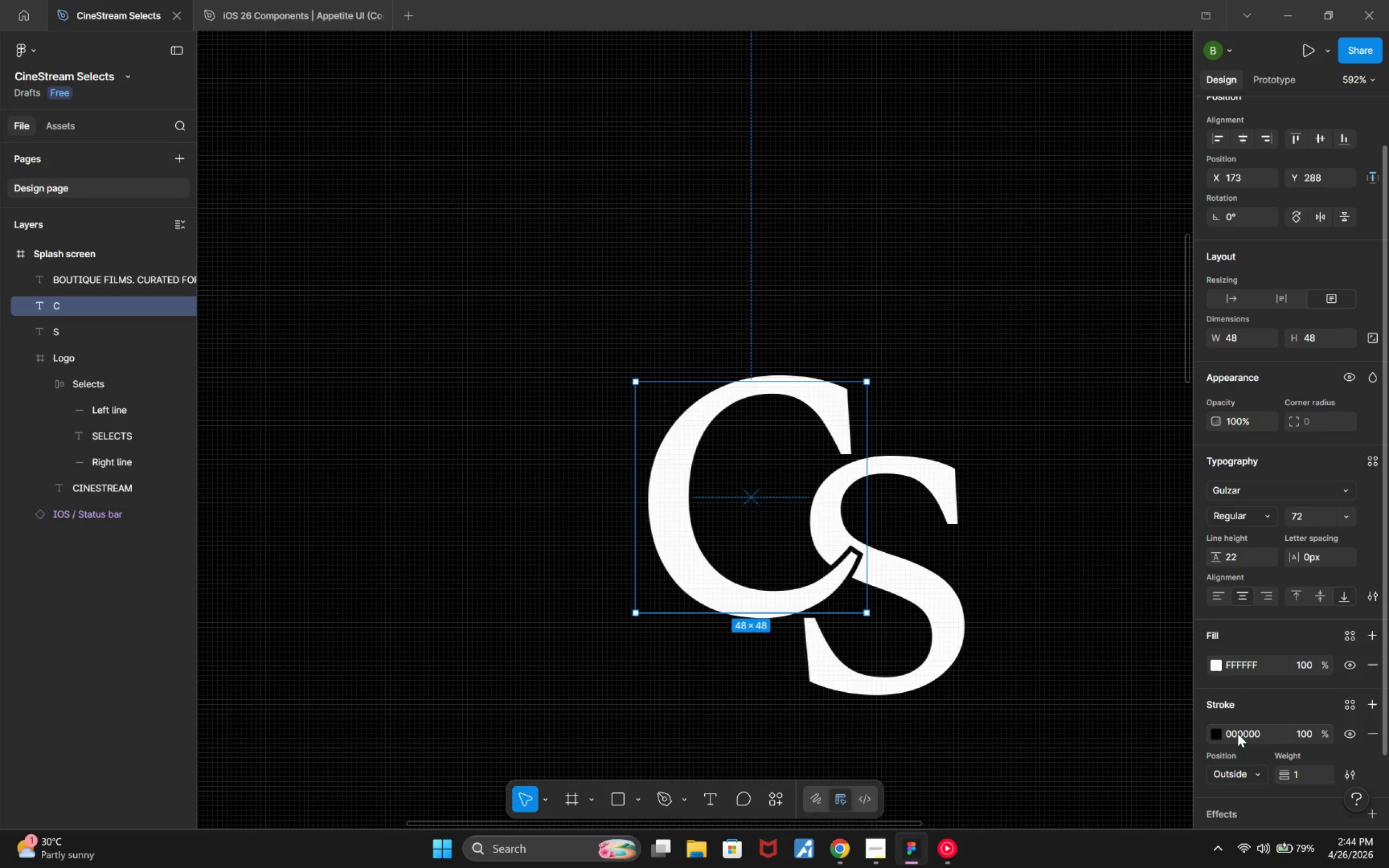 
wait(5.61)
 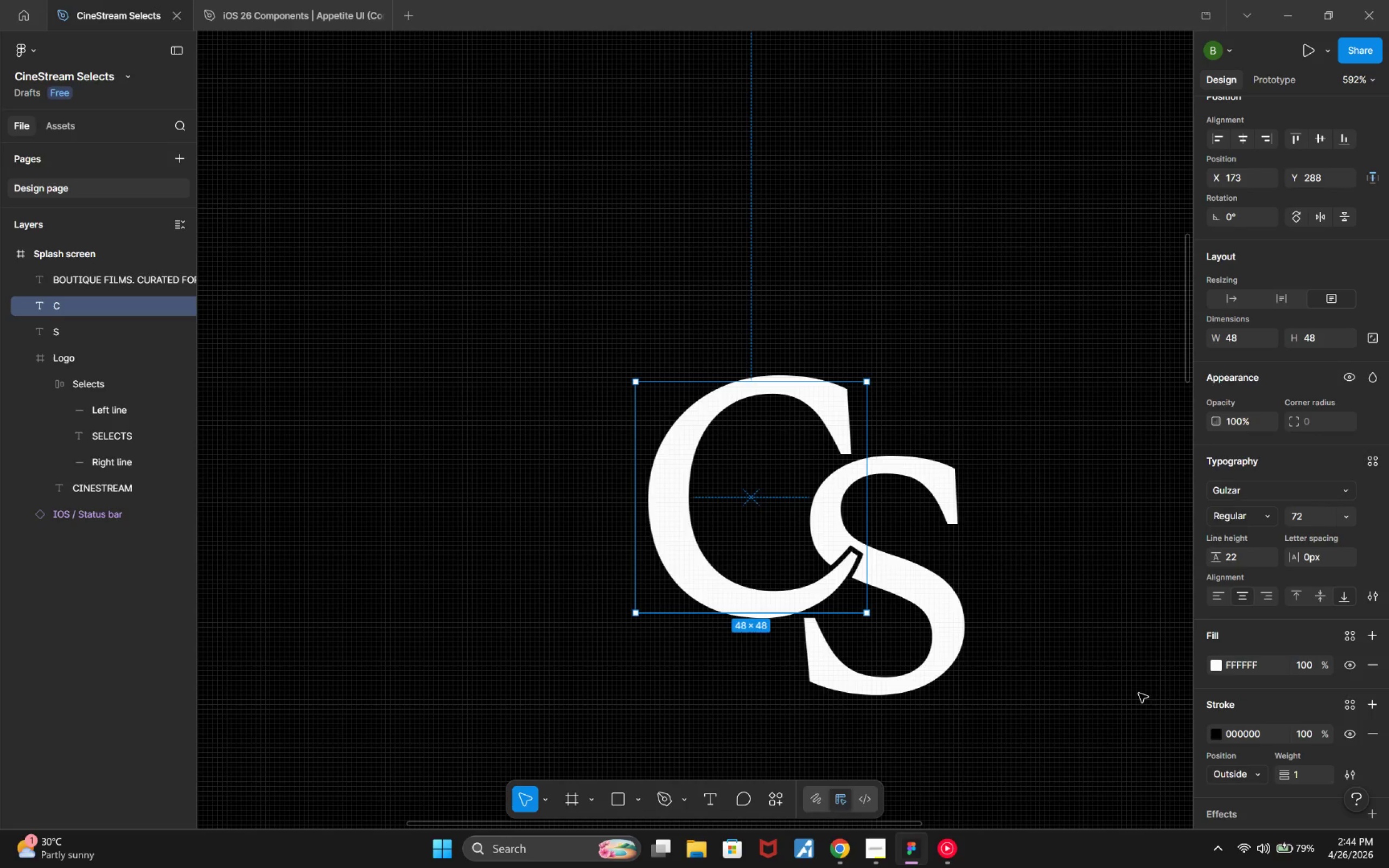 
hold_key(key=ControlLeft, duration=0.5)
scroll: coordinate [1063, 616], scroll_direction: down, amount: 6.0
 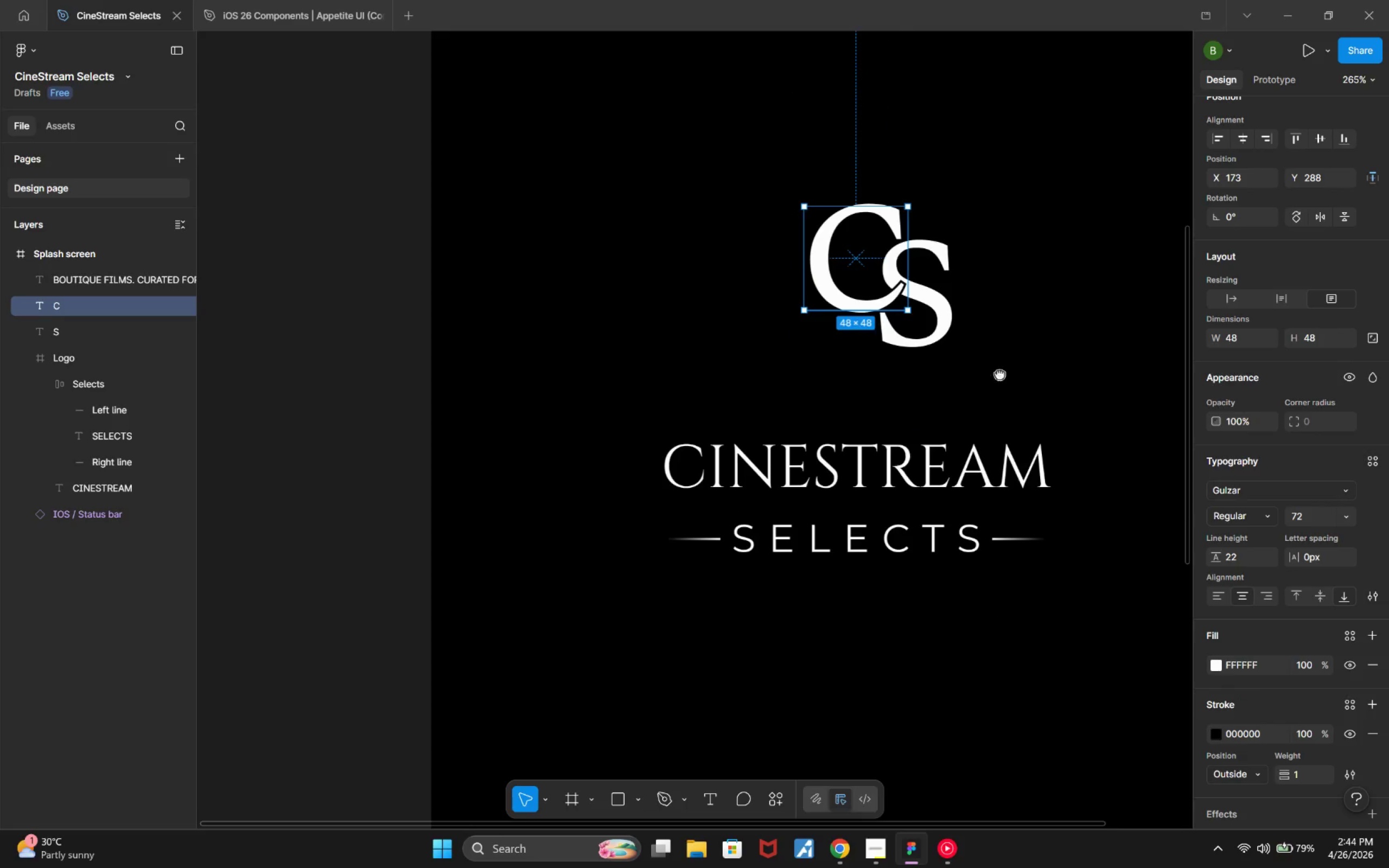 
hold_key(key=ControlLeft, duration=0.42)
scroll: coordinate [880, 618], scroll_direction: up, amount: 4.0
 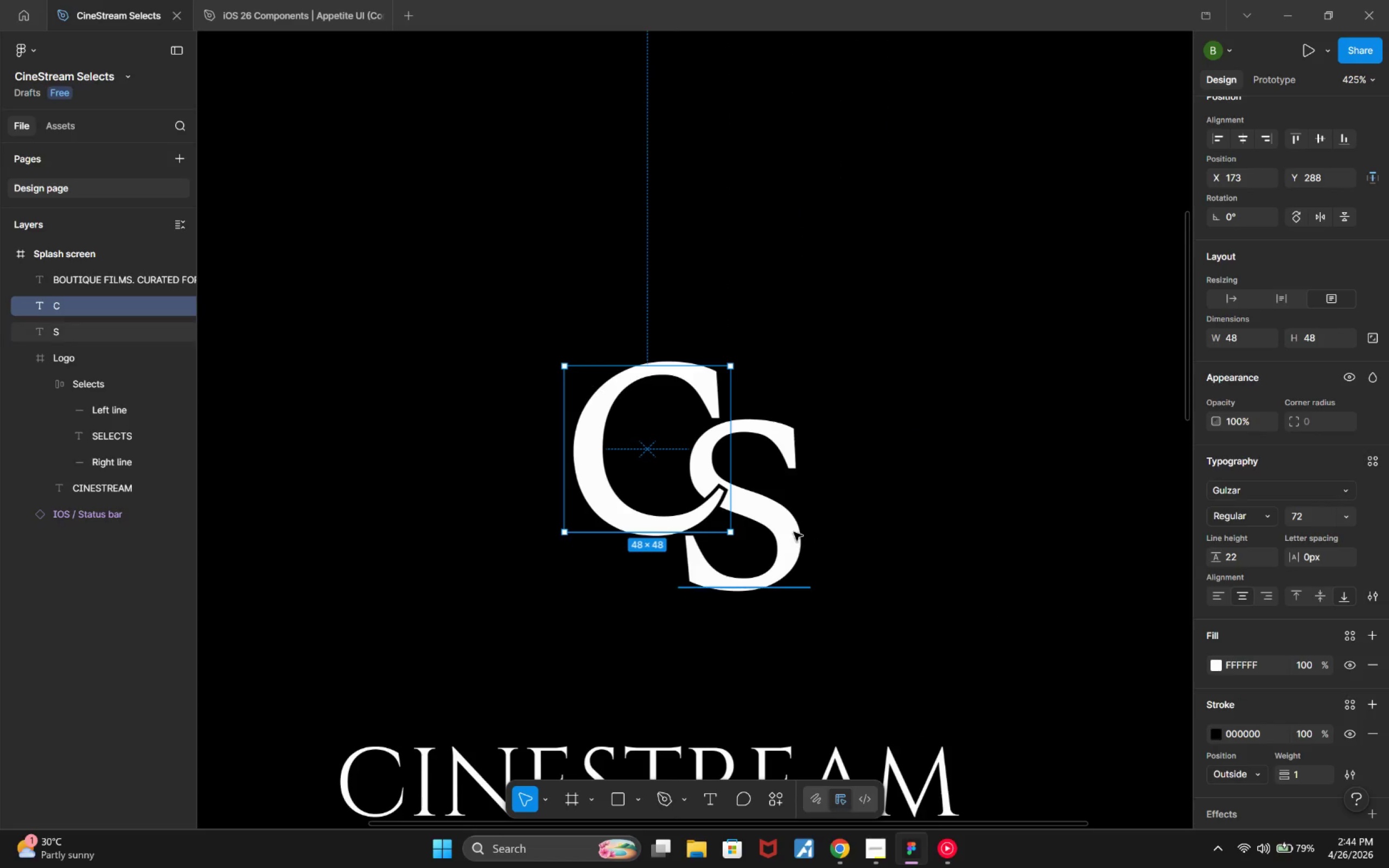 
hold_key(key=ControlLeft, duration=0.8)
scroll: coordinate [817, 577], scroll_direction: up, amount: 3.0
 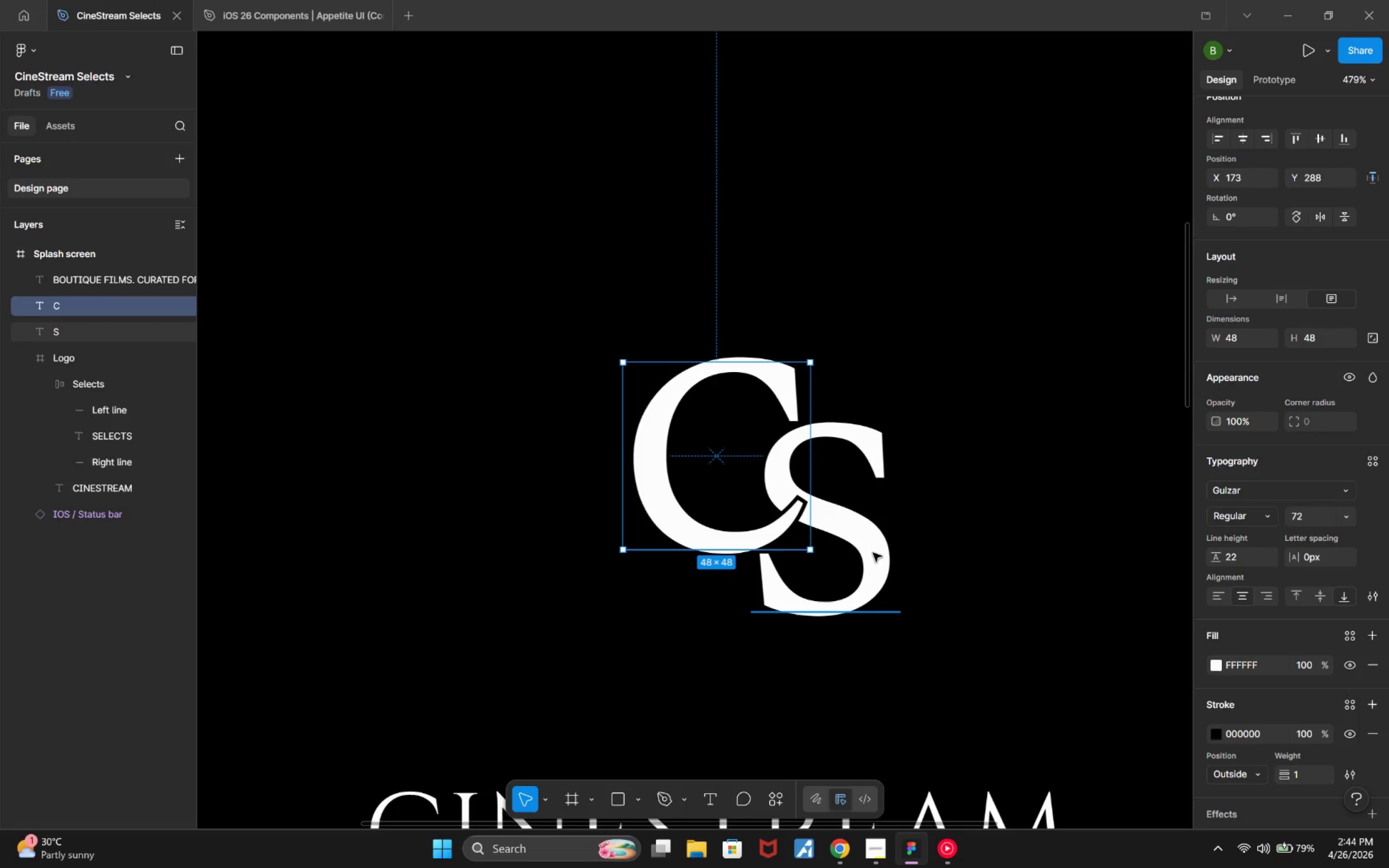 
left_click([871, 553])
 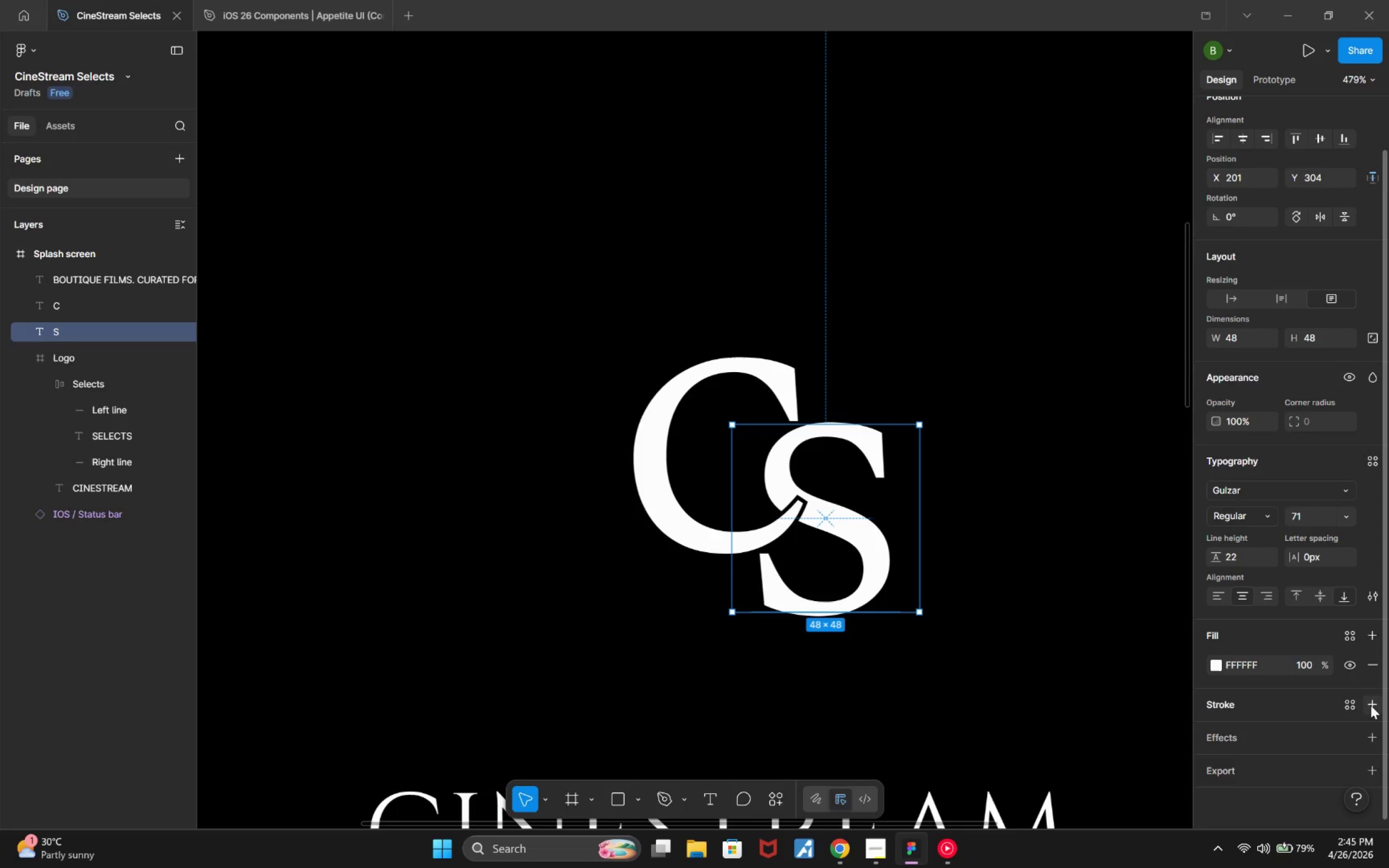 
left_click([1369, 703])
 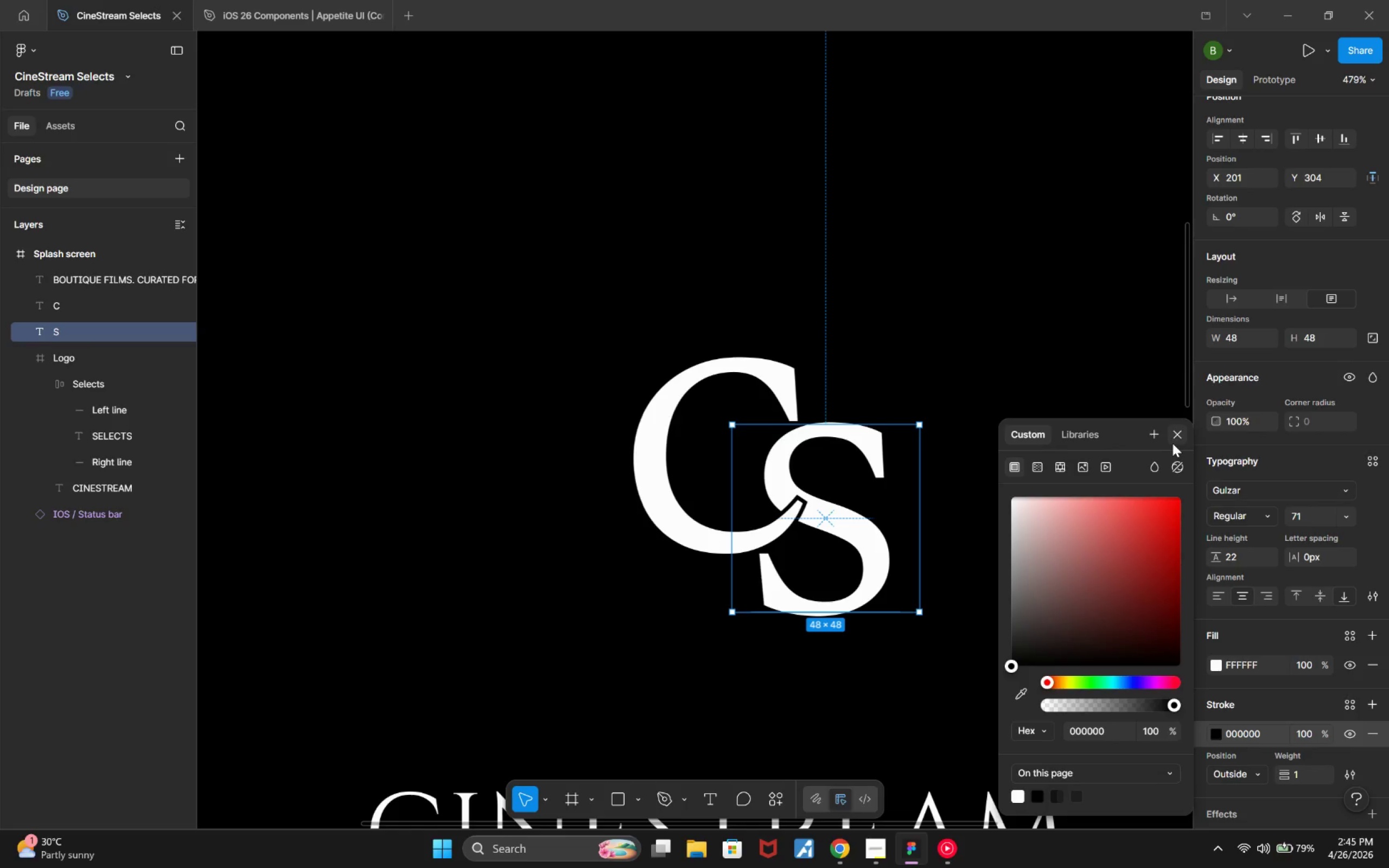 
wait(7.41)
 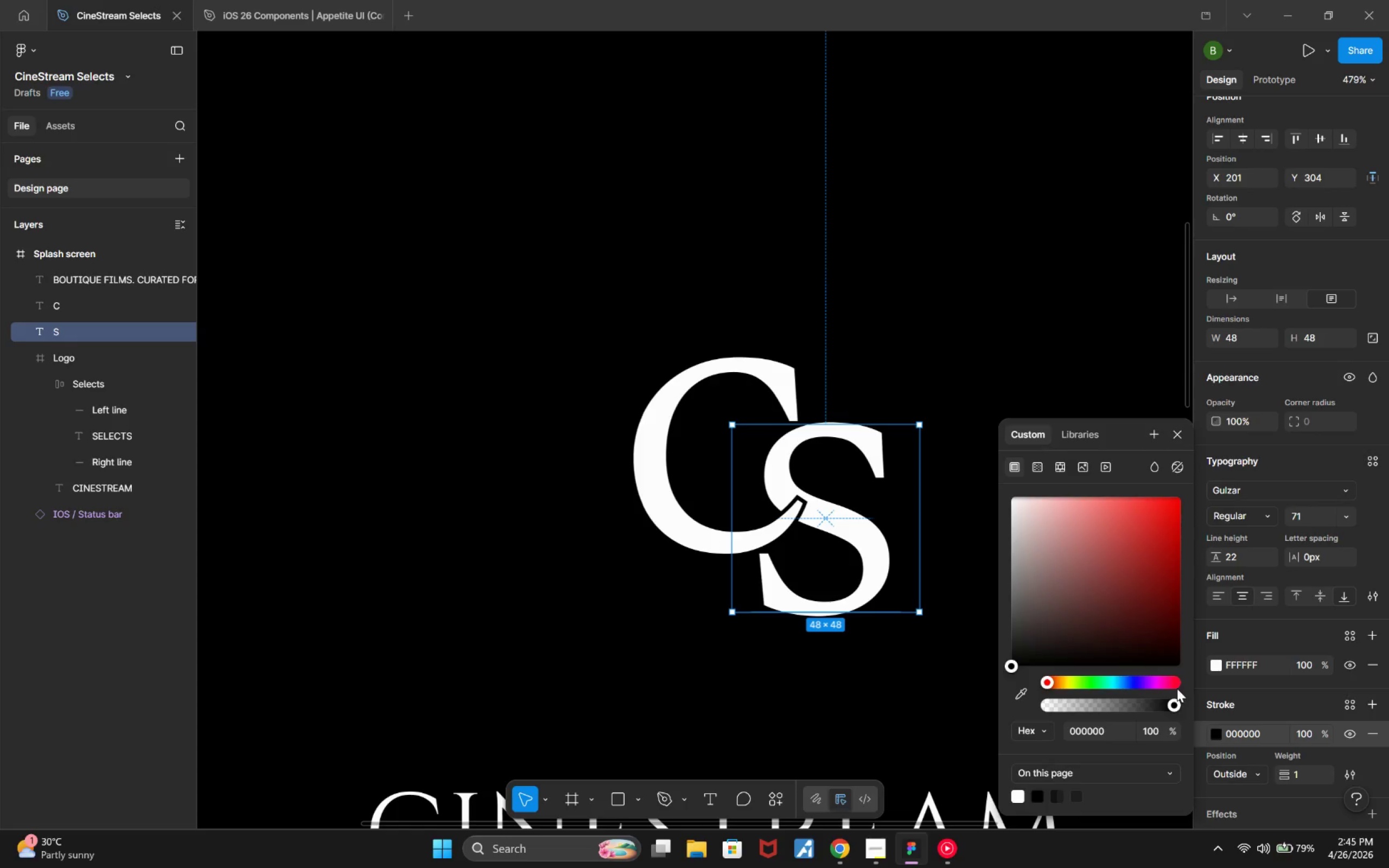 
left_click([1172, 439])
 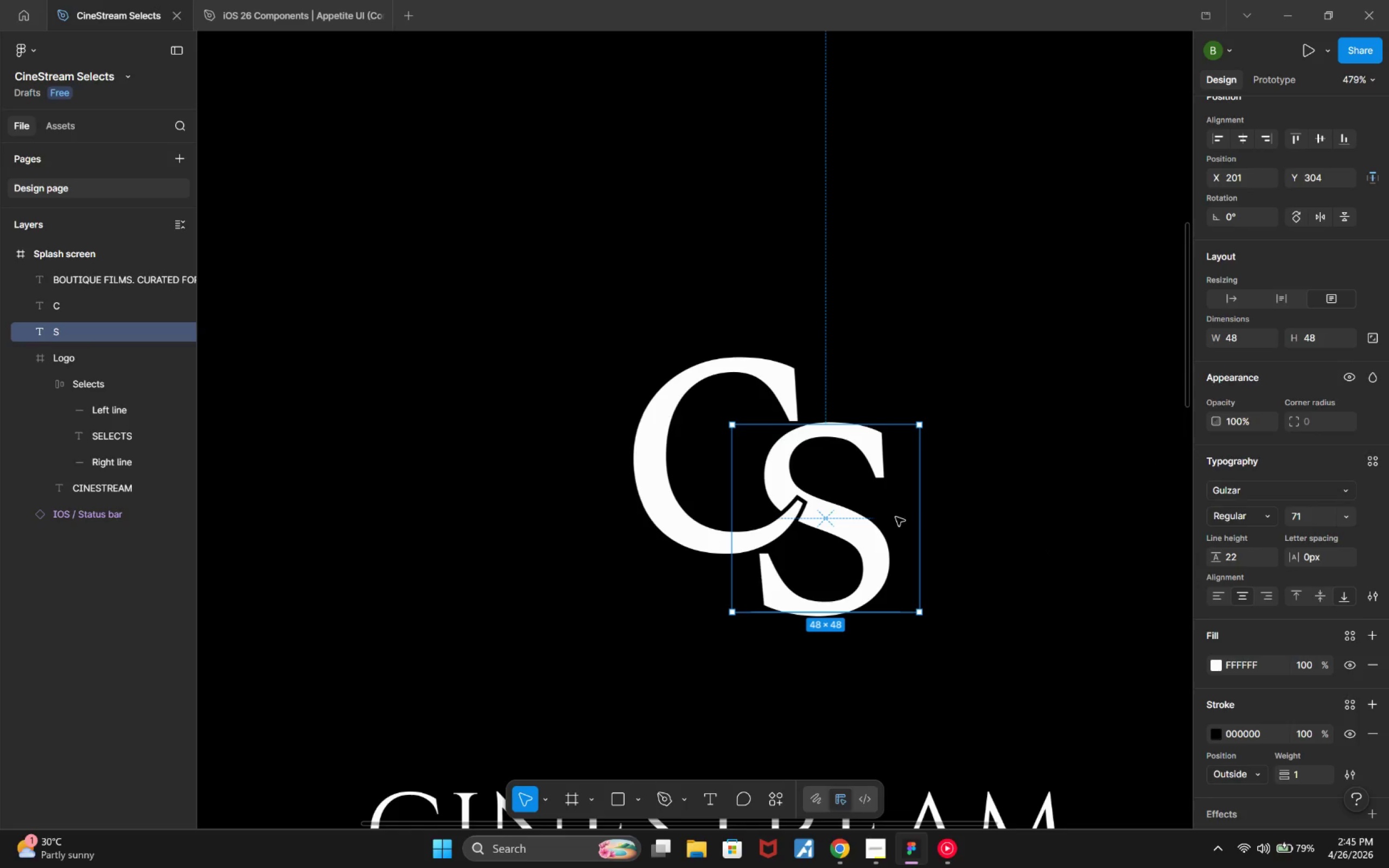 
key(ArrowRight)
 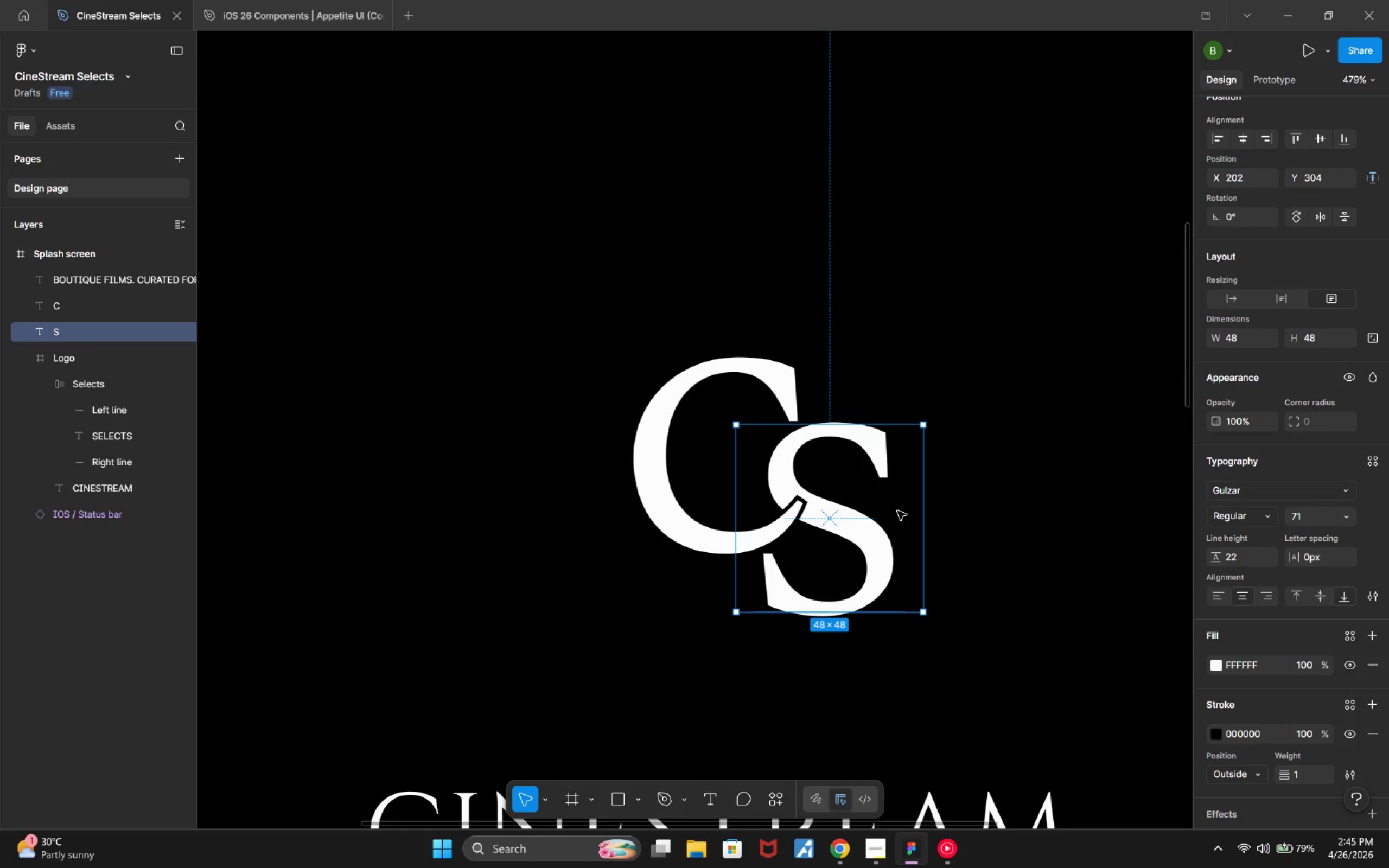 
key(ArrowUp)
 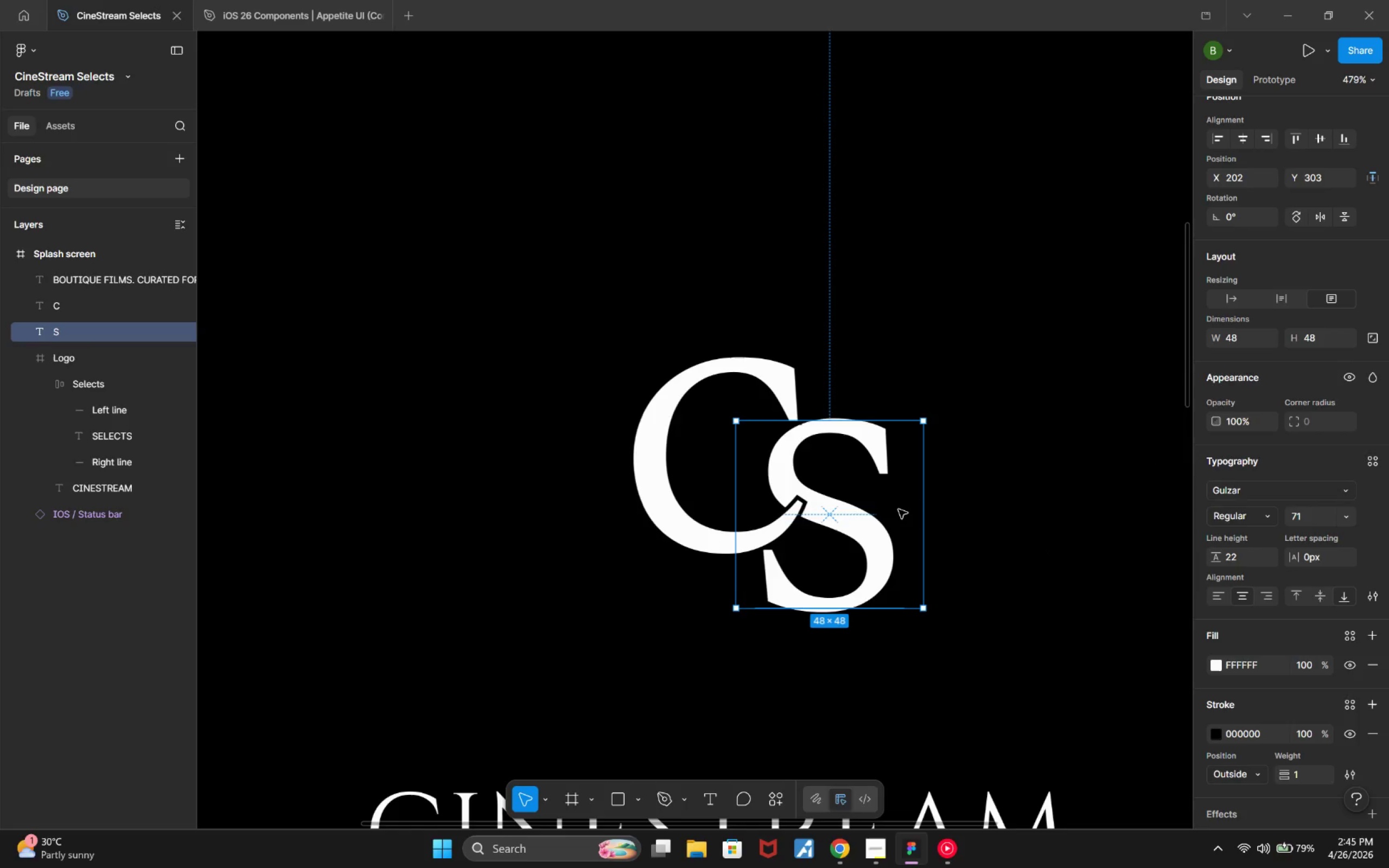 
key(ArrowDown)
 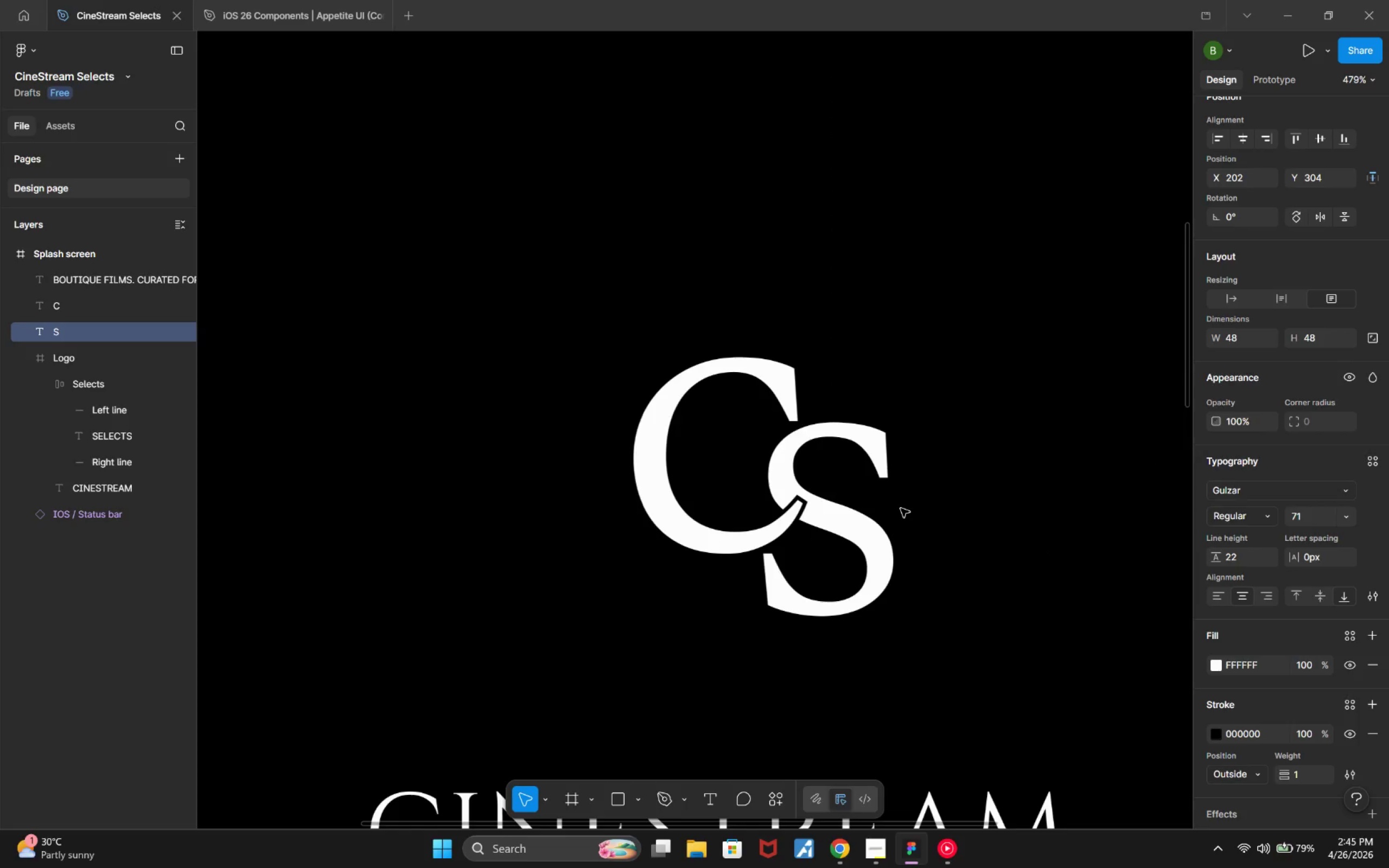 
key(ArrowRight)
 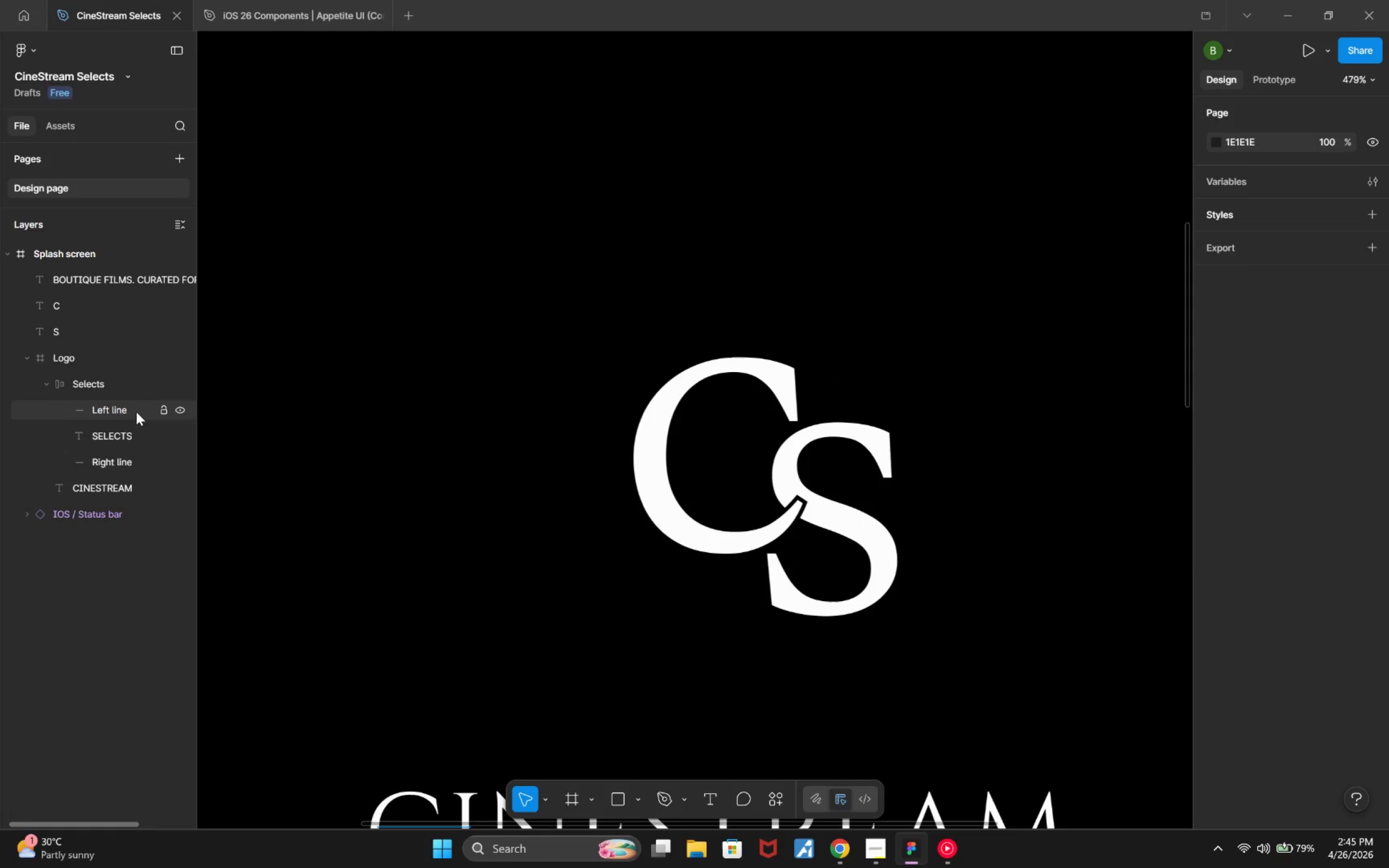 
hold_key(key=ControlLeft, duration=0.81)
left_click([104, 312])
 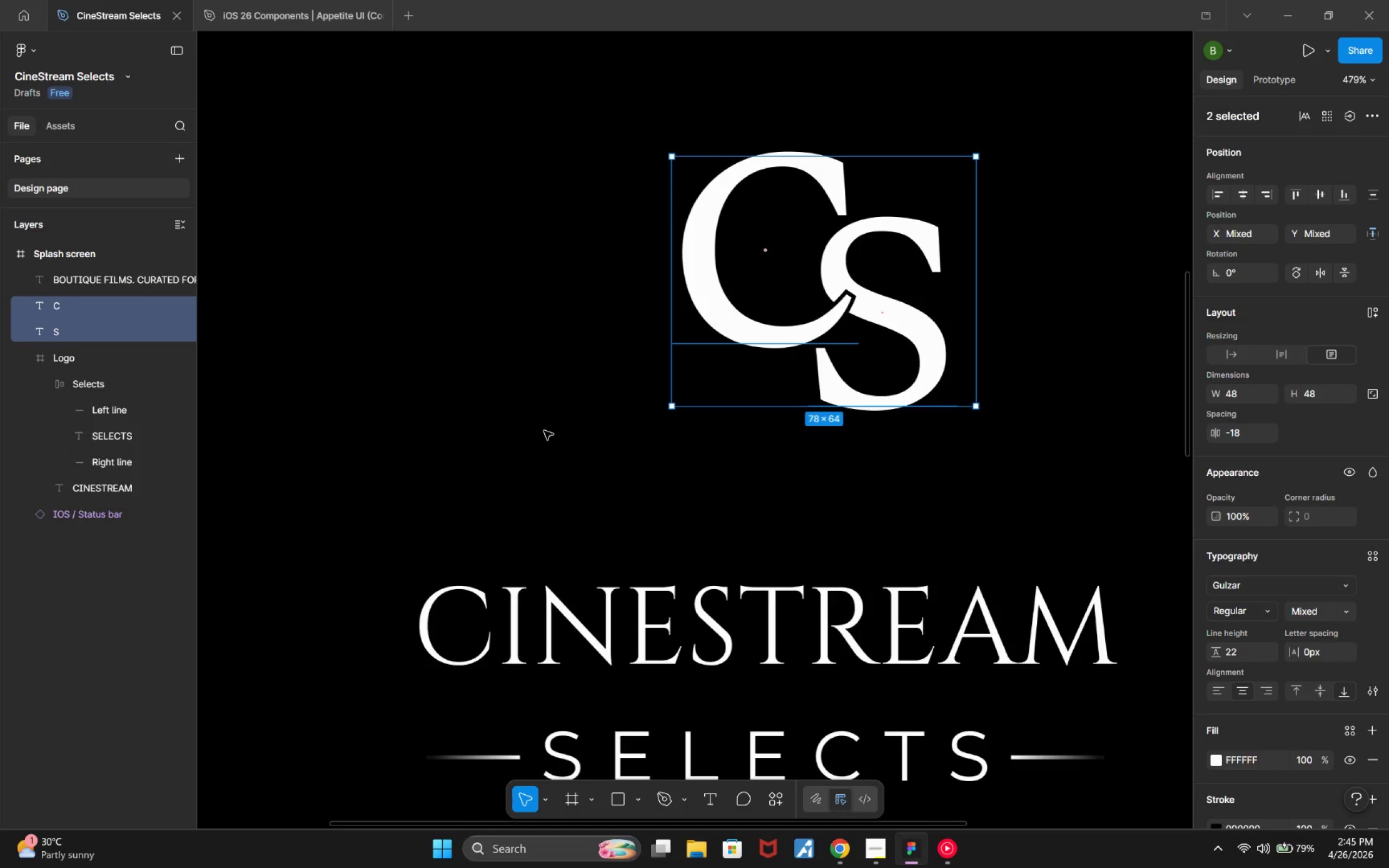 
wait(8.47)
 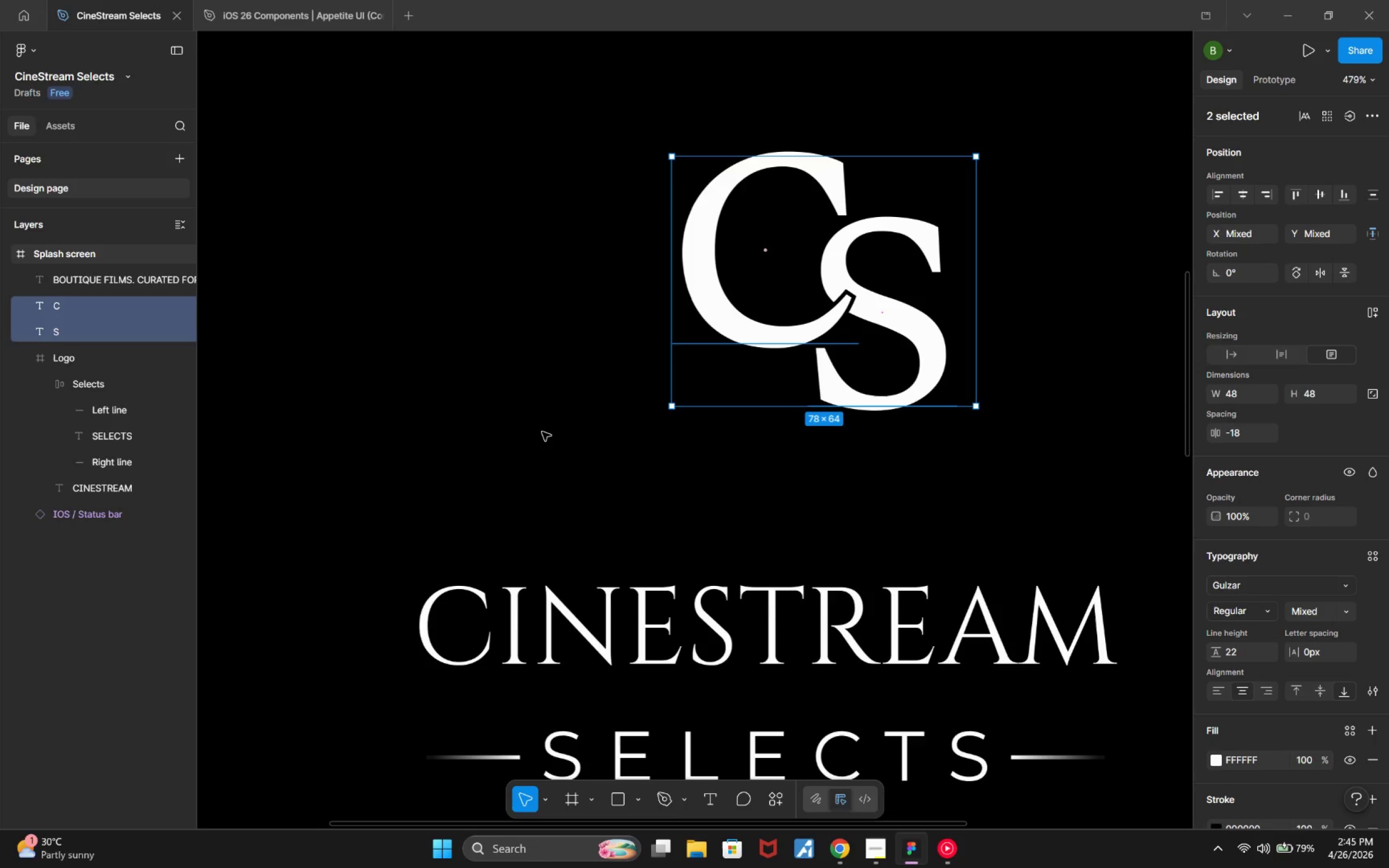 
key(Alt+Control+G)
 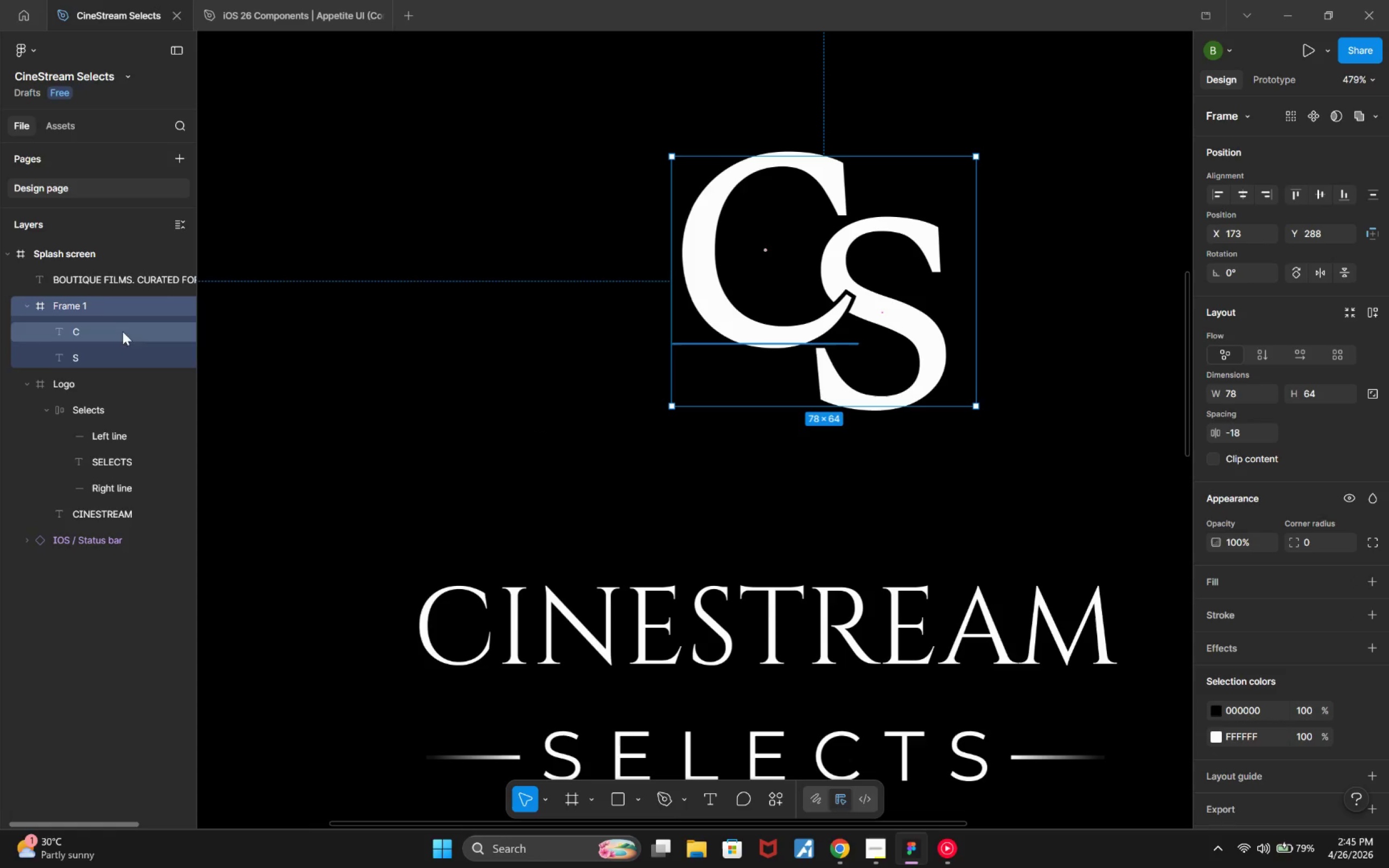 
double_click([87, 300])
 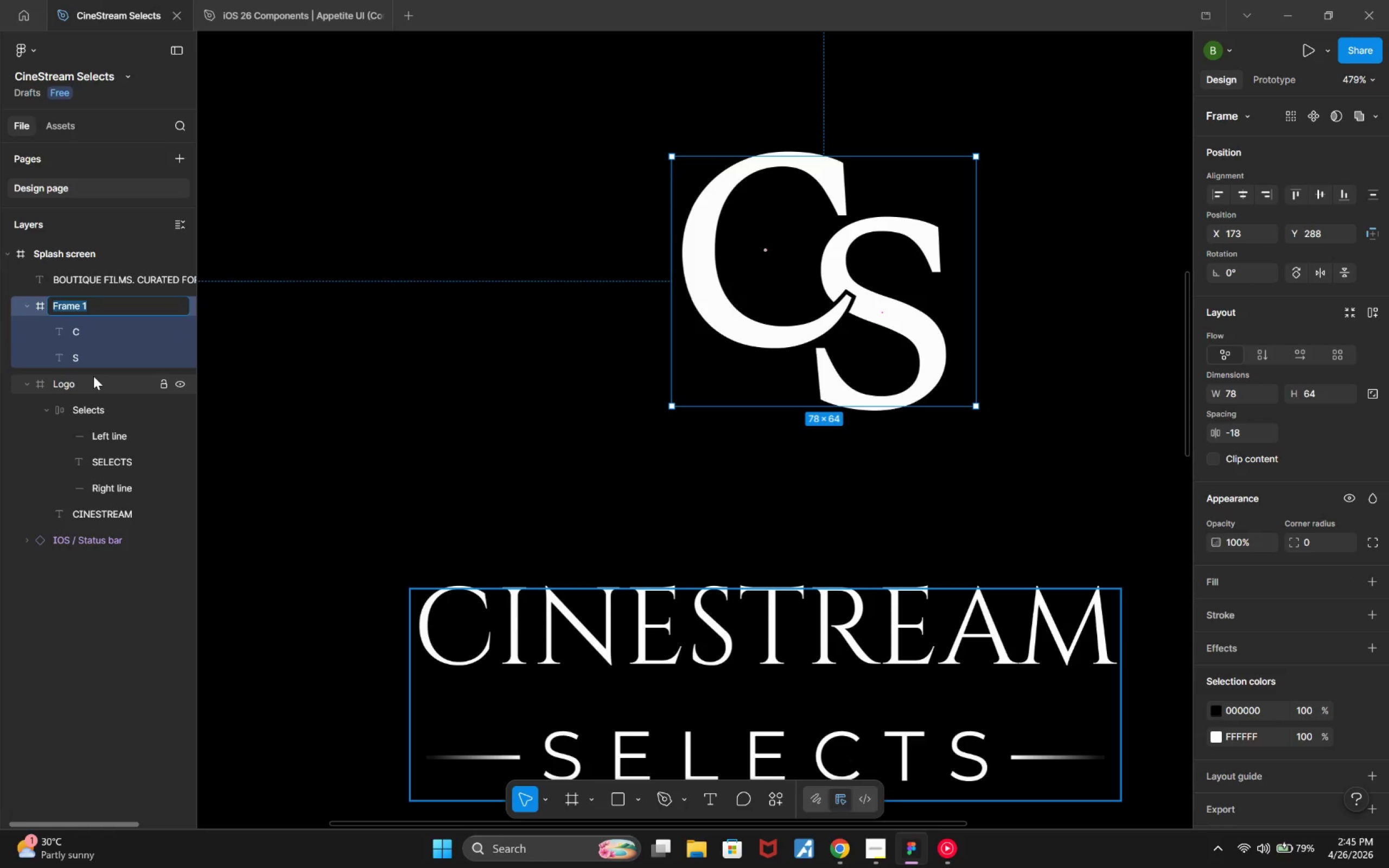 
type(Top)
 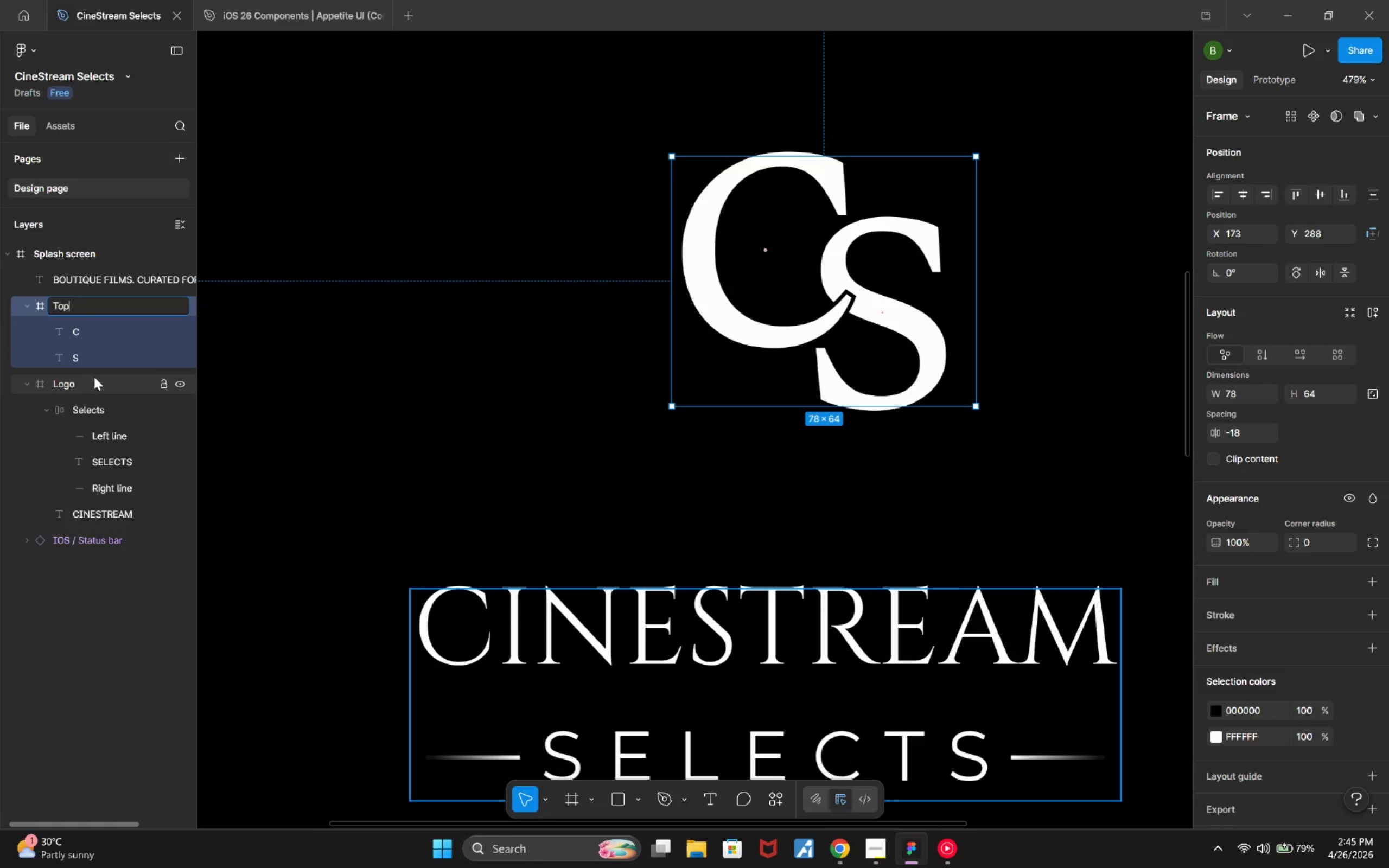 
key(Enter)
 